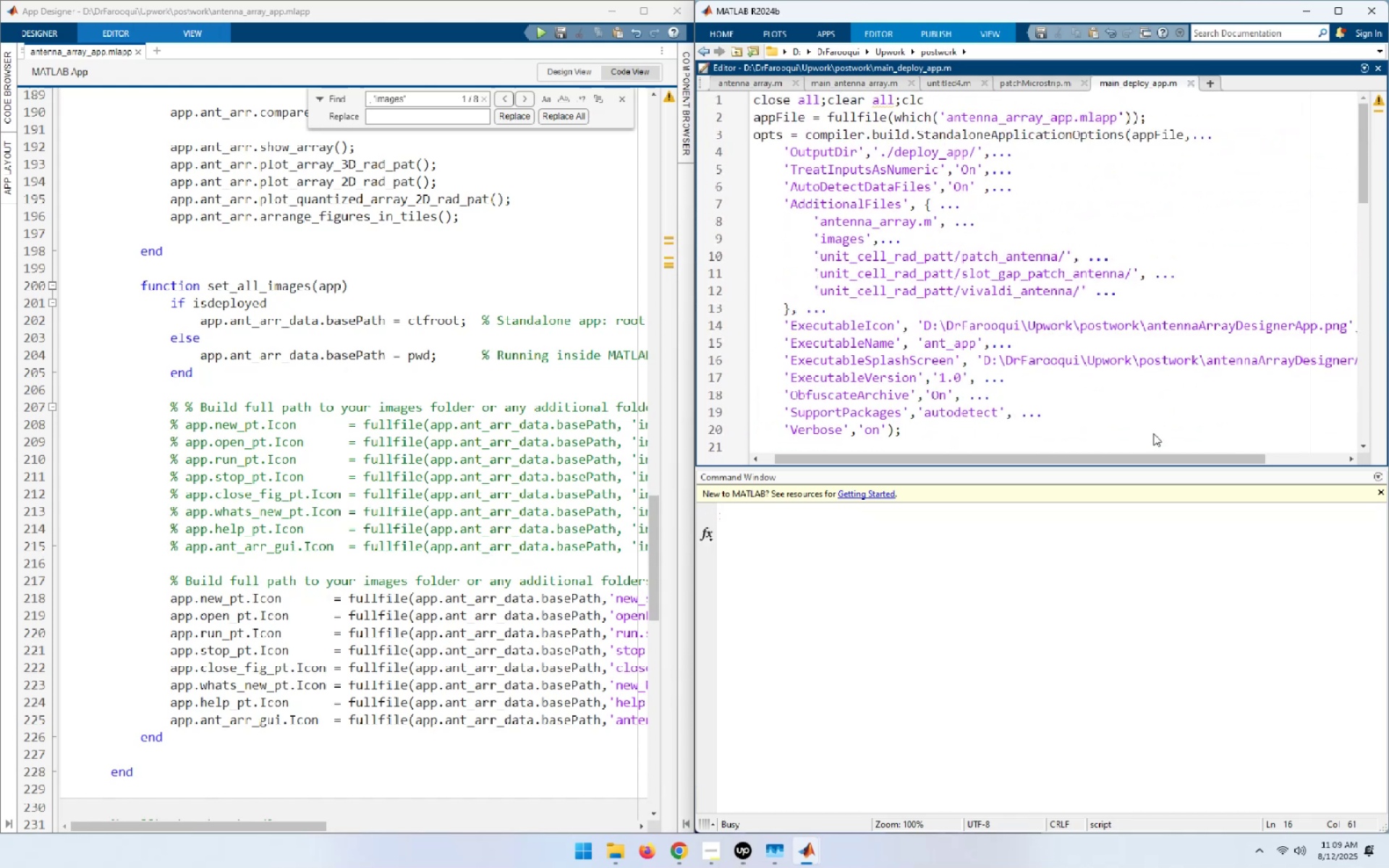 
scroll: coordinate [1105, 645], scroll_direction: up, amount: 1.0
 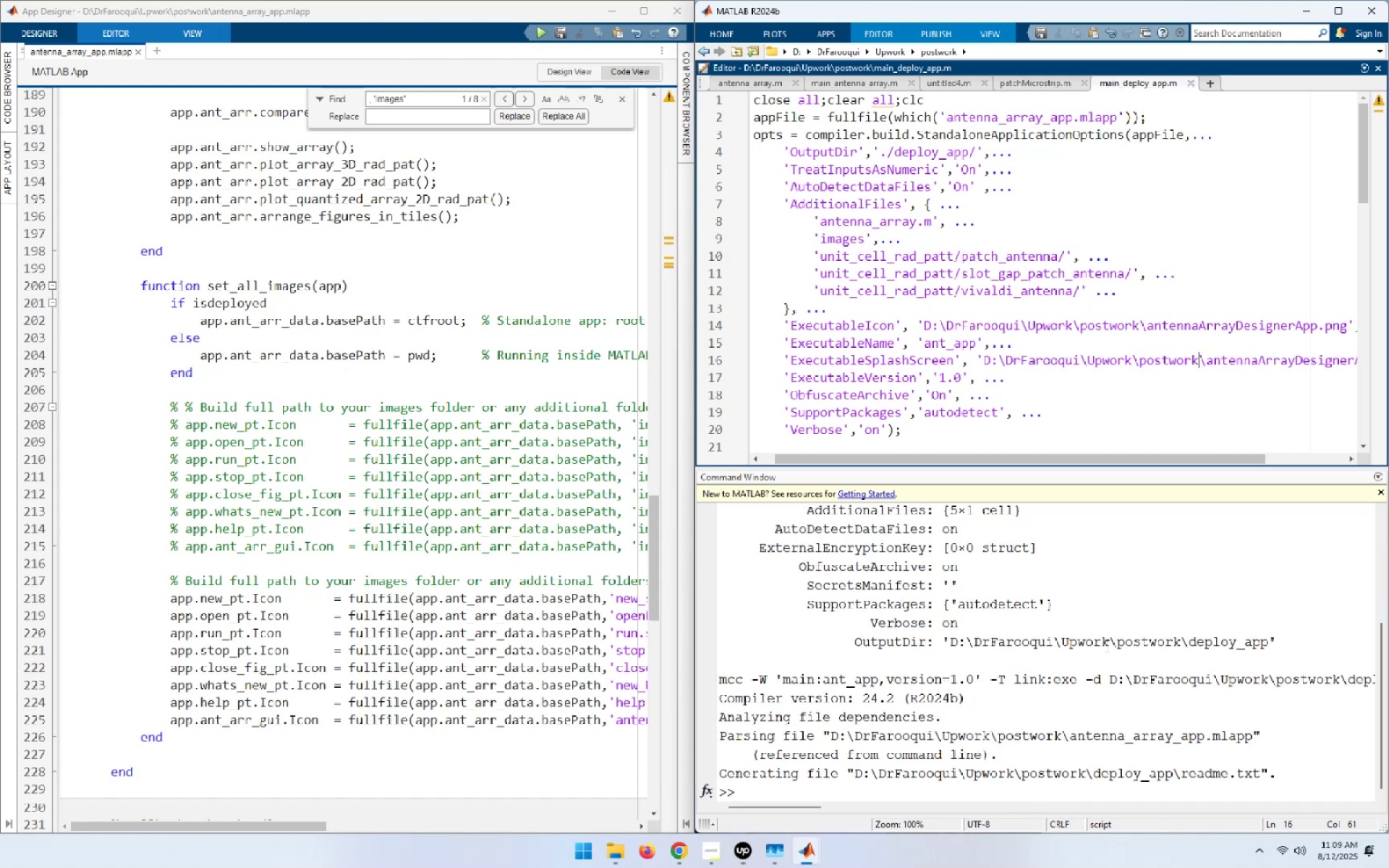 
wait(19.38)
 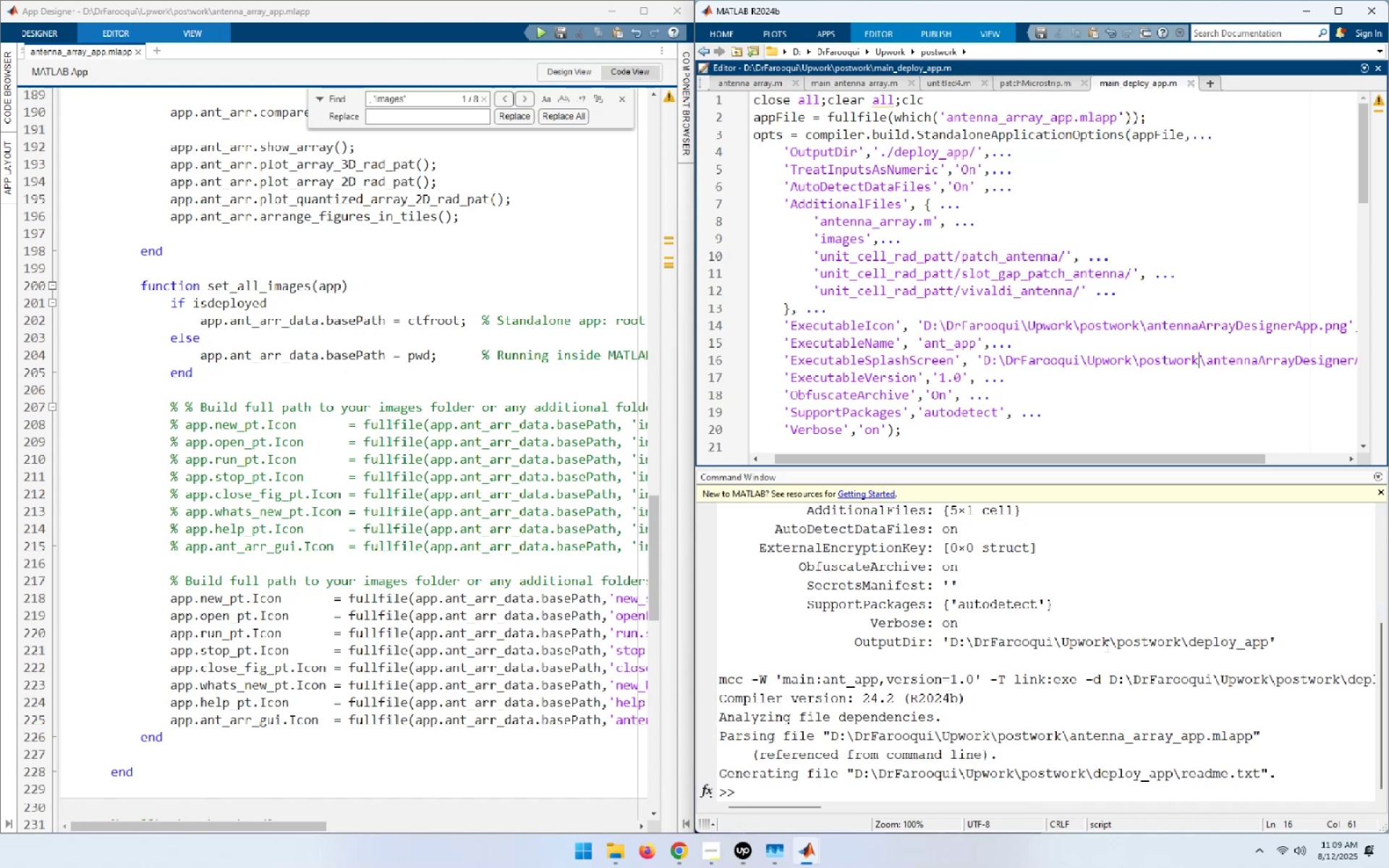 
left_click([621, 849])
 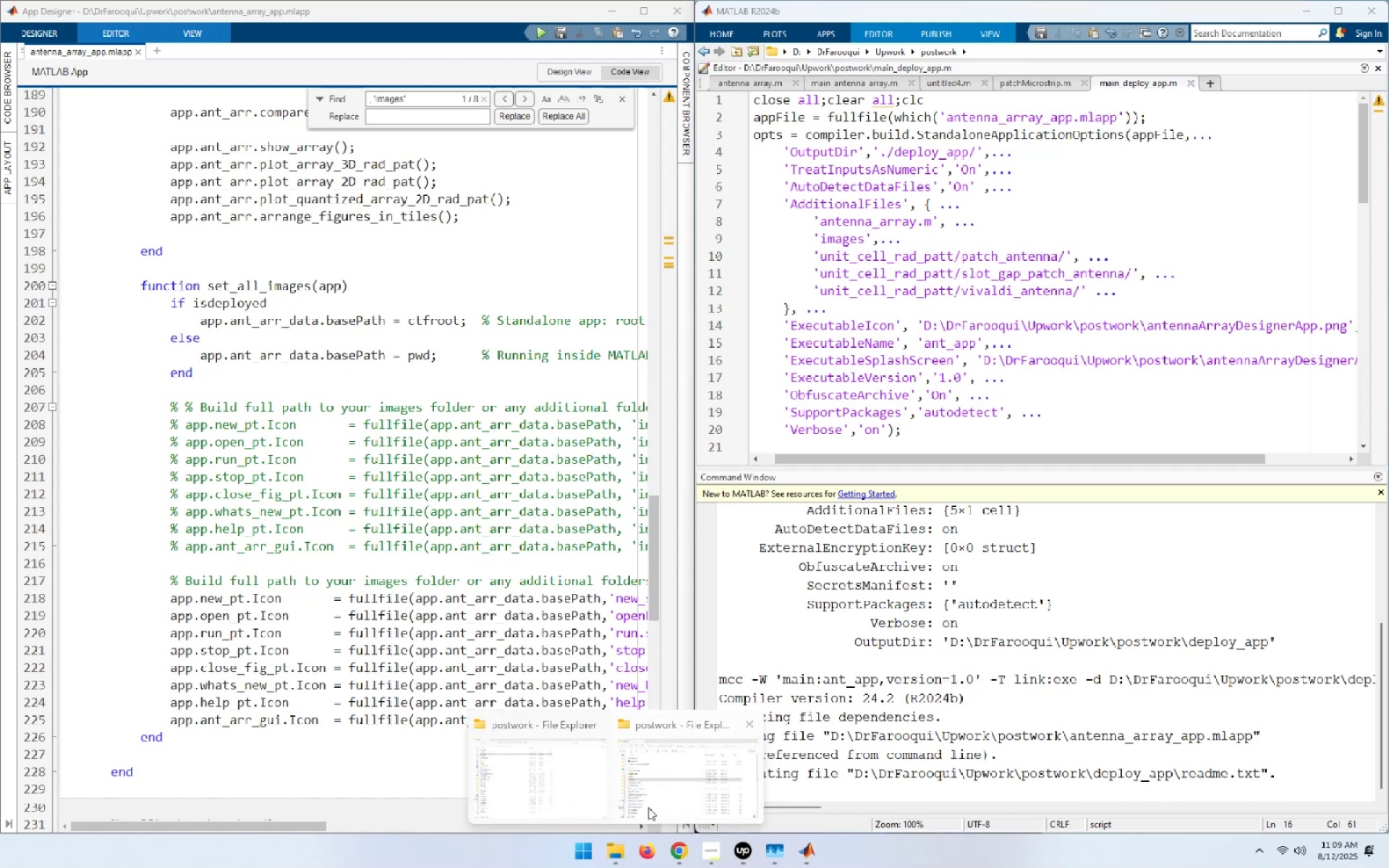 
left_click([747, 720])
 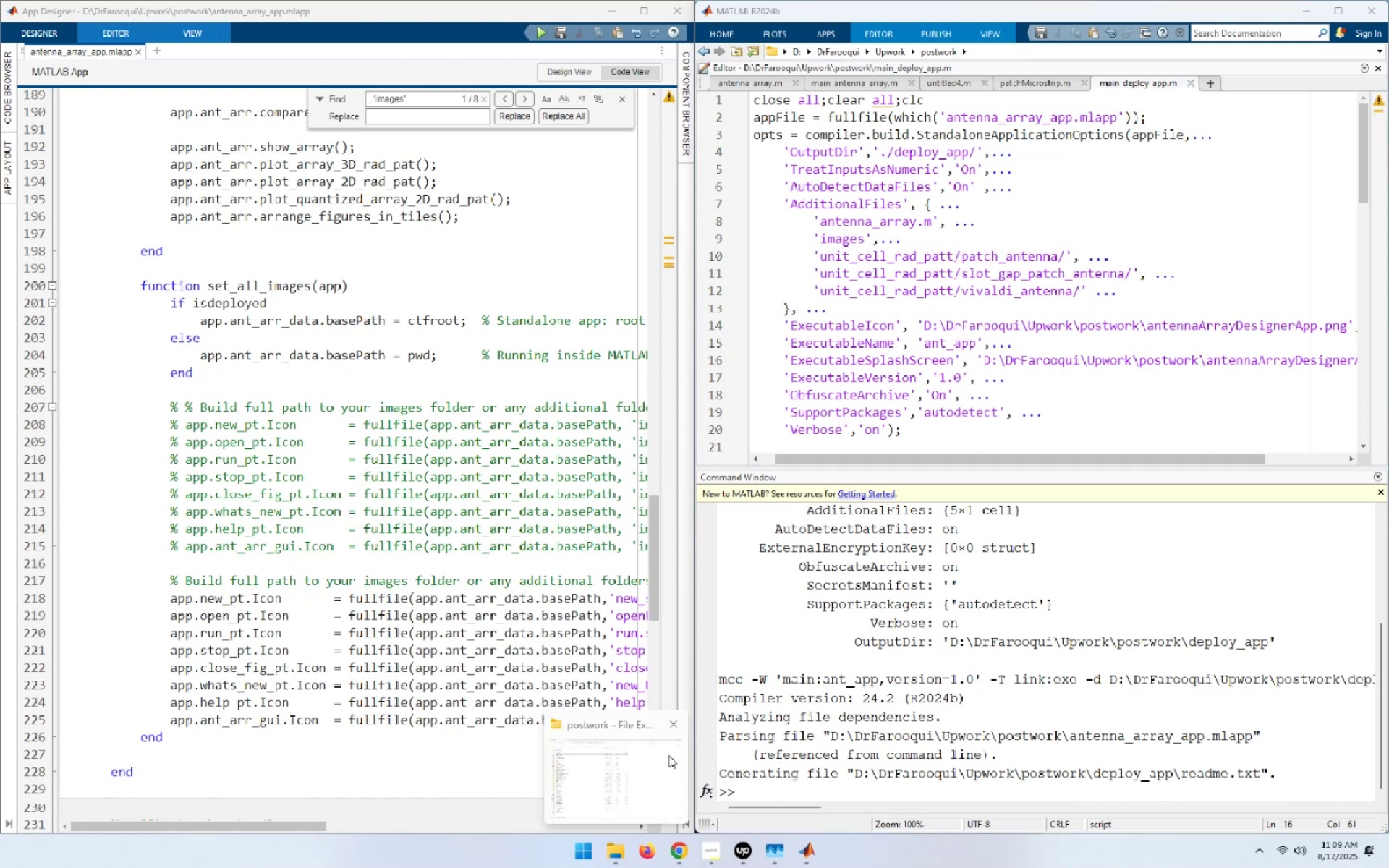 
left_click([626, 773])
 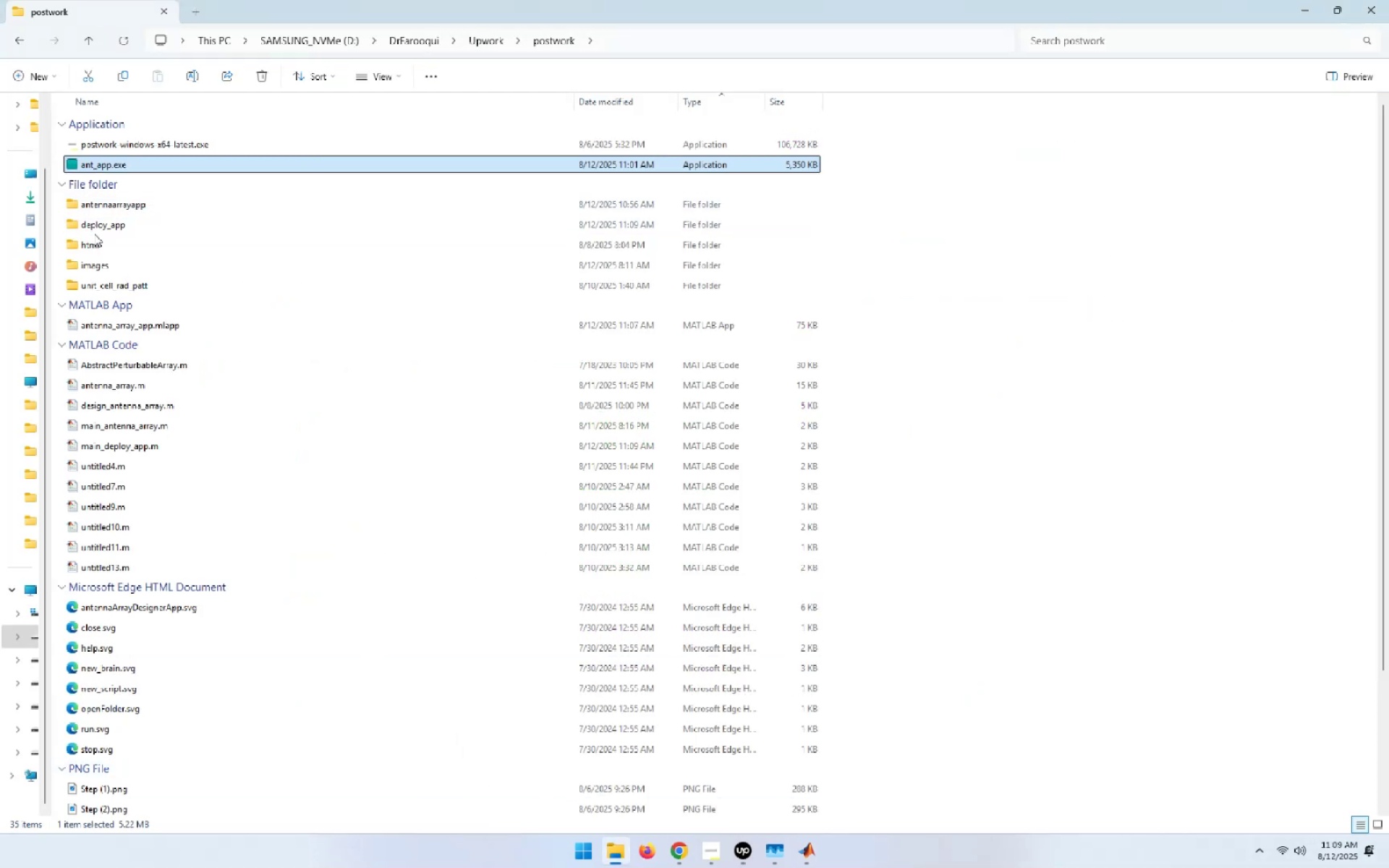 
double_click([96, 225])
 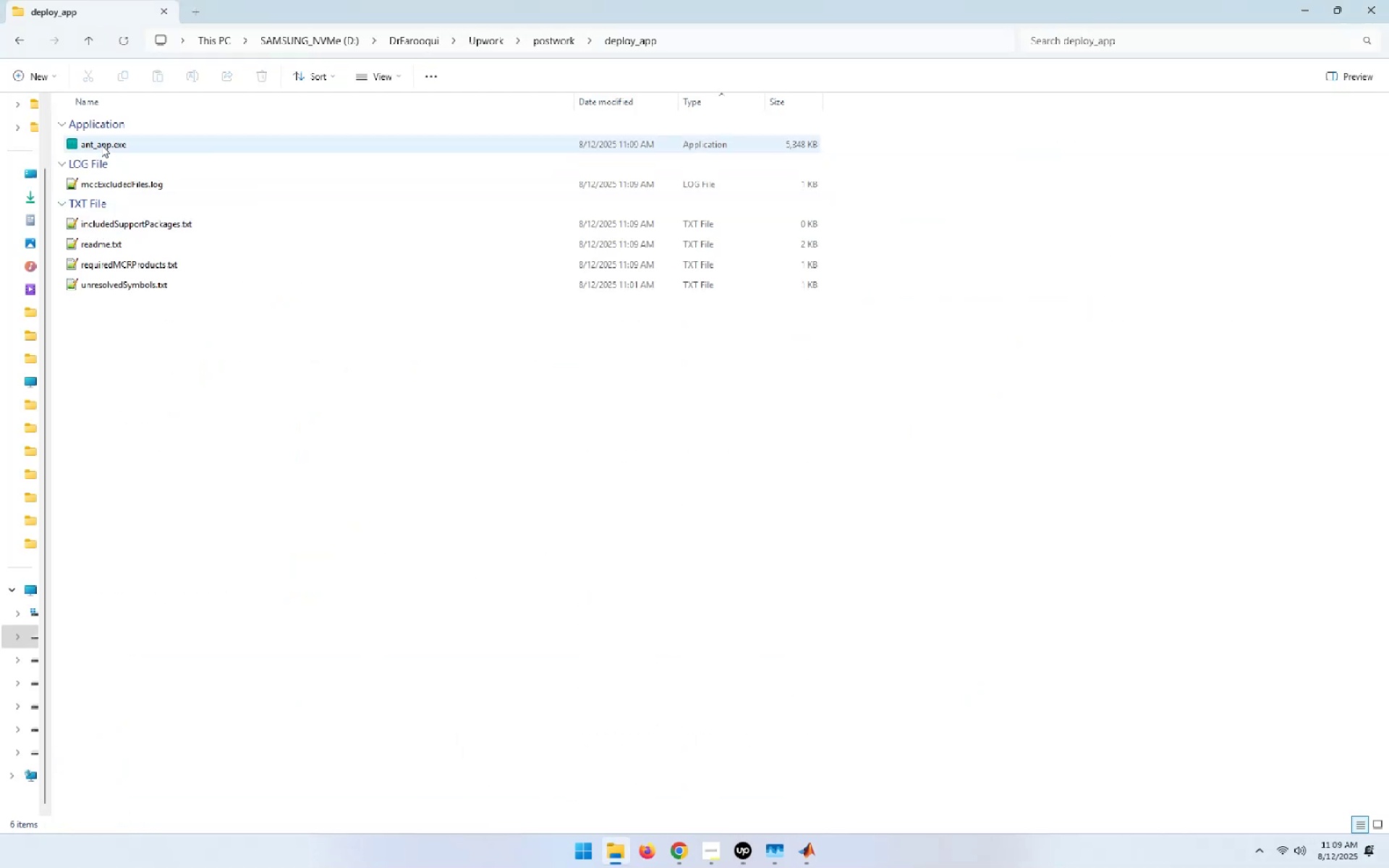 
left_click([101, 145])
 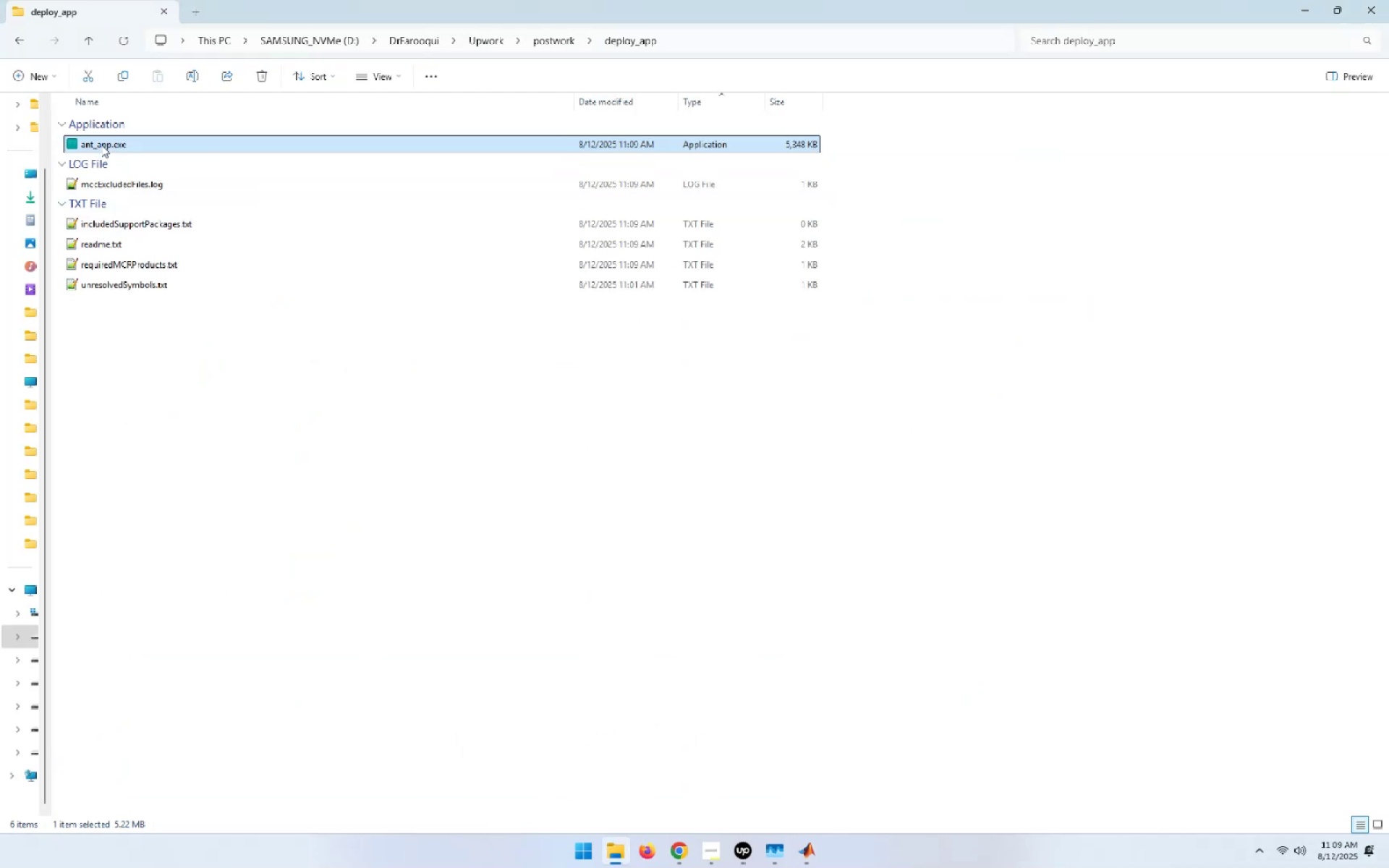 
key(Control+C)
 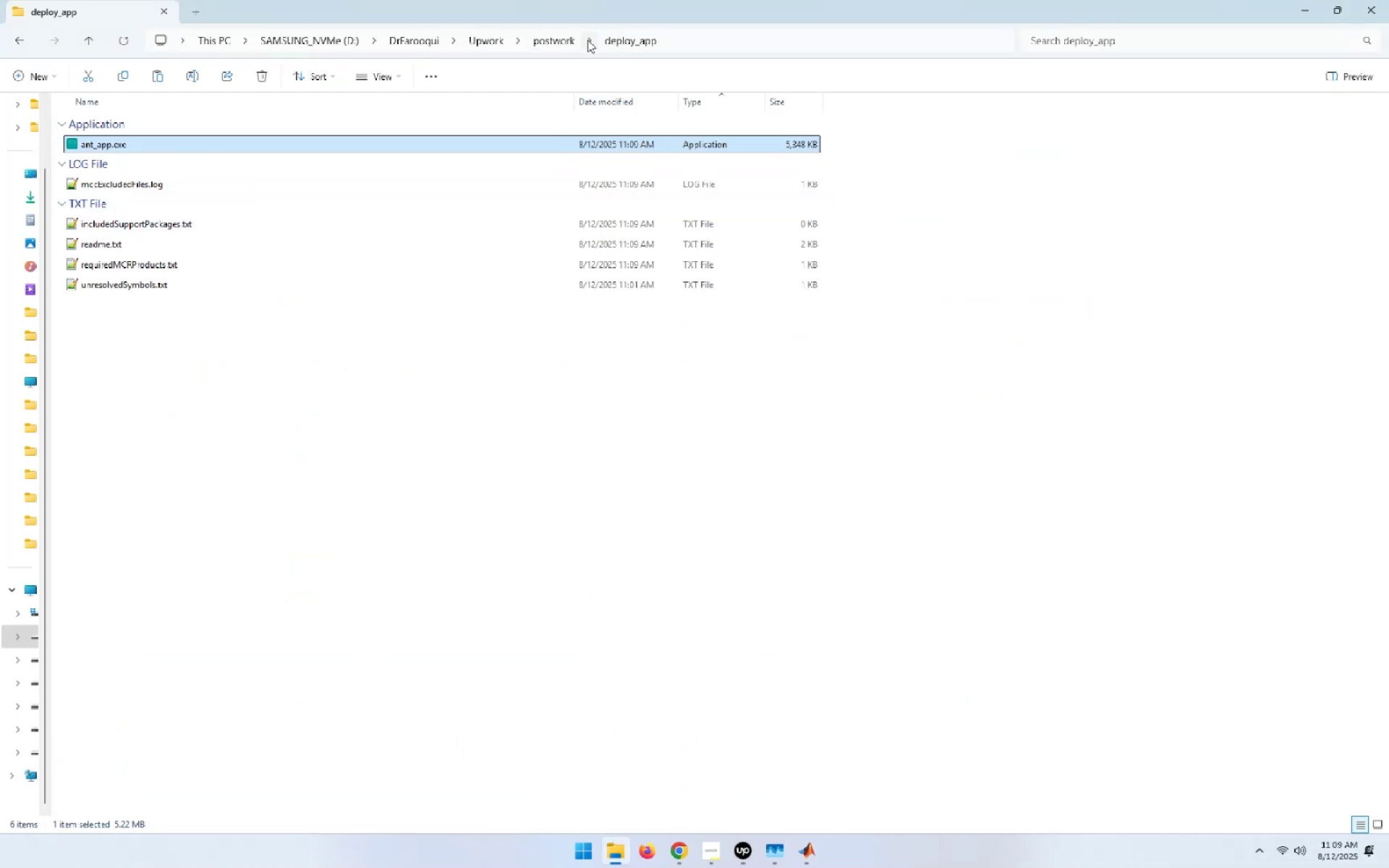 
left_click([561, 43])
 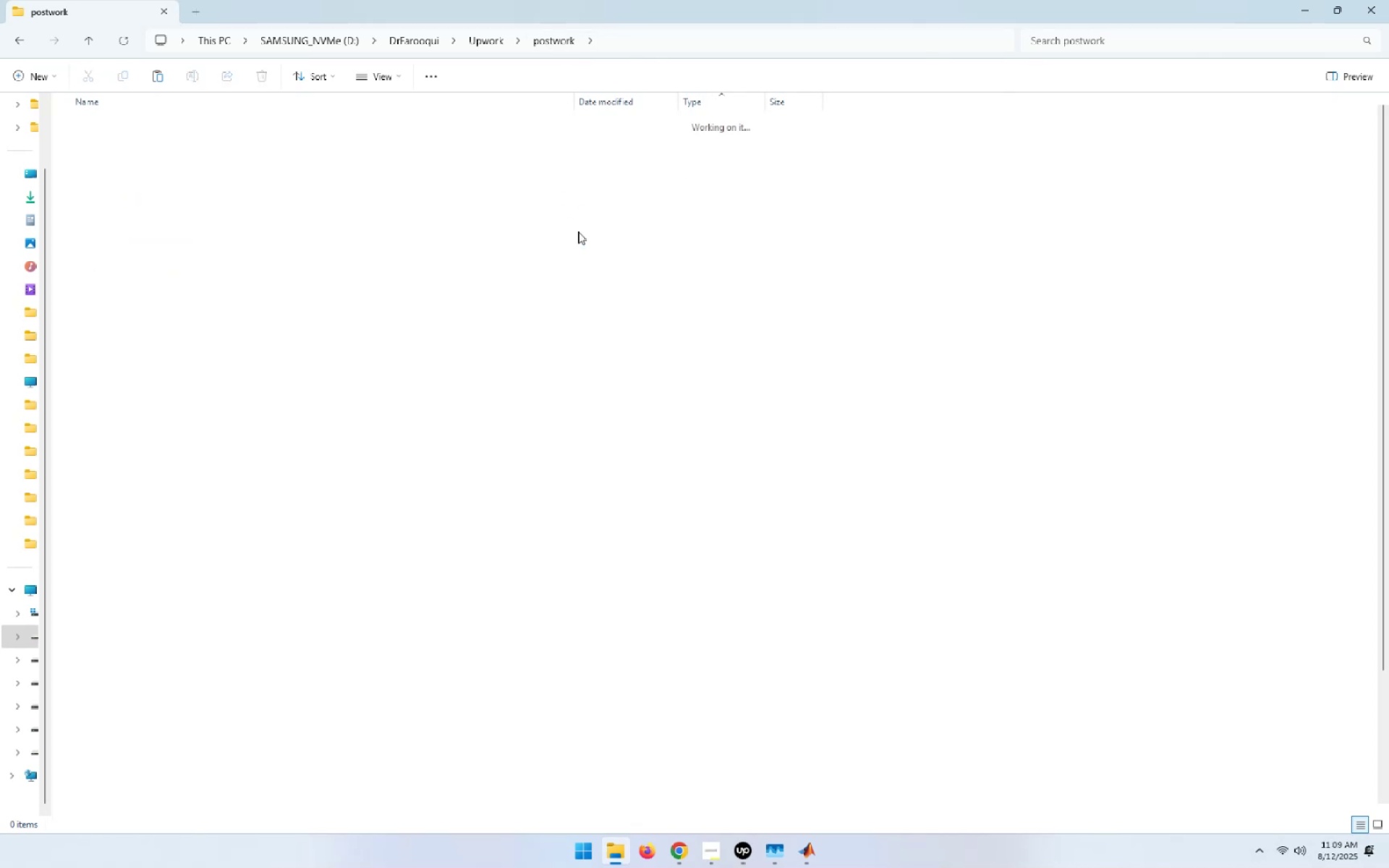 
key(Control+V)
 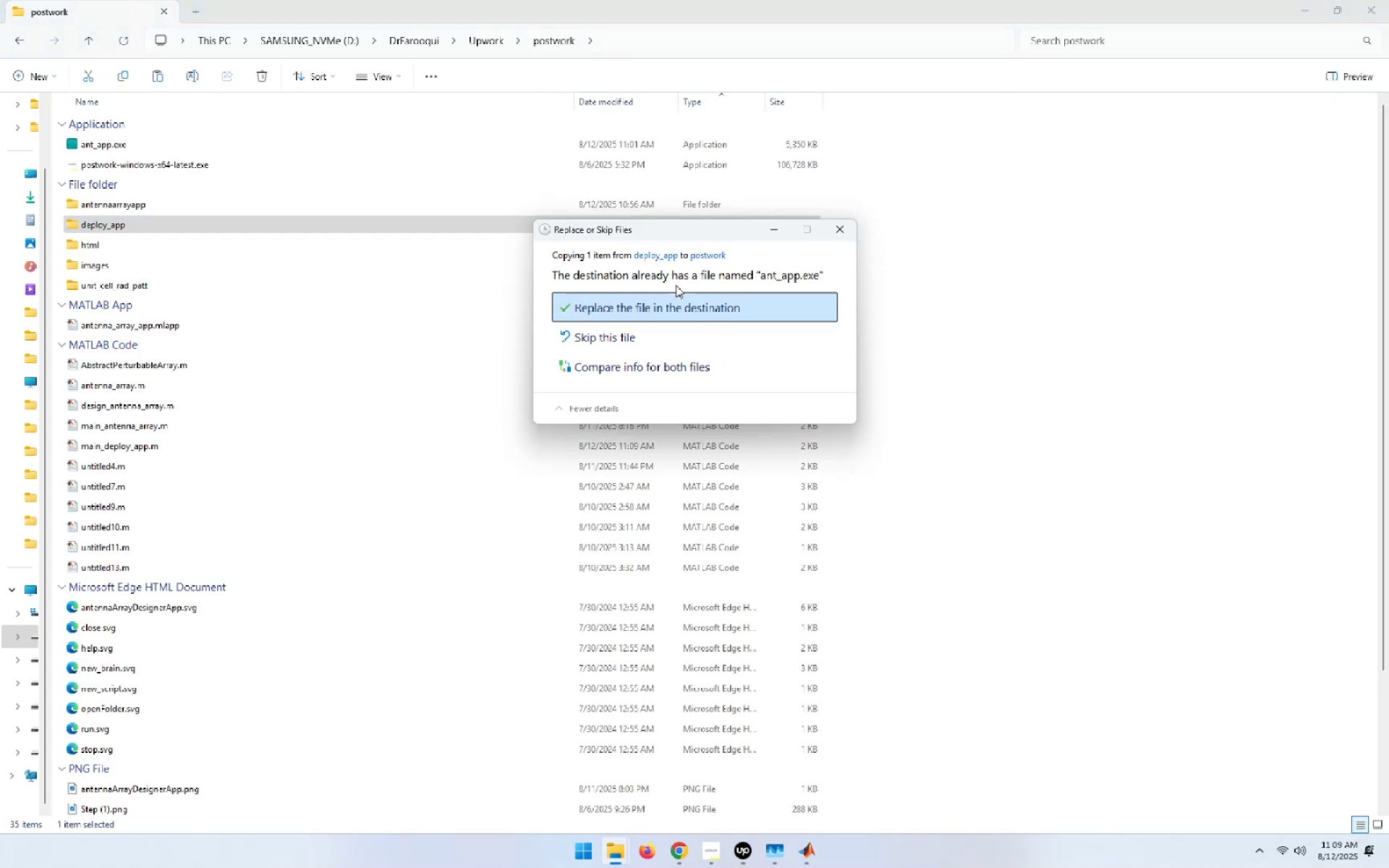 
left_click([684, 310])
 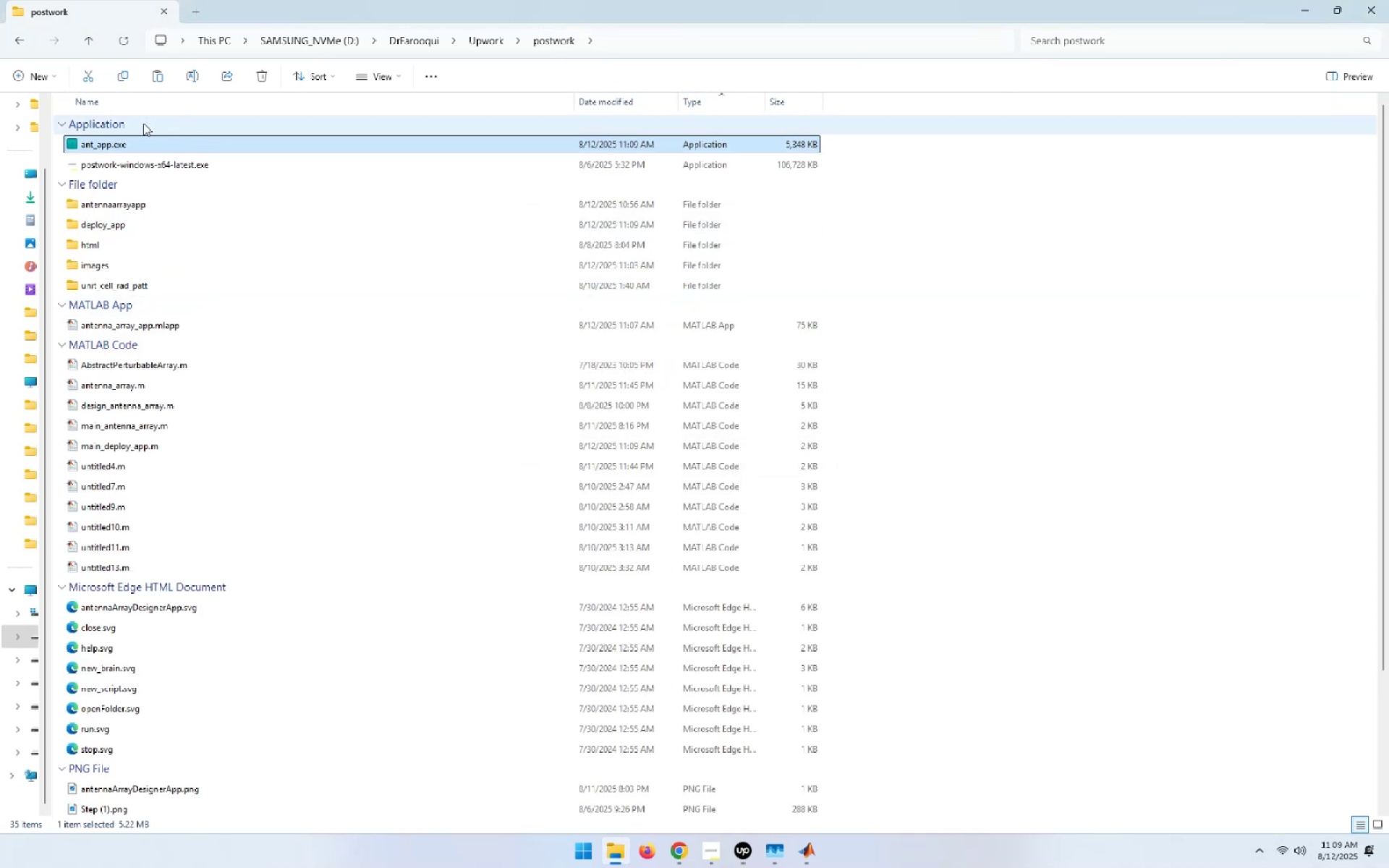 
right_click([104, 142])
 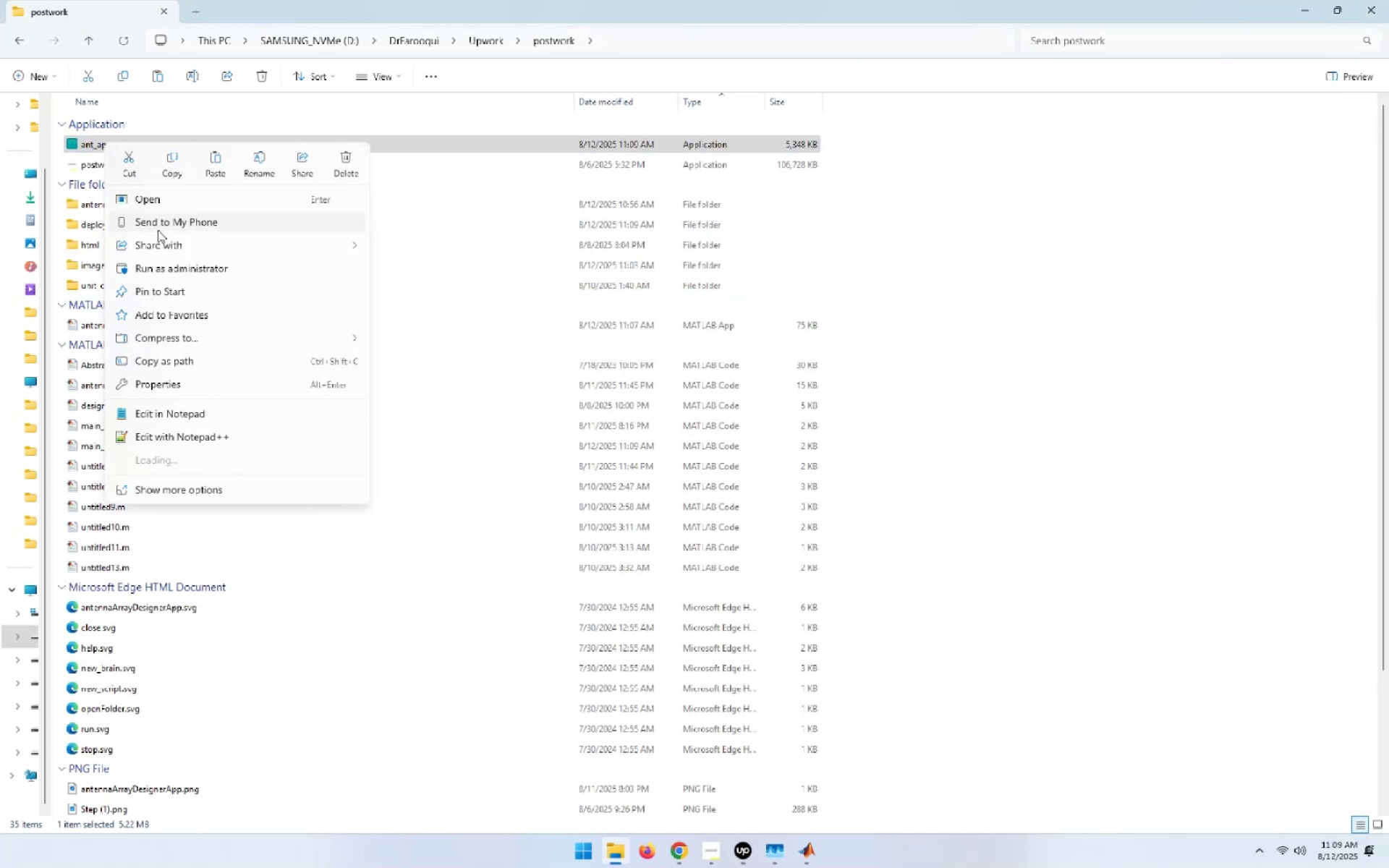 
left_click([503, 352])
 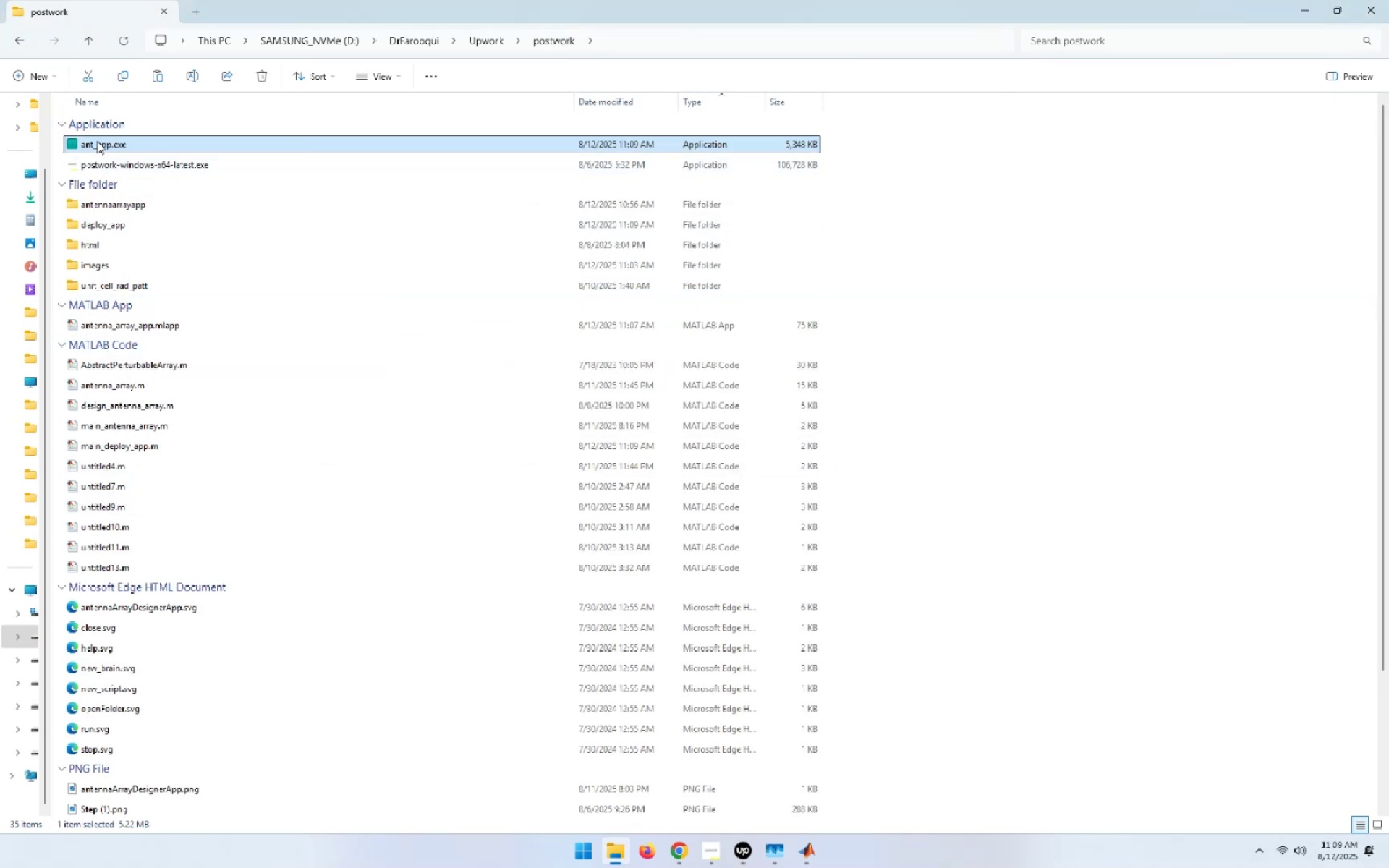 
double_click([97, 141])
 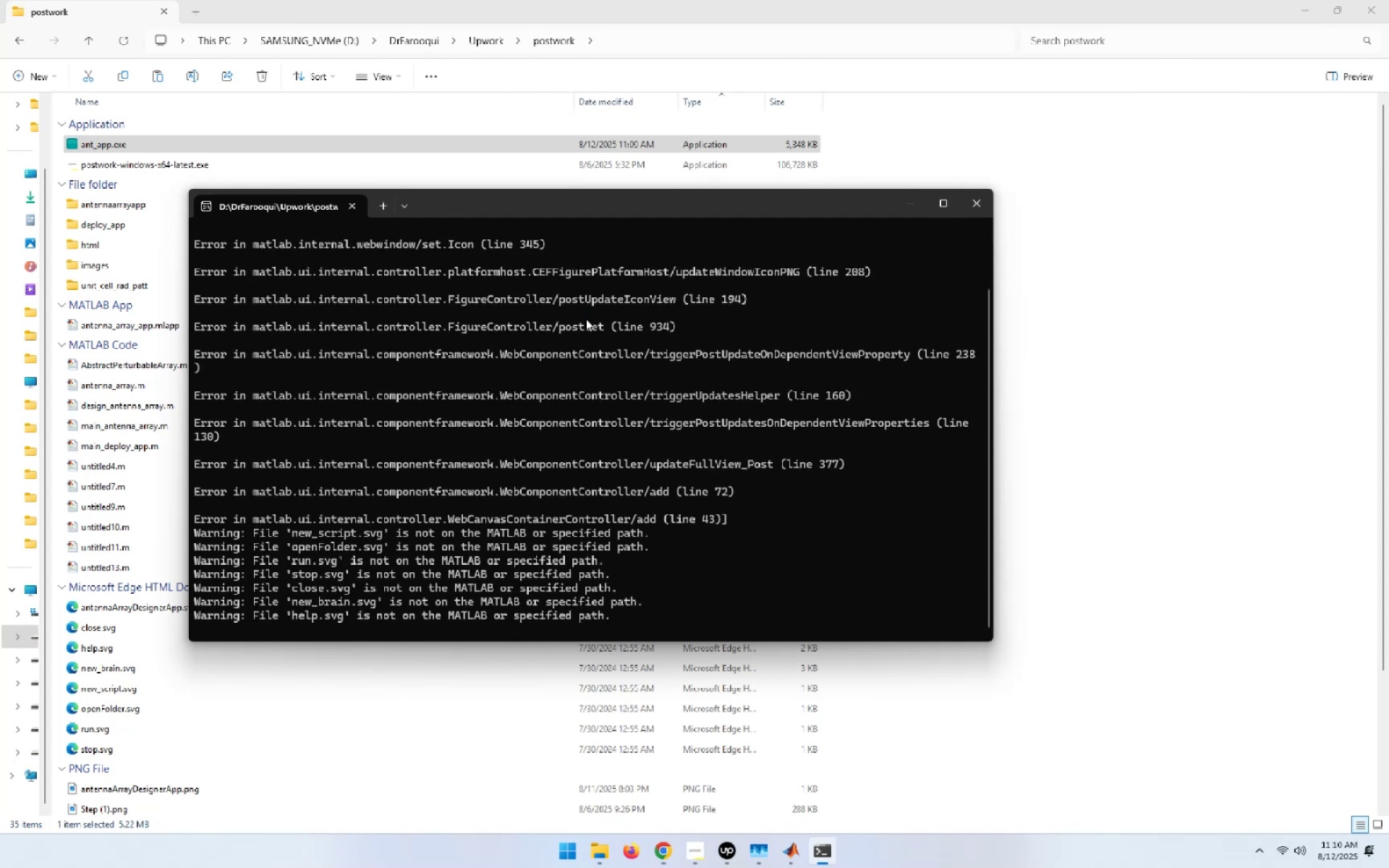 
wait(21.28)
 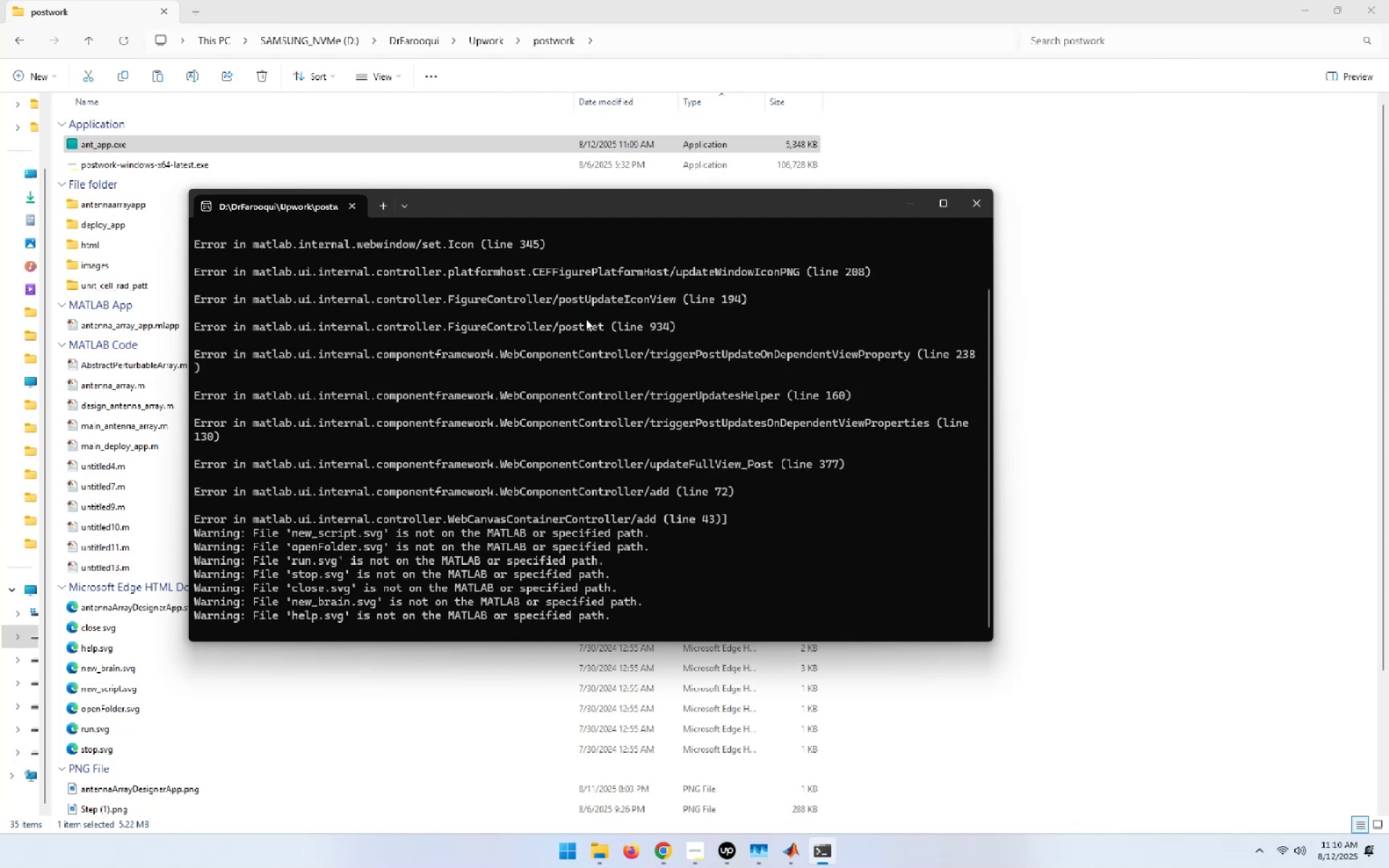 
scroll: coordinate [585, 318], scroll_direction: up, amount: 6.0
 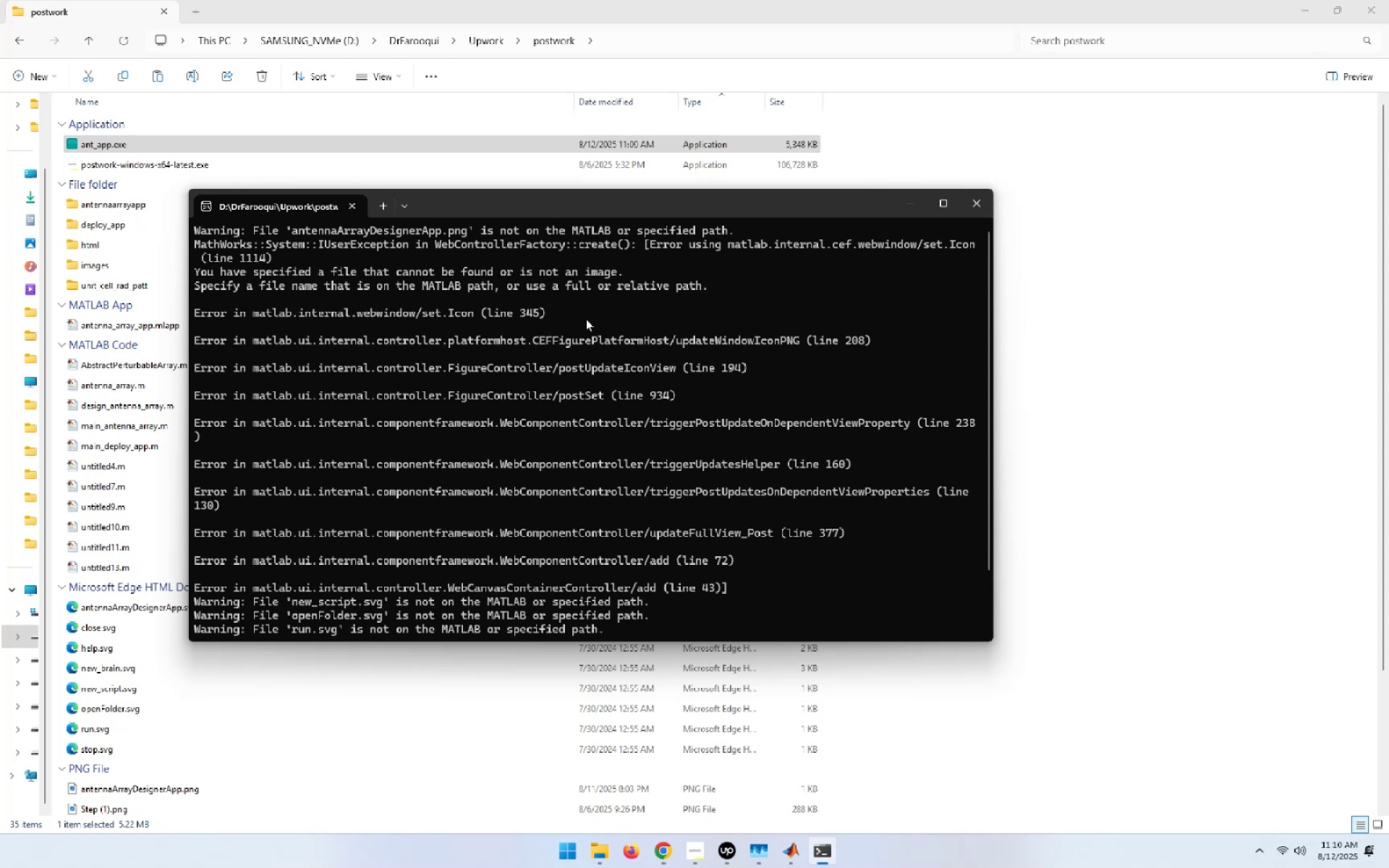 
wait(13.02)
 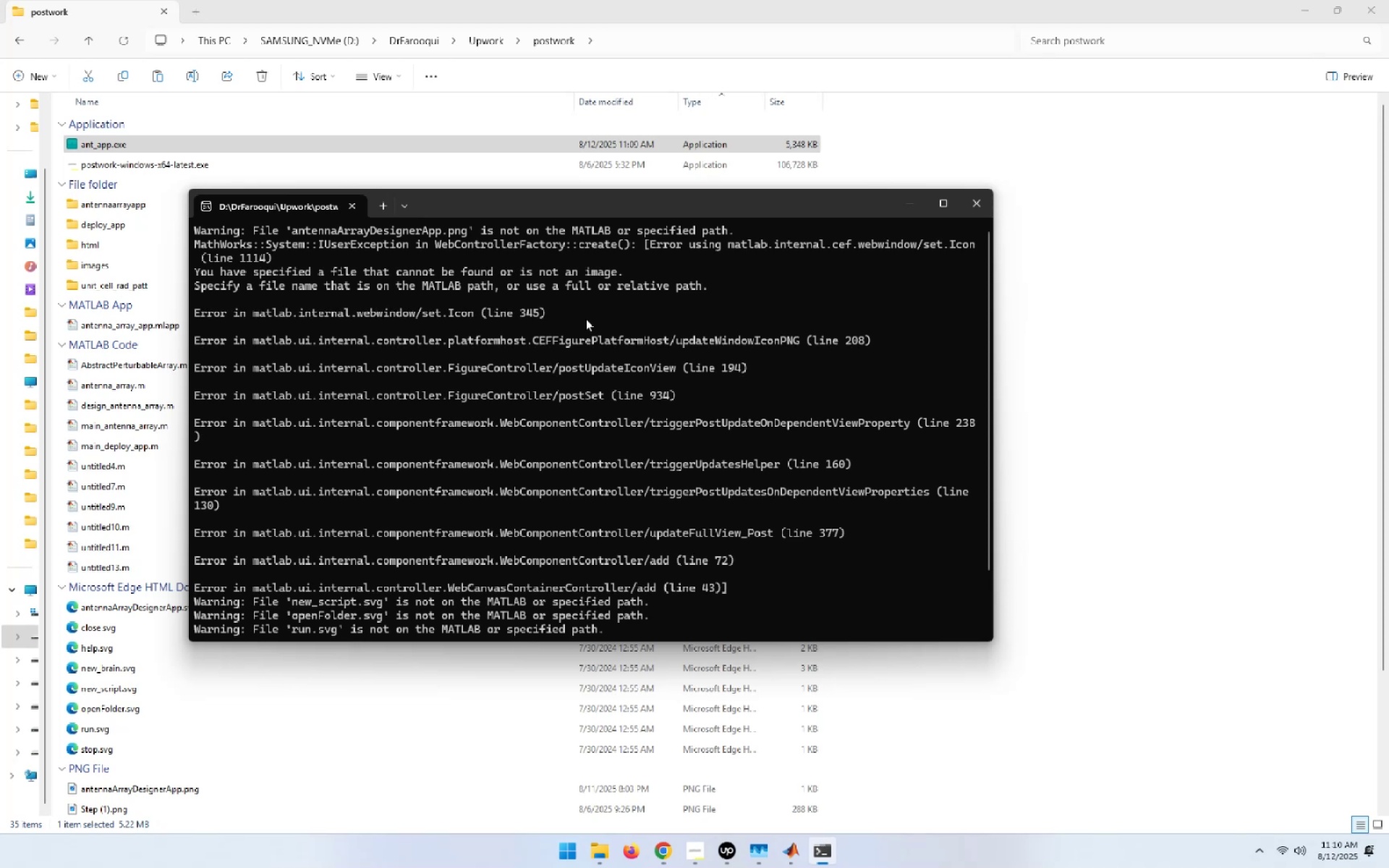 
left_click([979, 213])
 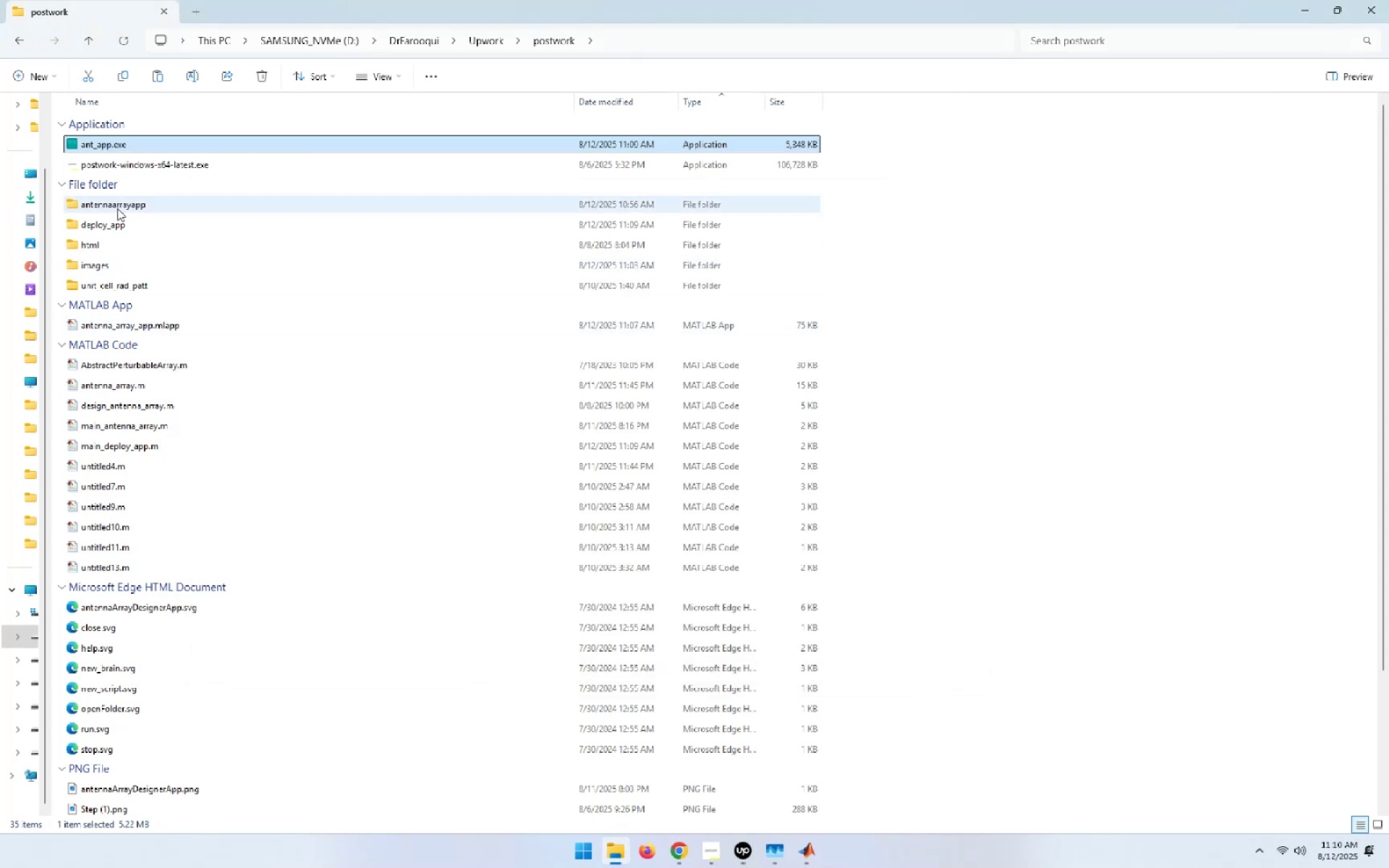 
double_click([117, 208])
 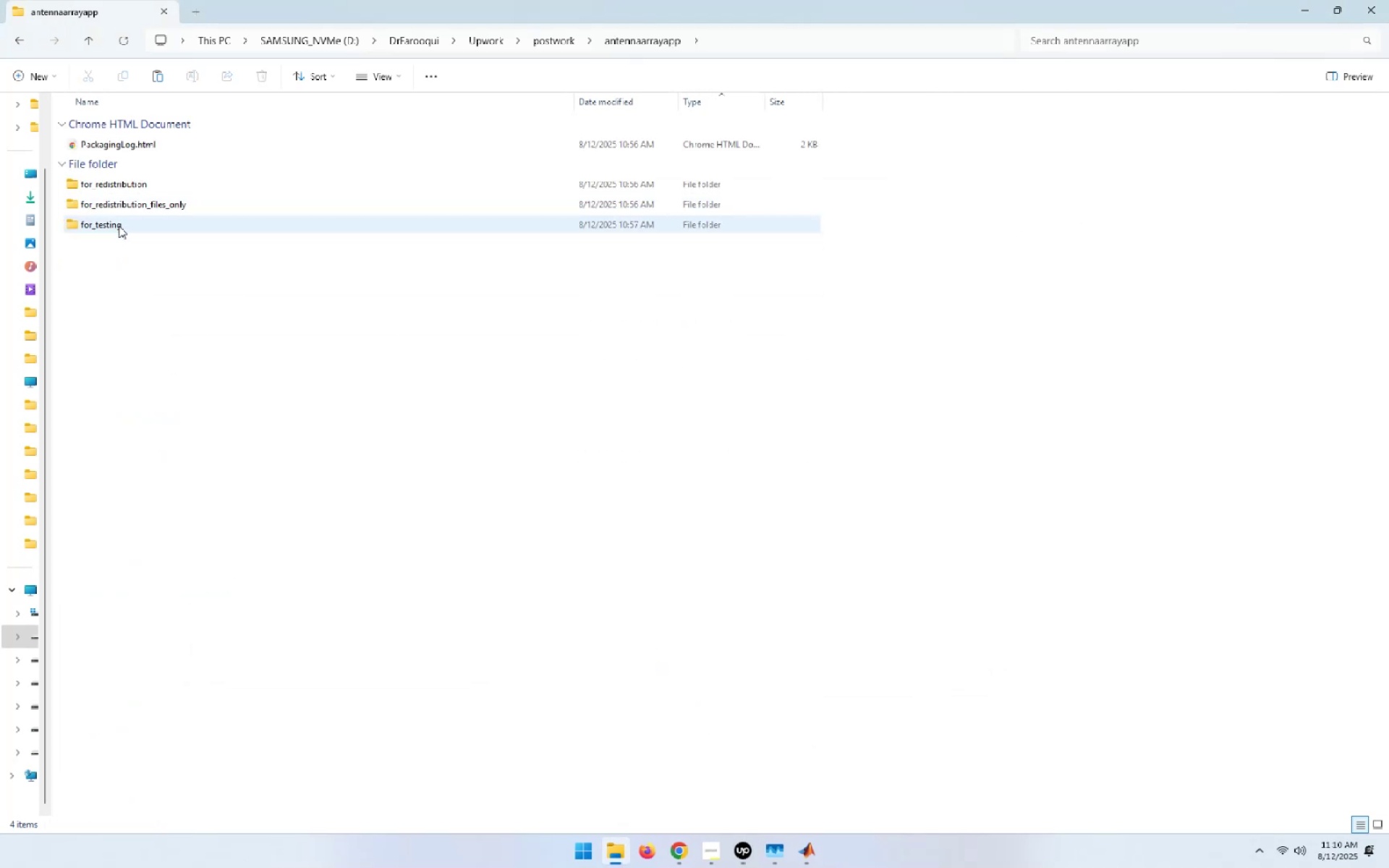 
double_click([119, 226])
 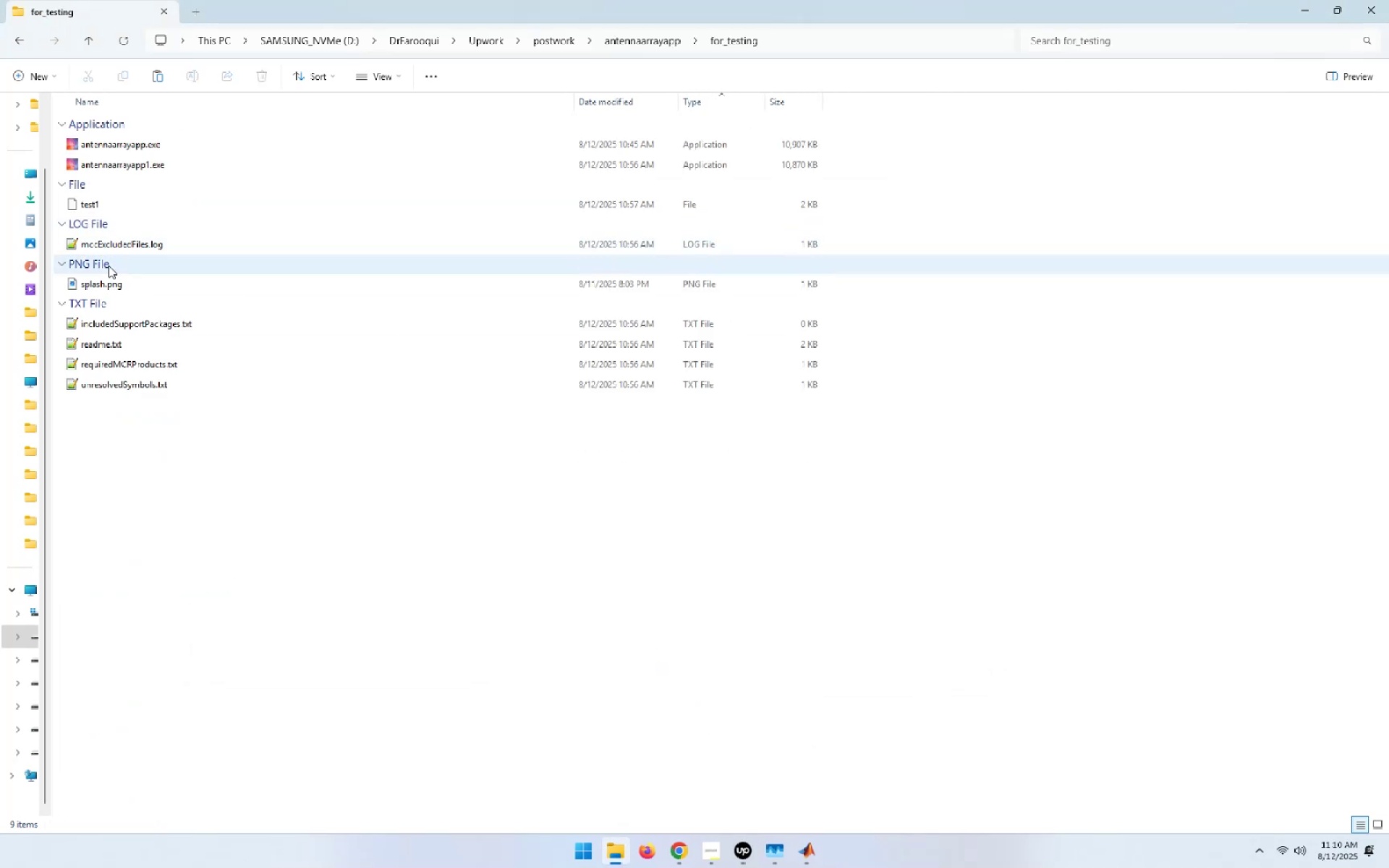 
left_click([106, 286])
 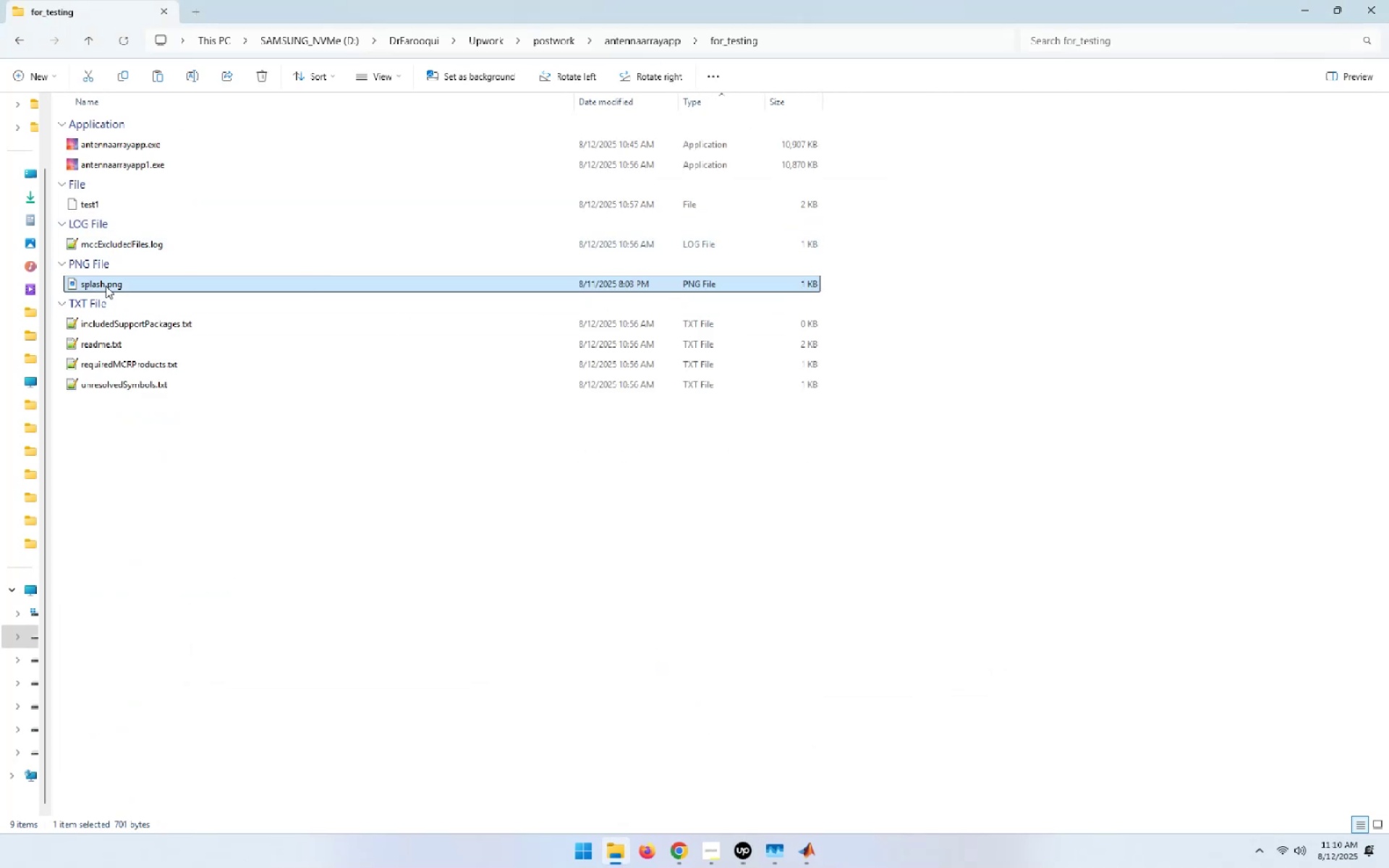 
key(Control+C)
 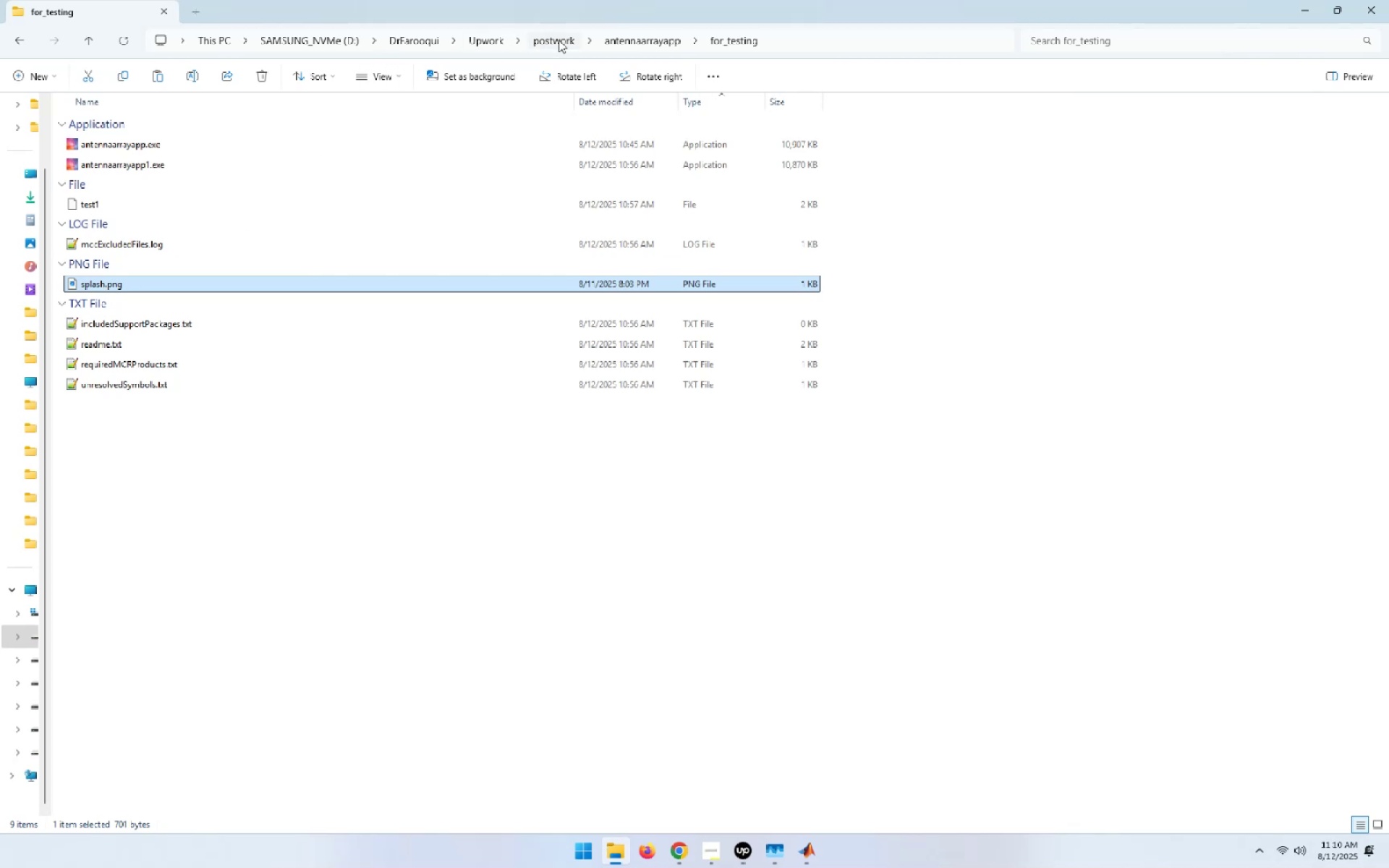 
left_click([558, 40])
 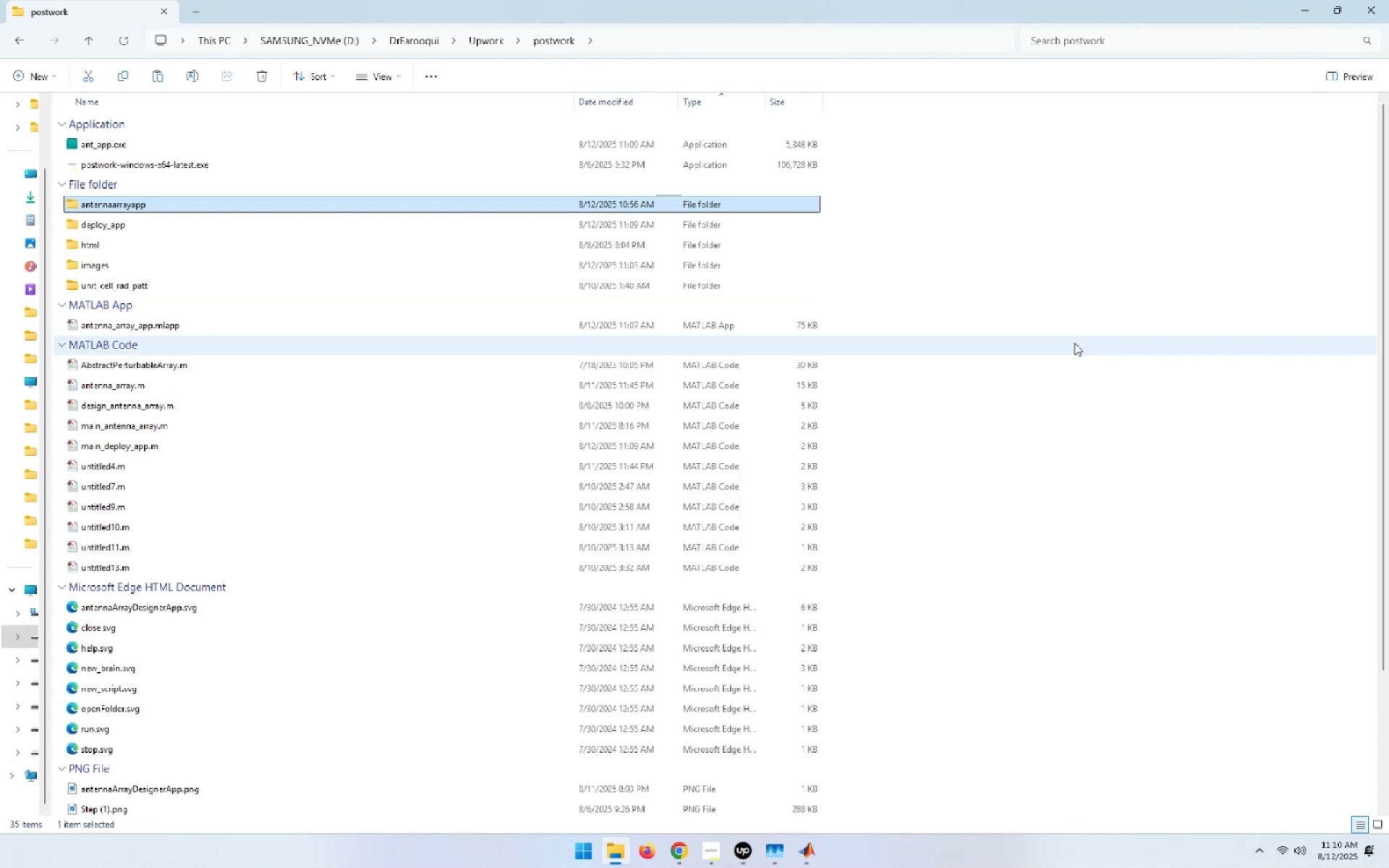 
left_click([1129, 381])
 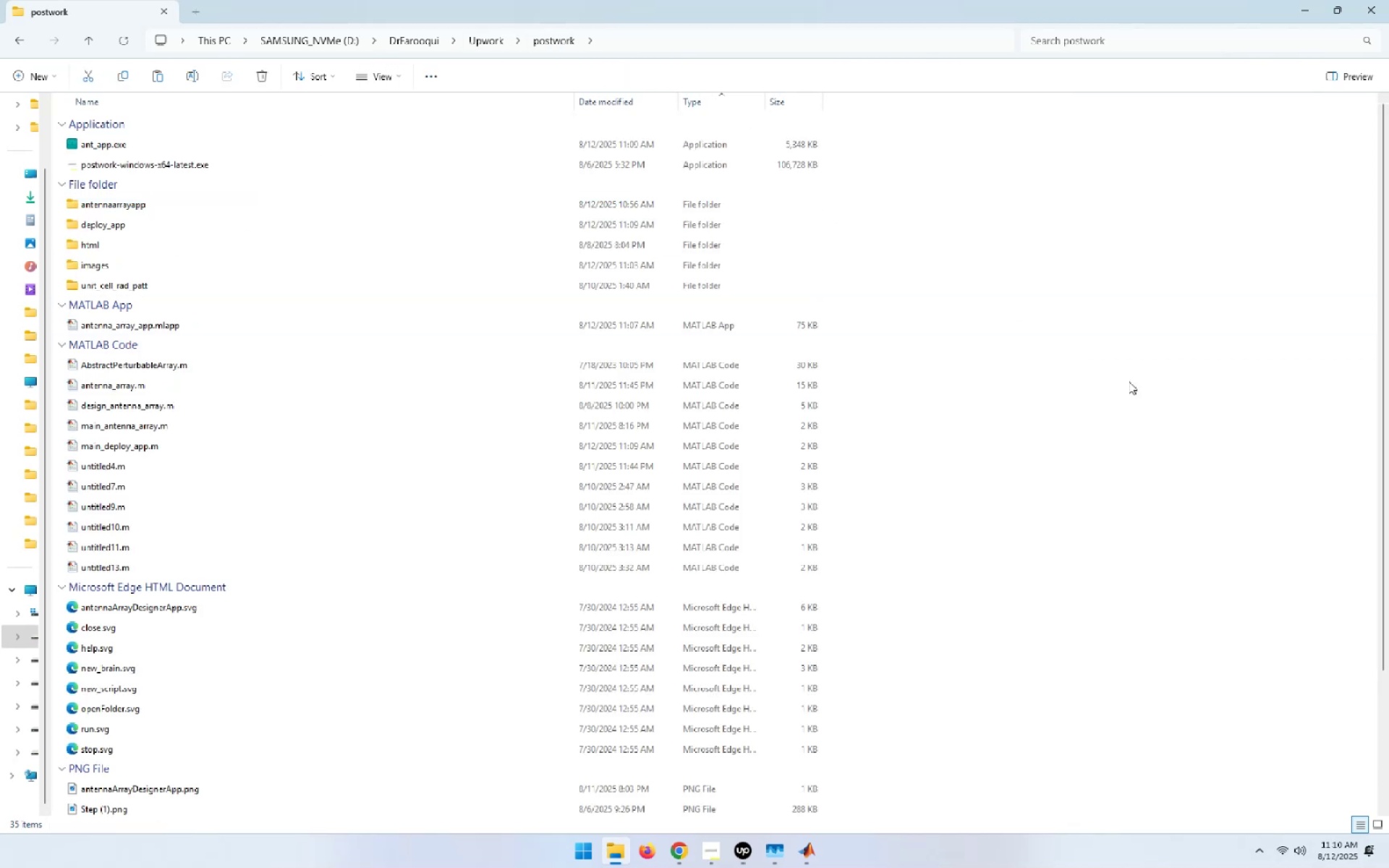 
key(Control+V)
 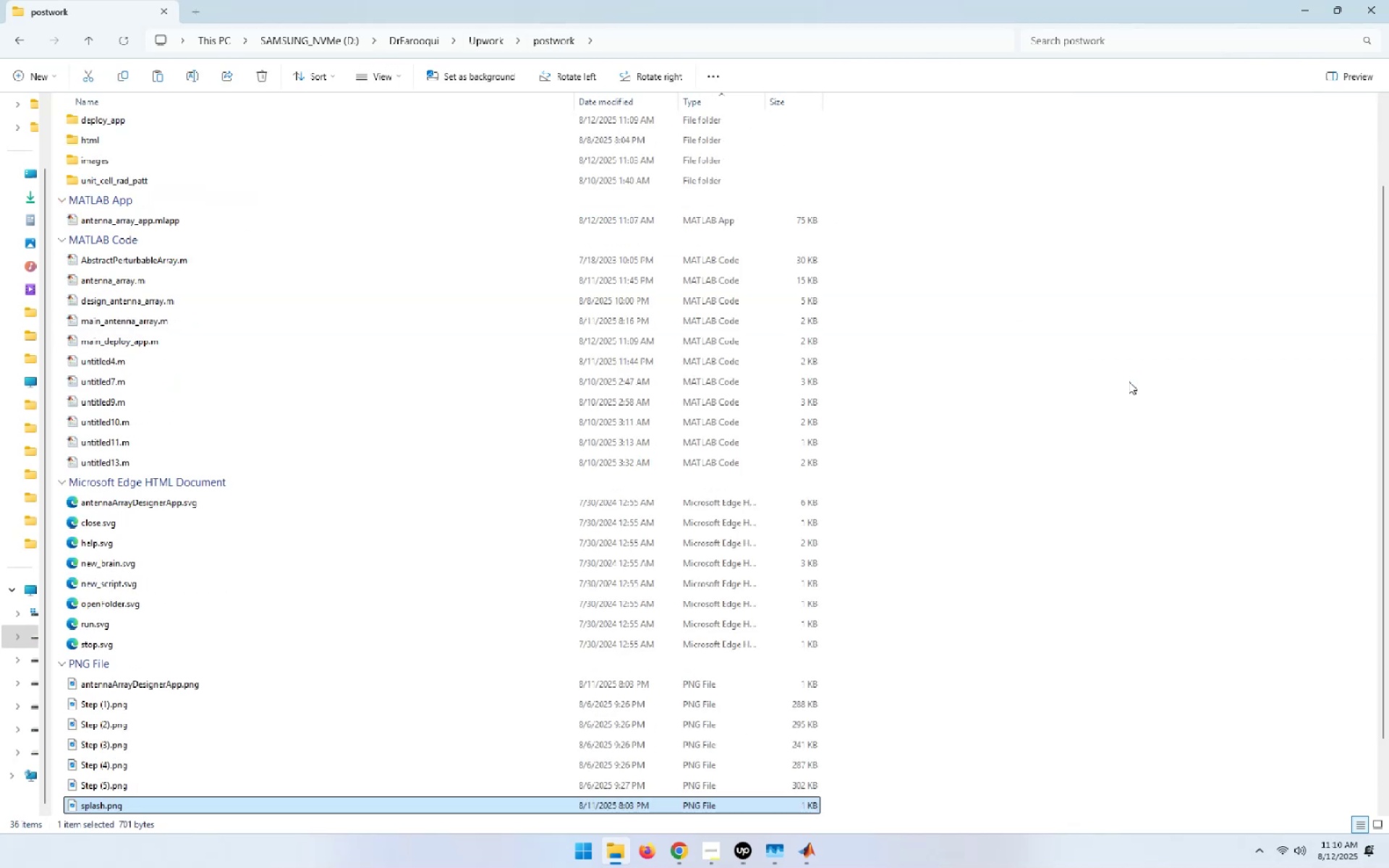 
key(F2)
 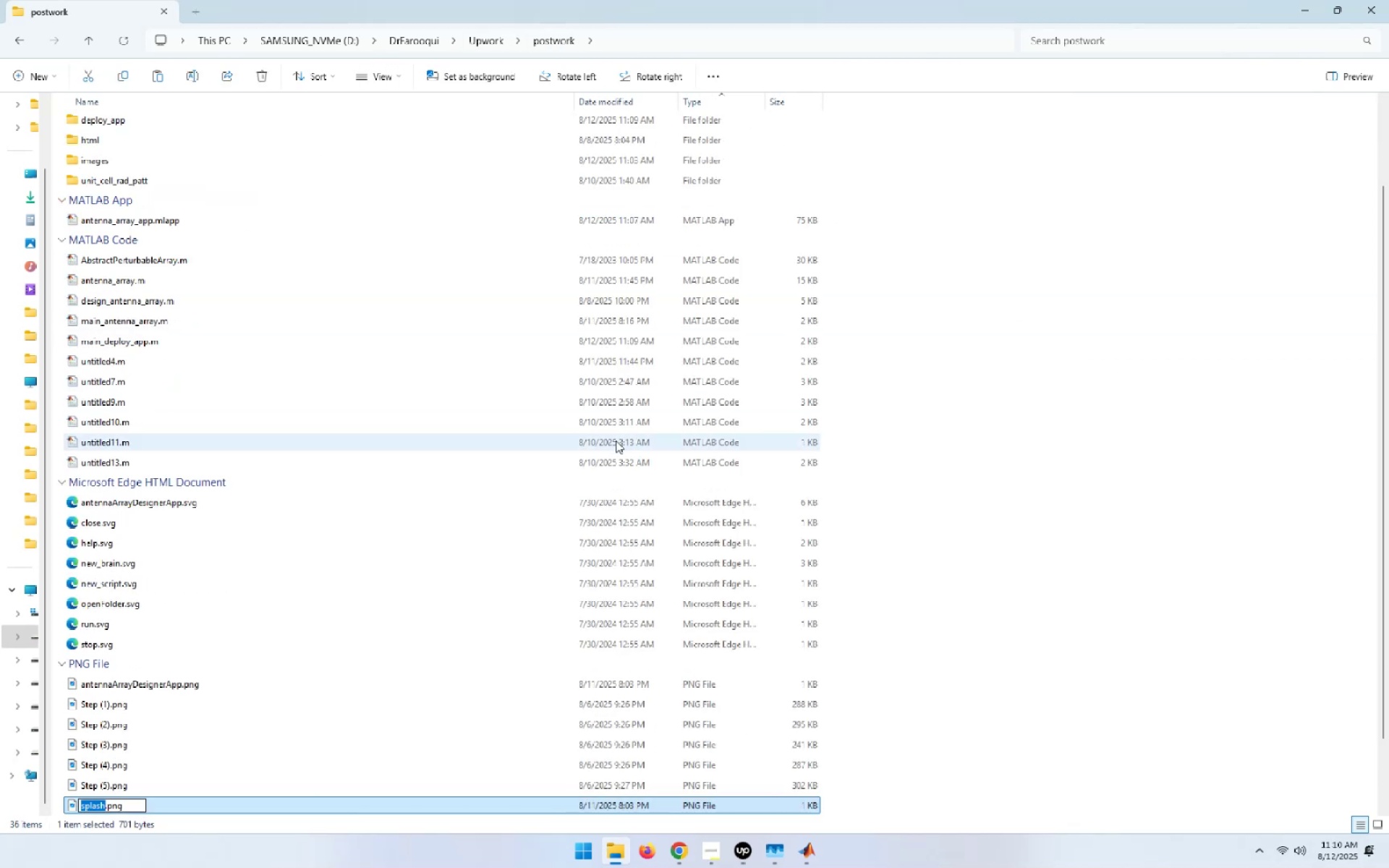 
key(Control+C)
 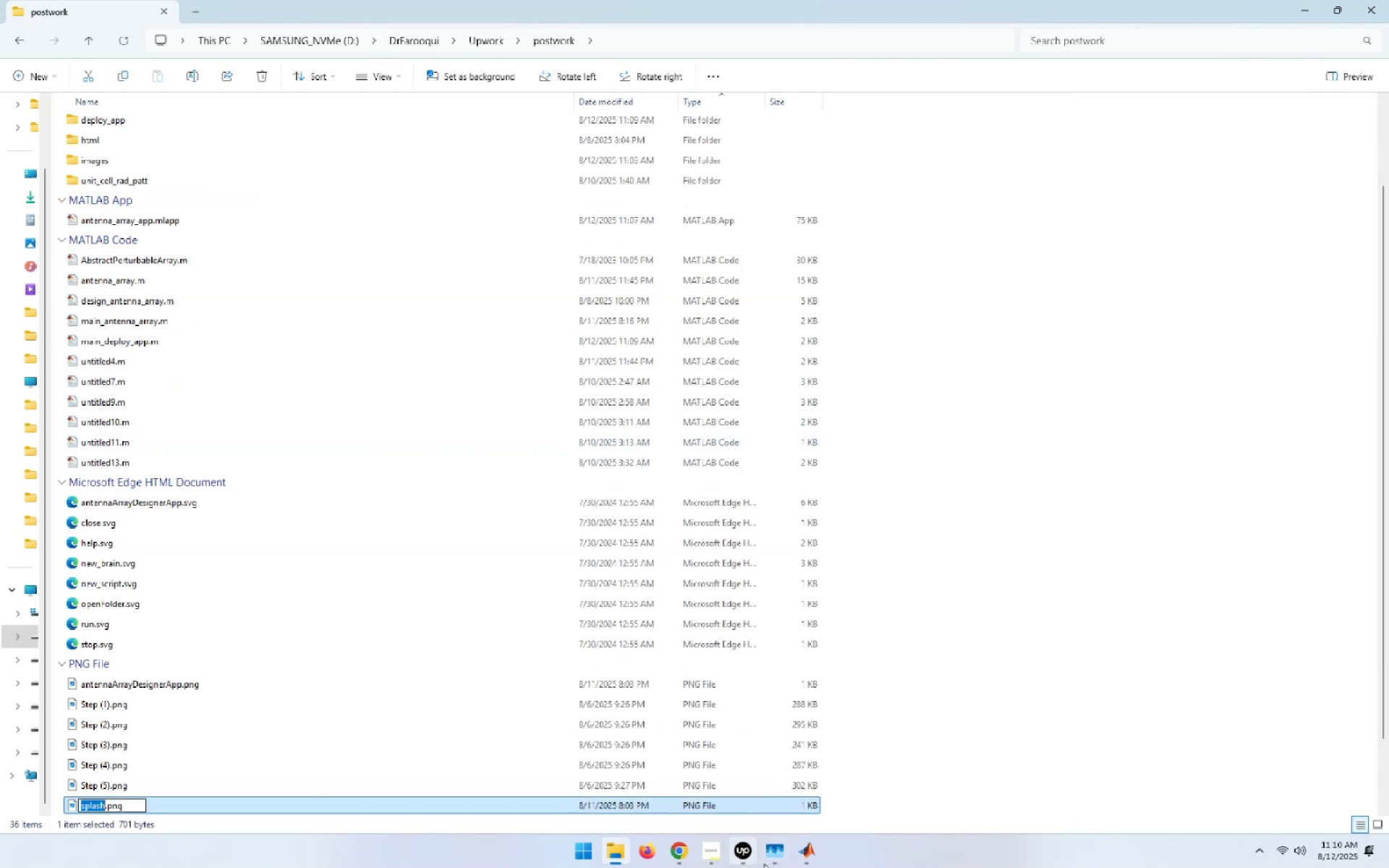 
left_click([806, 861])
 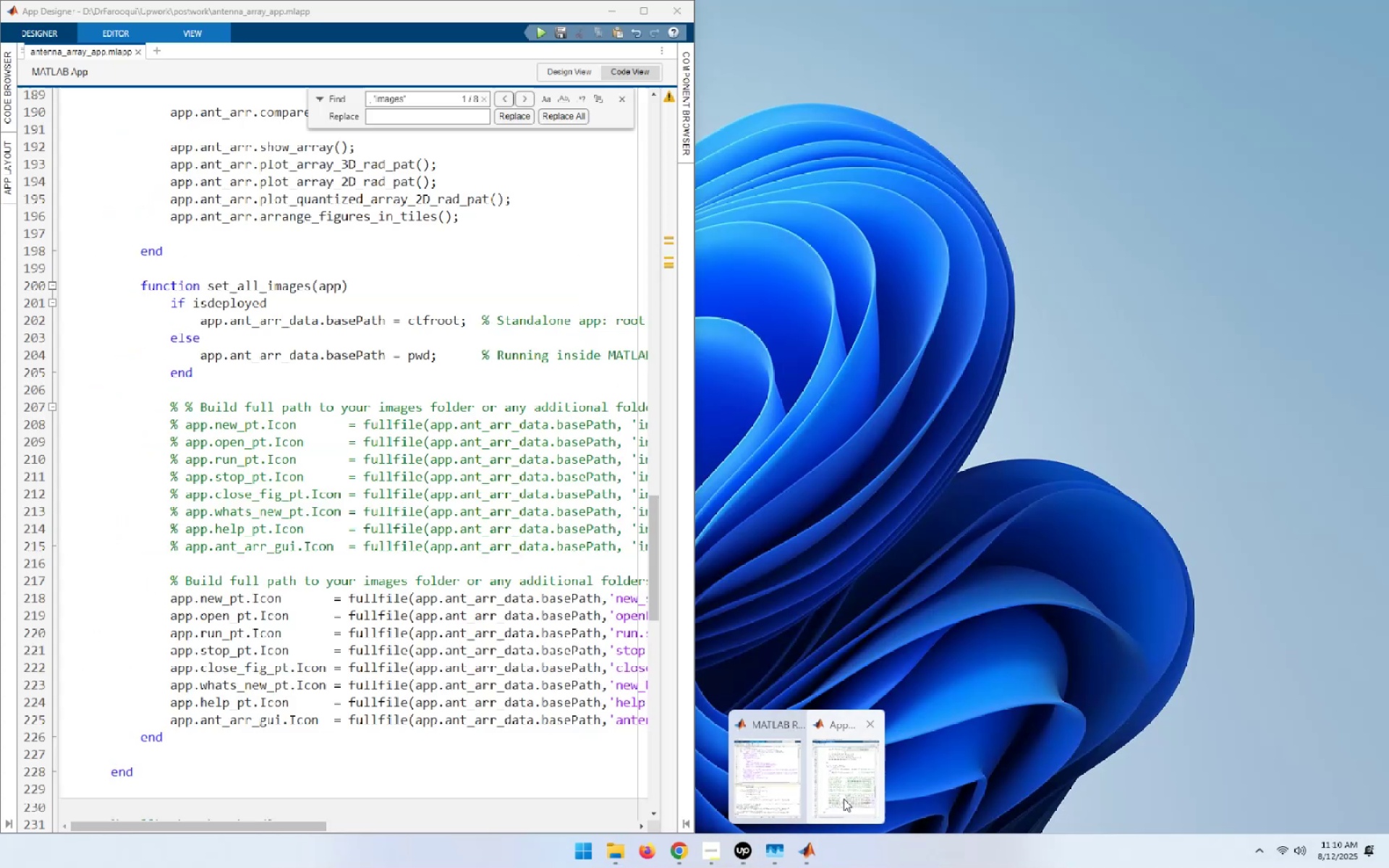 
left_click([844, 799])
 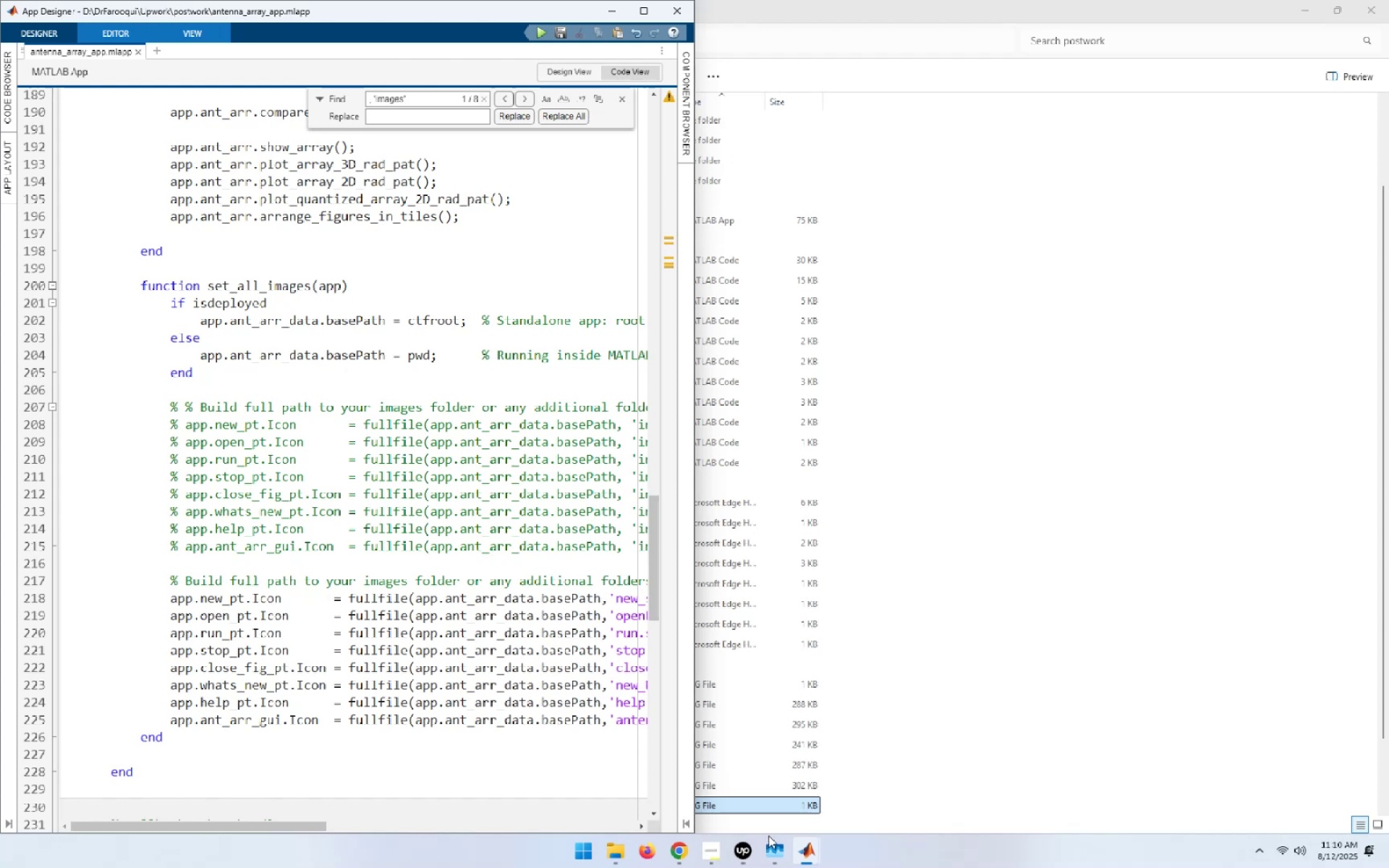 
left_click([810, 855])
 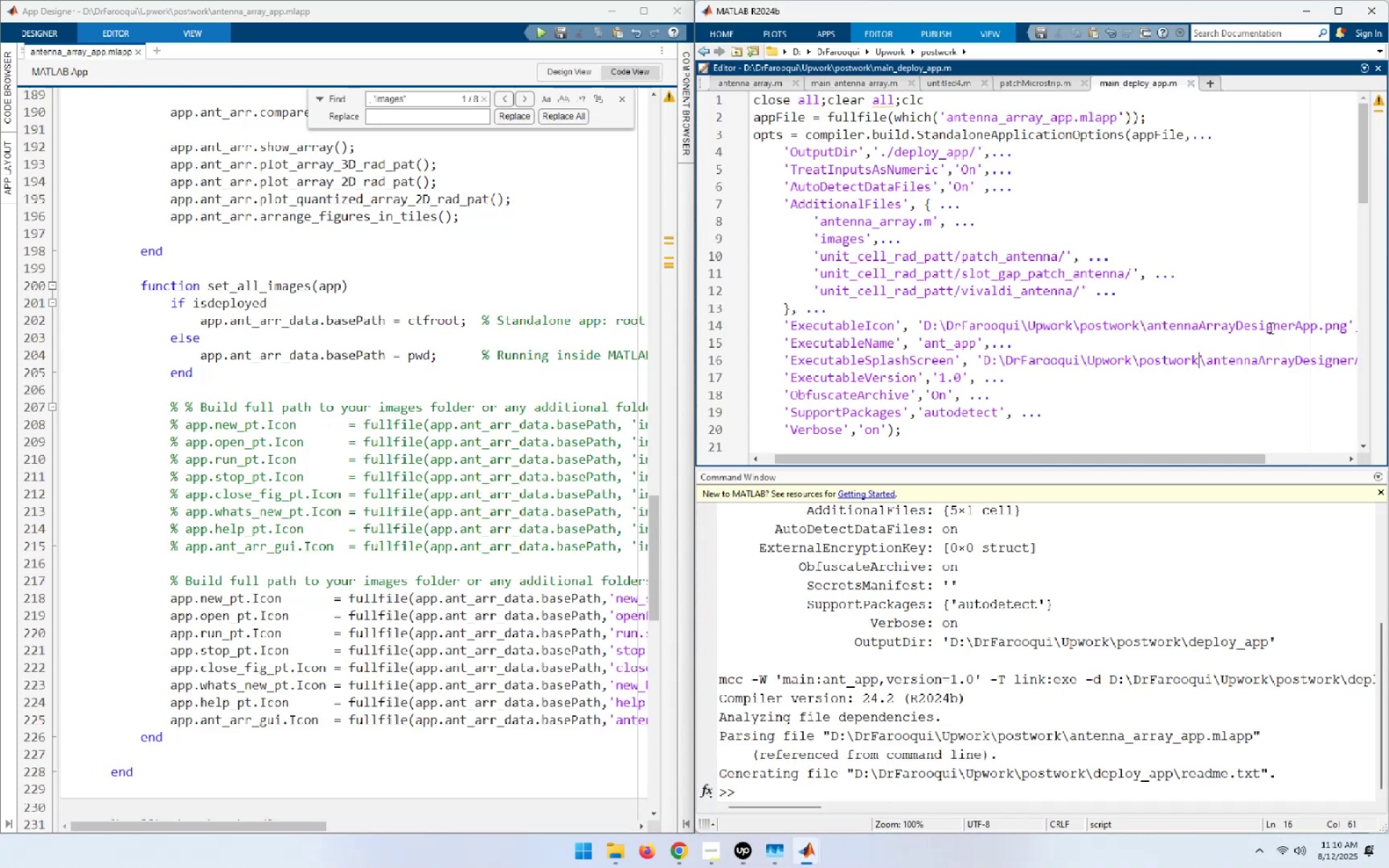 
double_click([1275, 323])
 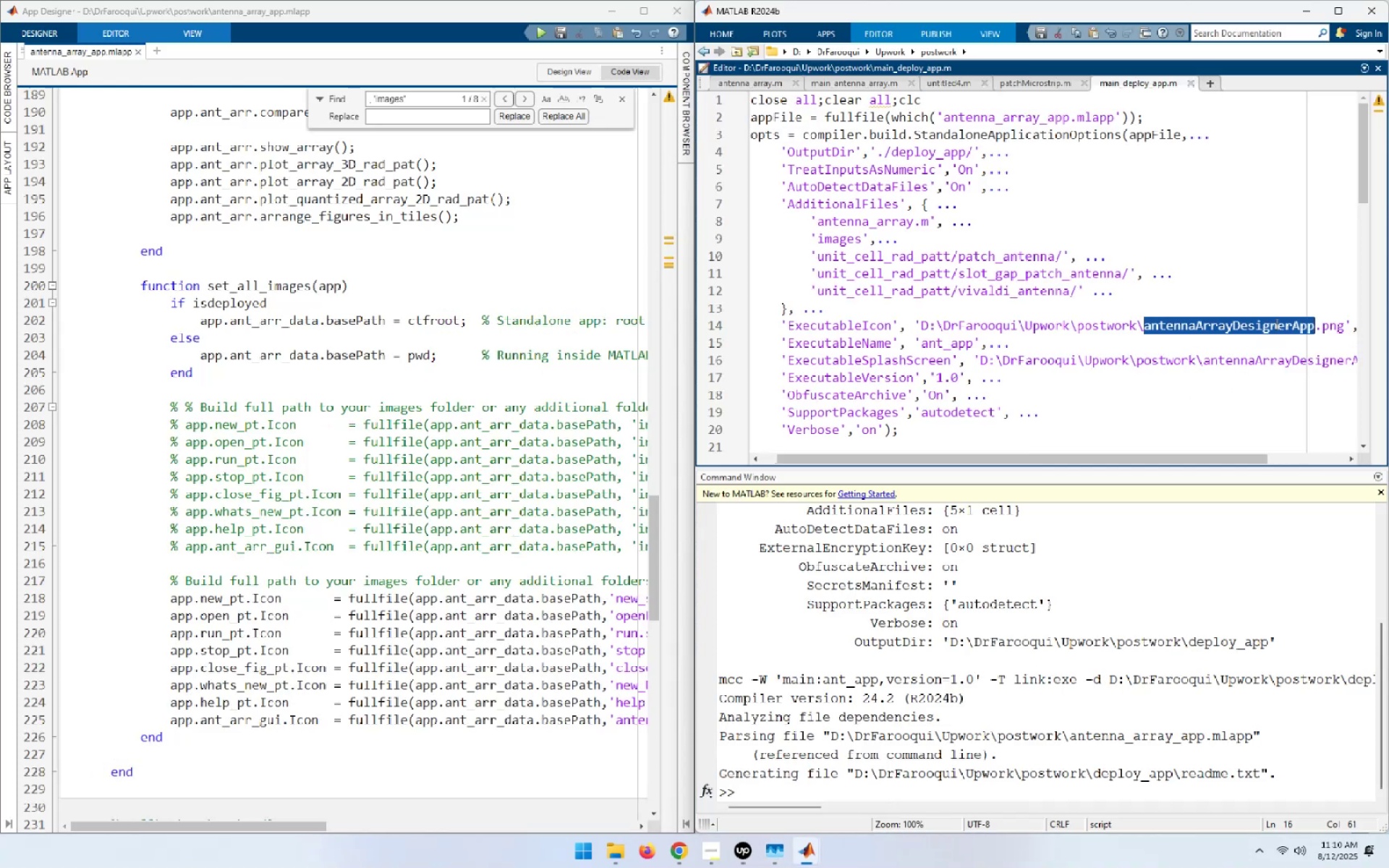 
key(Control+V)
 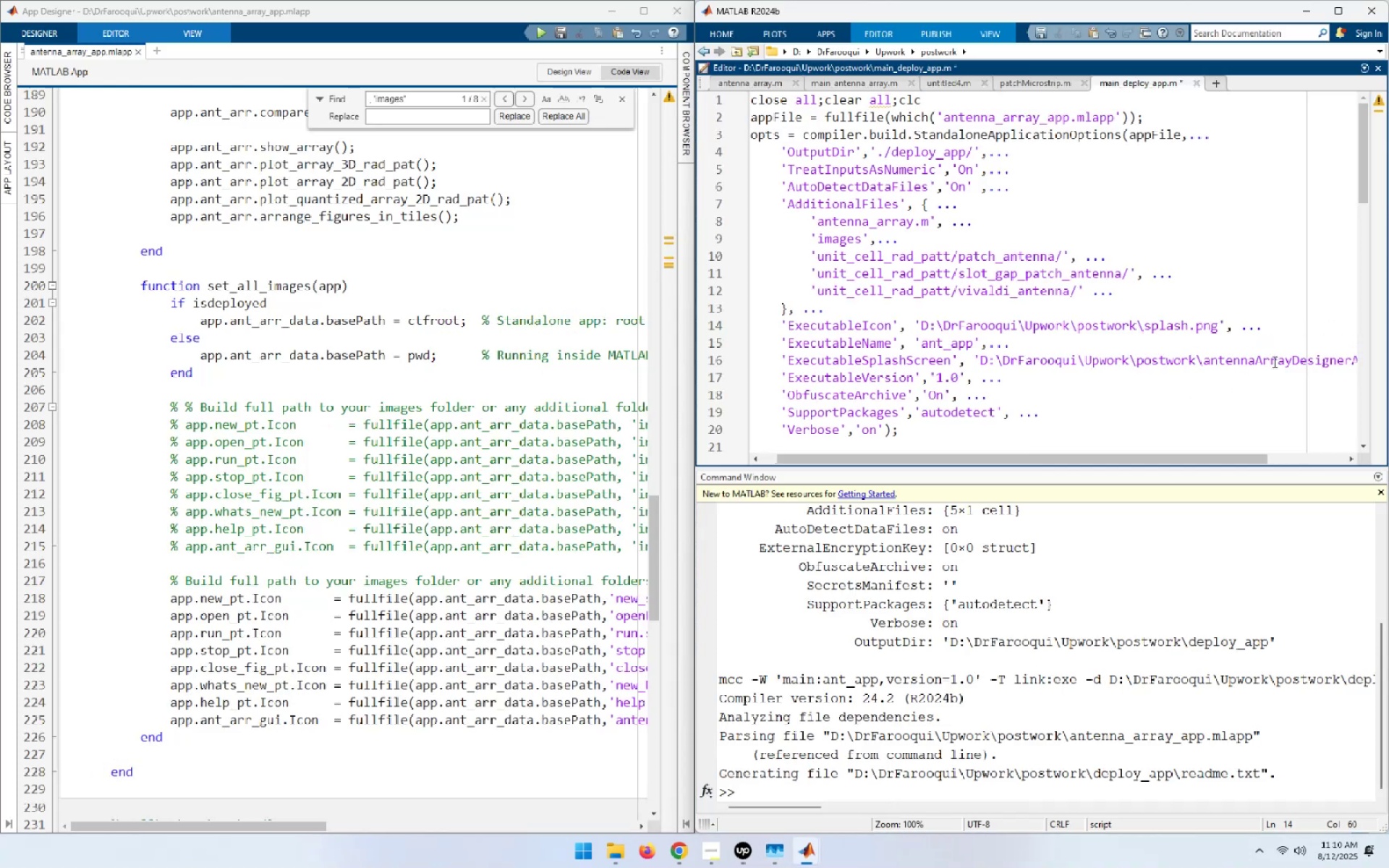 
double_click([1273, 356])
 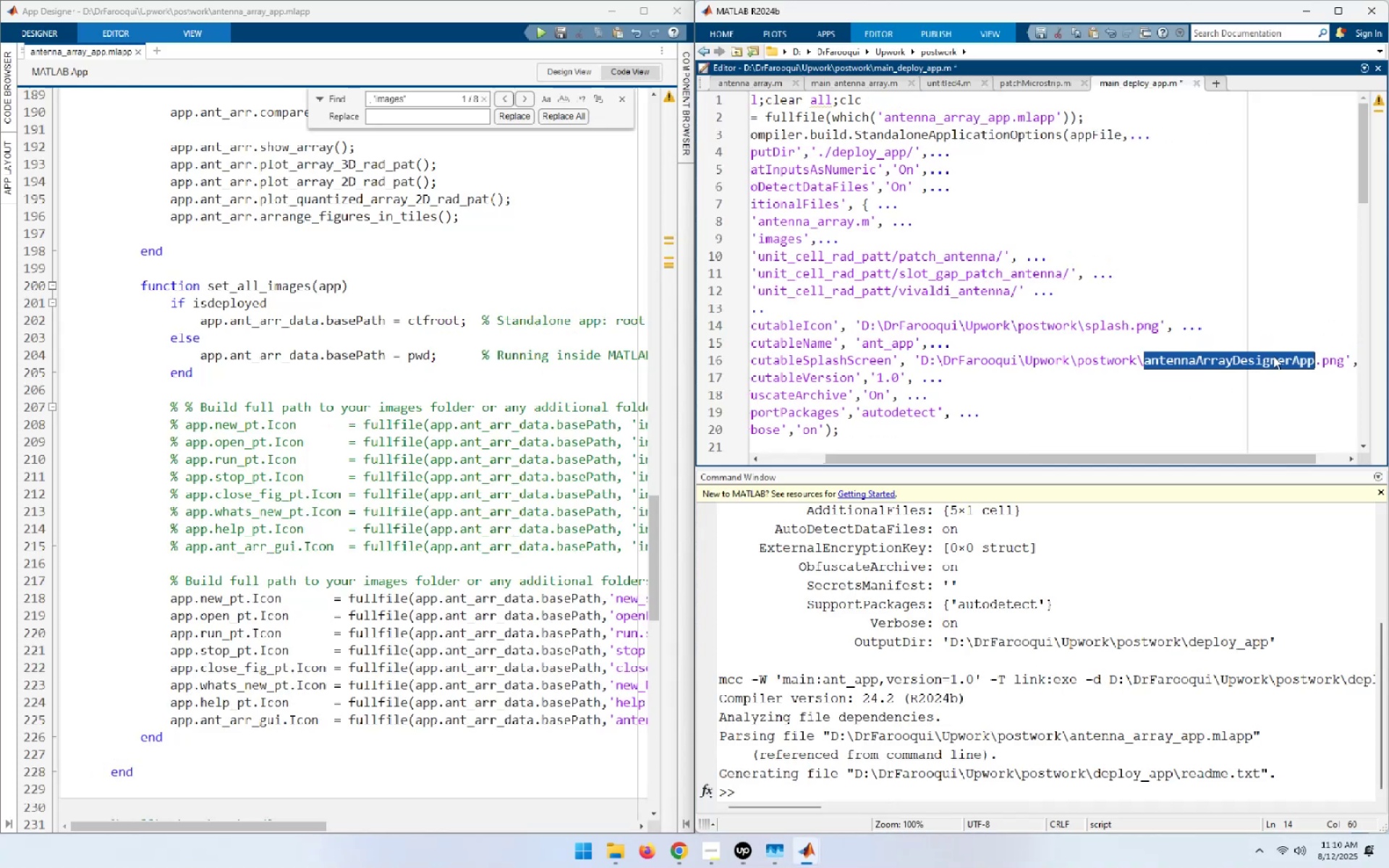 
key(Control+V)
 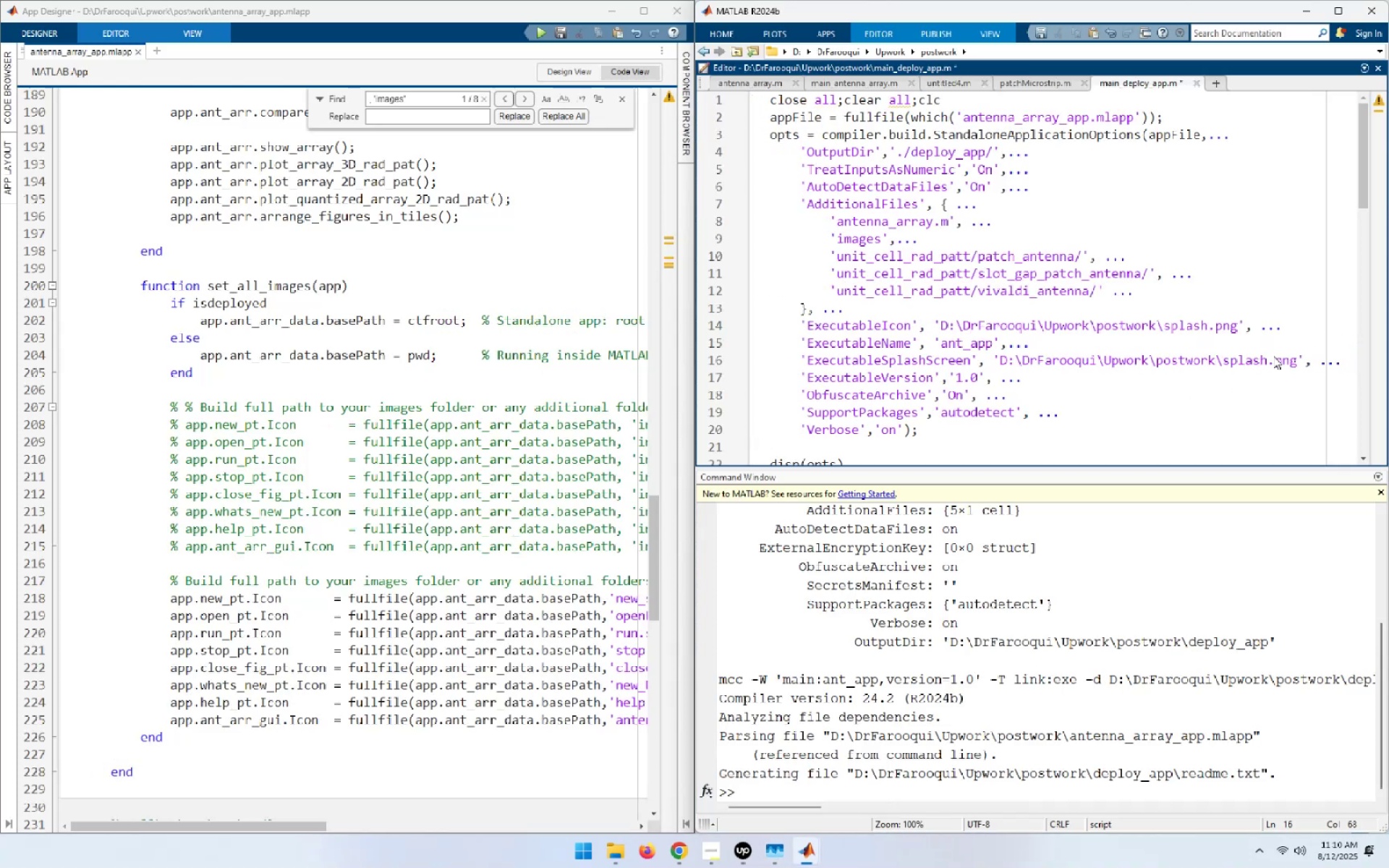 
key(Control+S)
 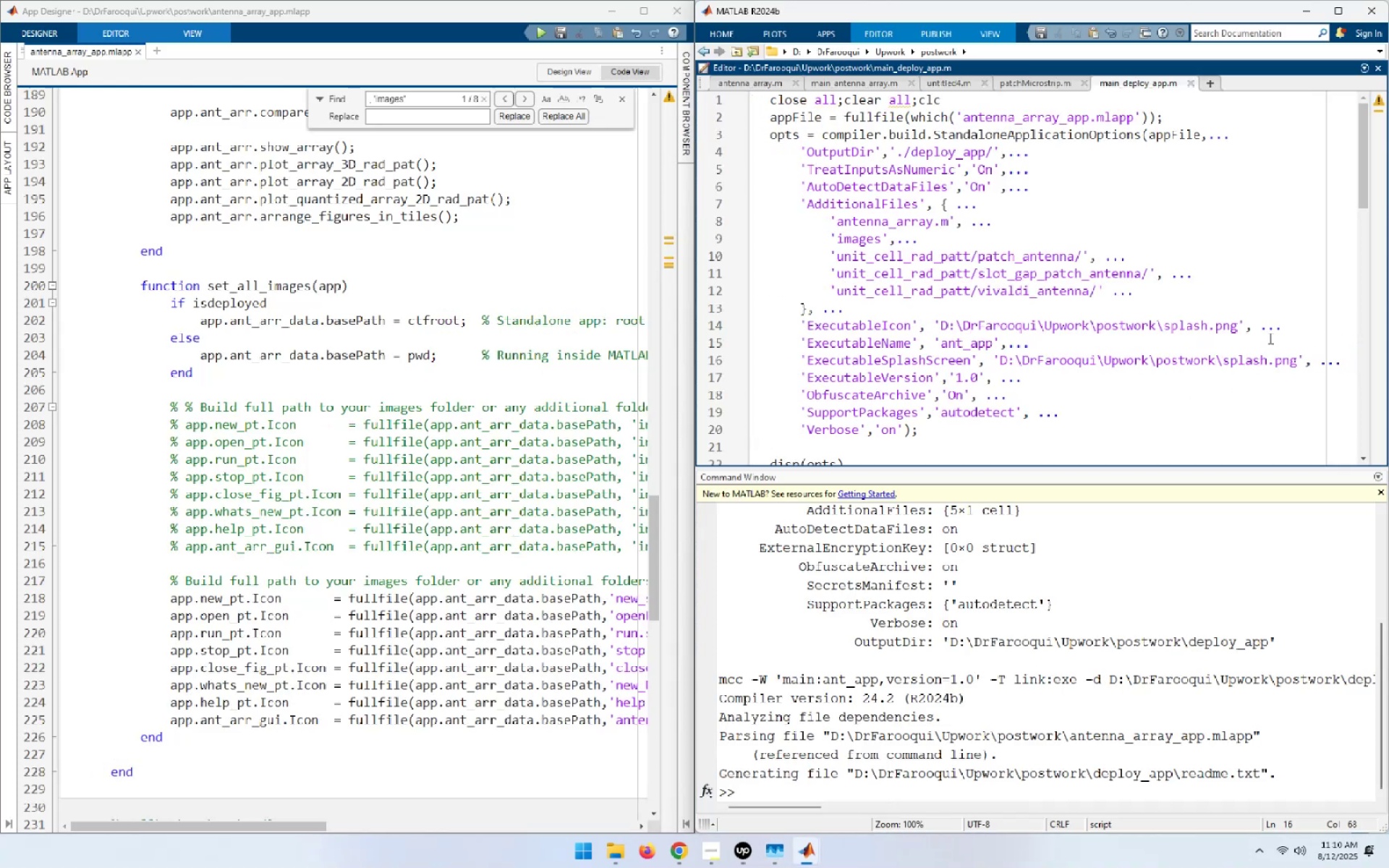 
key(F5)
 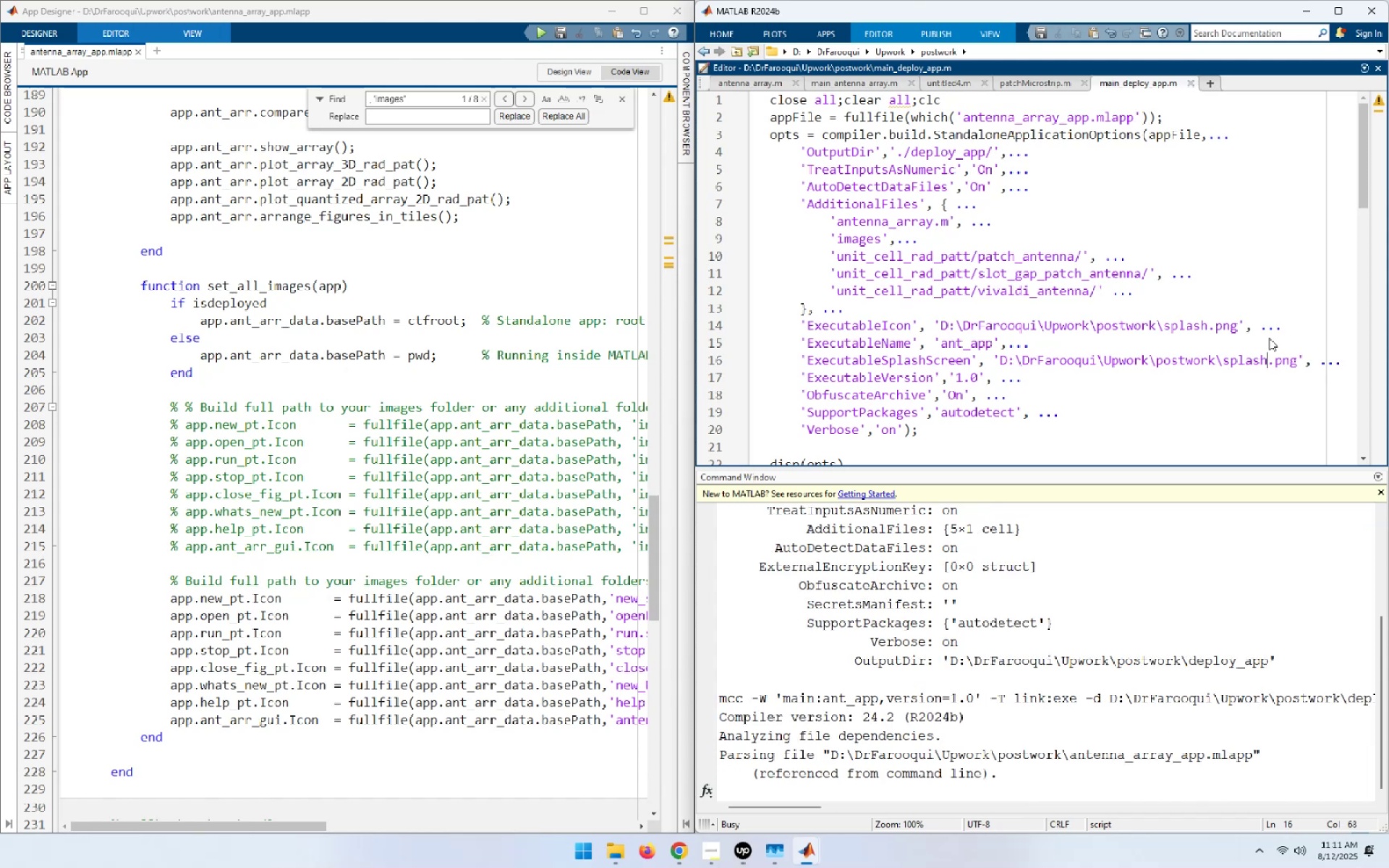 
wait(25.46)
 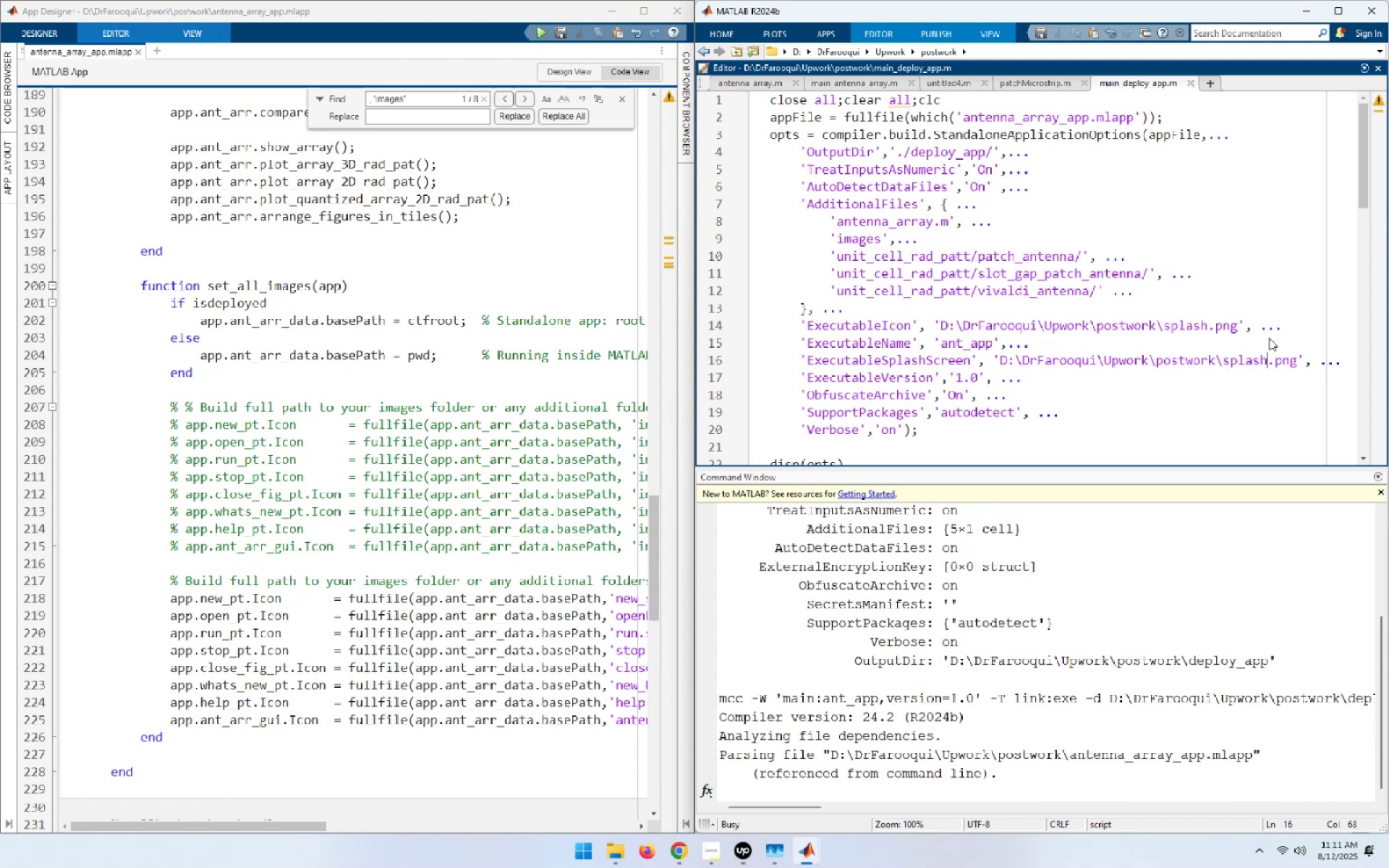 
left_click([604, 859])
 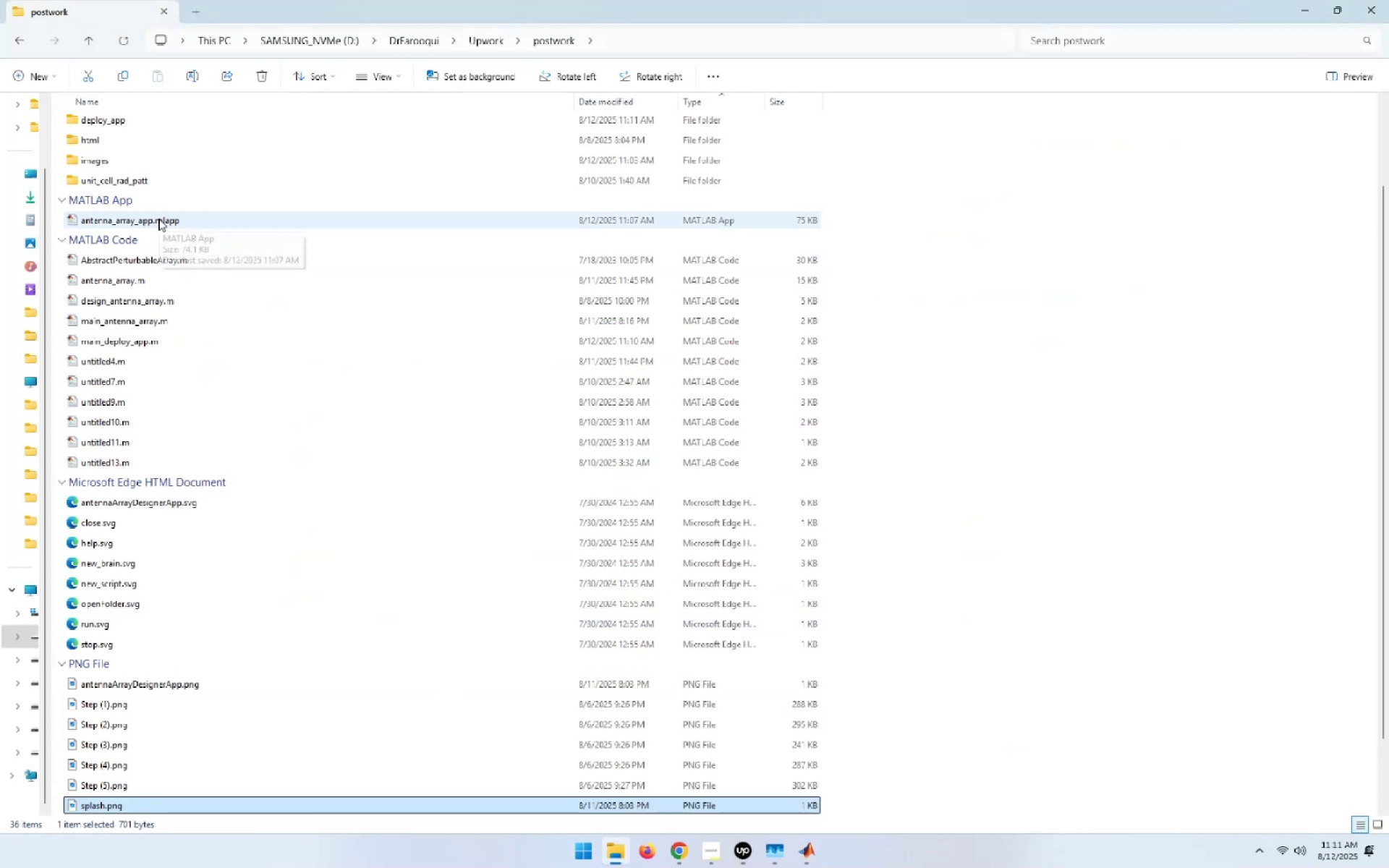 
double_click([112, 122])
 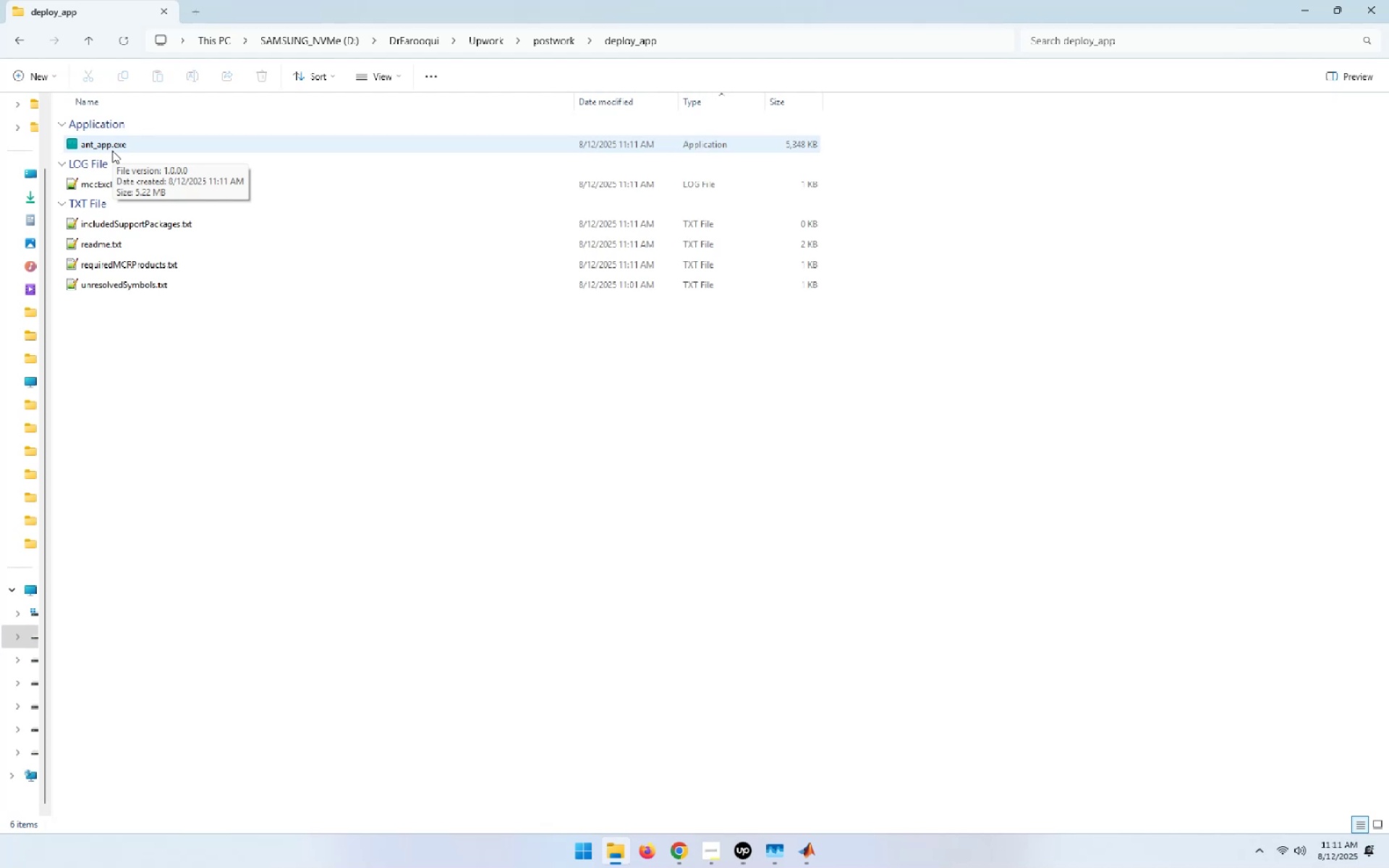 
left_click([113, 145])
 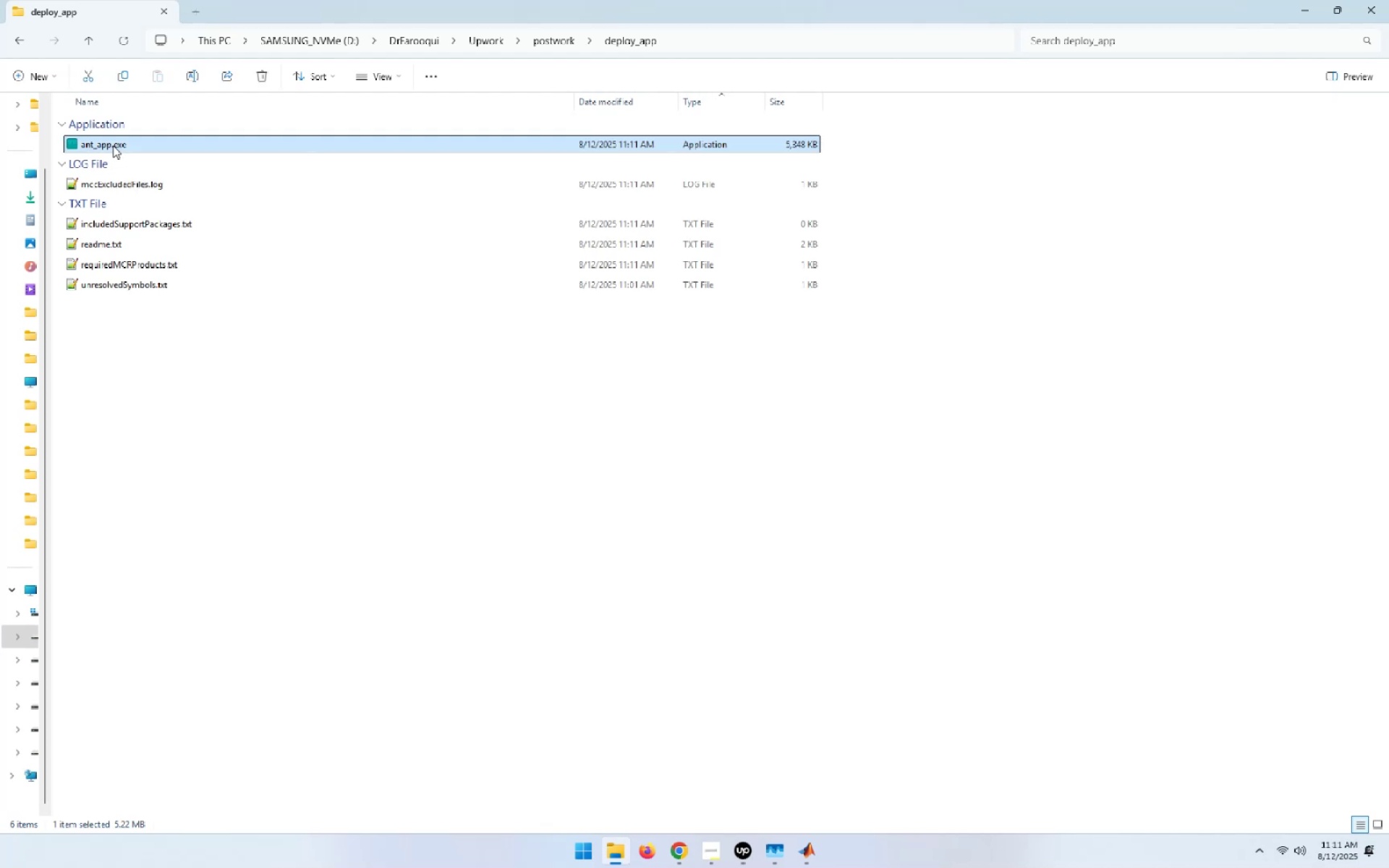 
key(Control+C)
 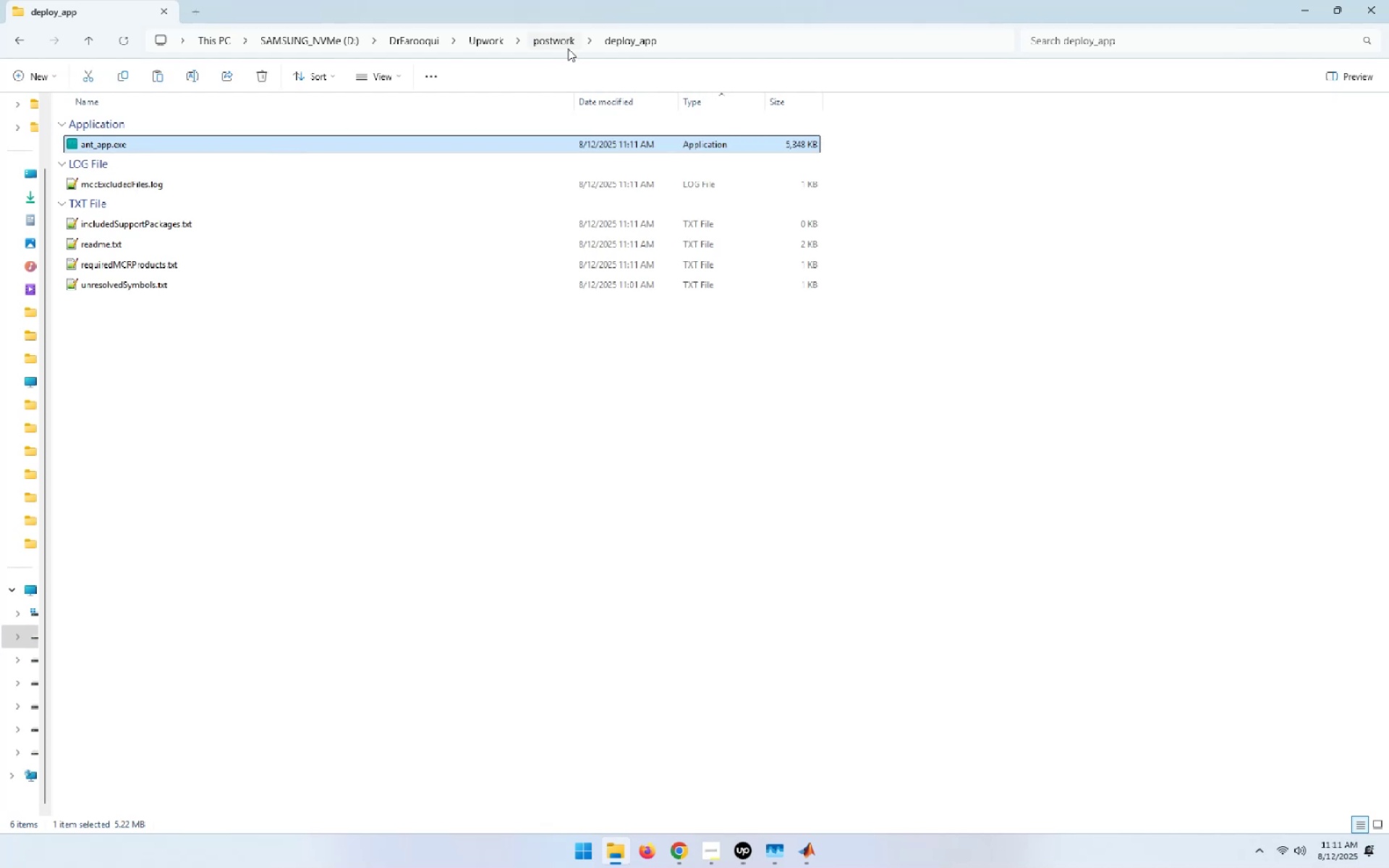 
left_click([566, 38])
 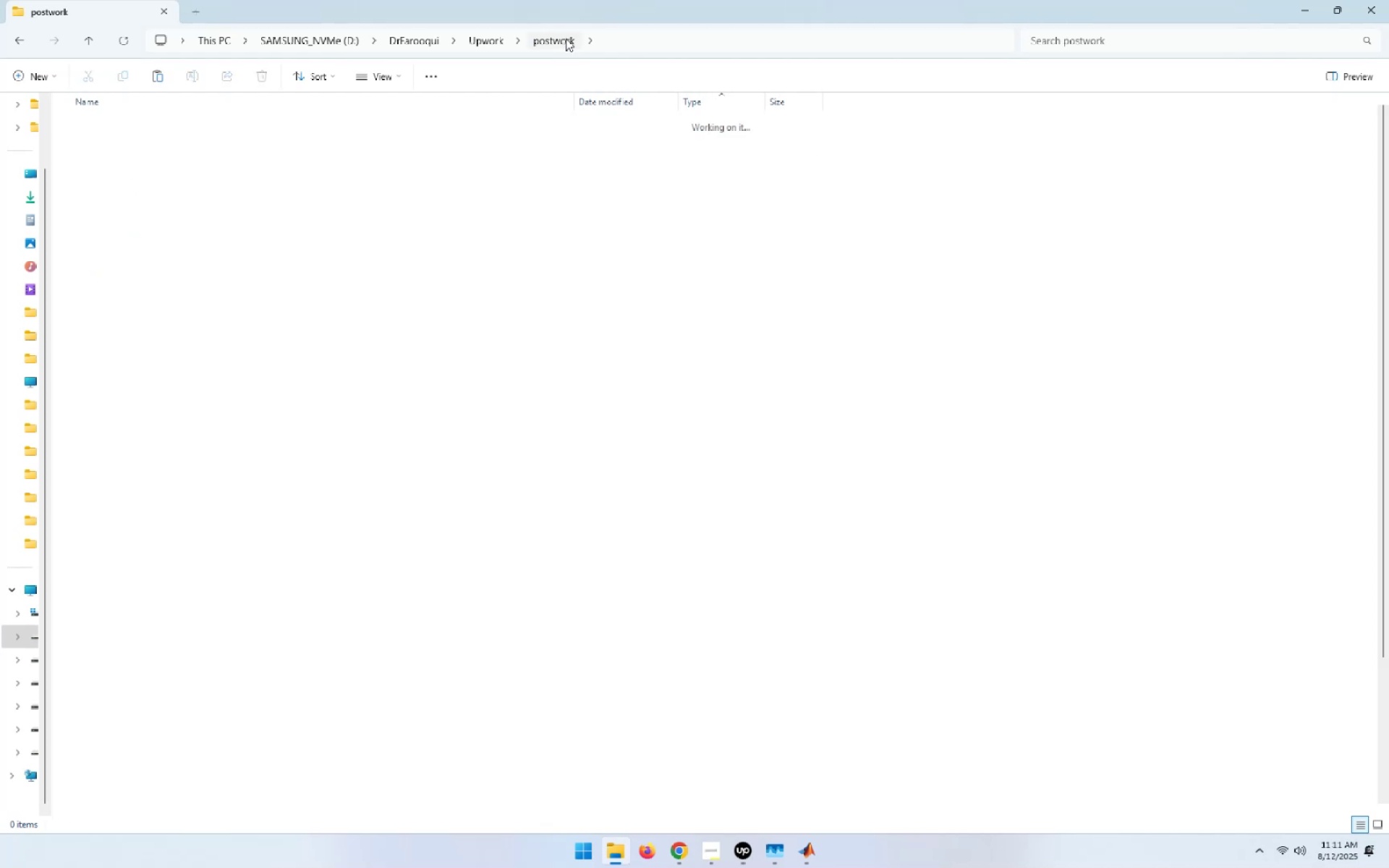 
key(Control+V)
 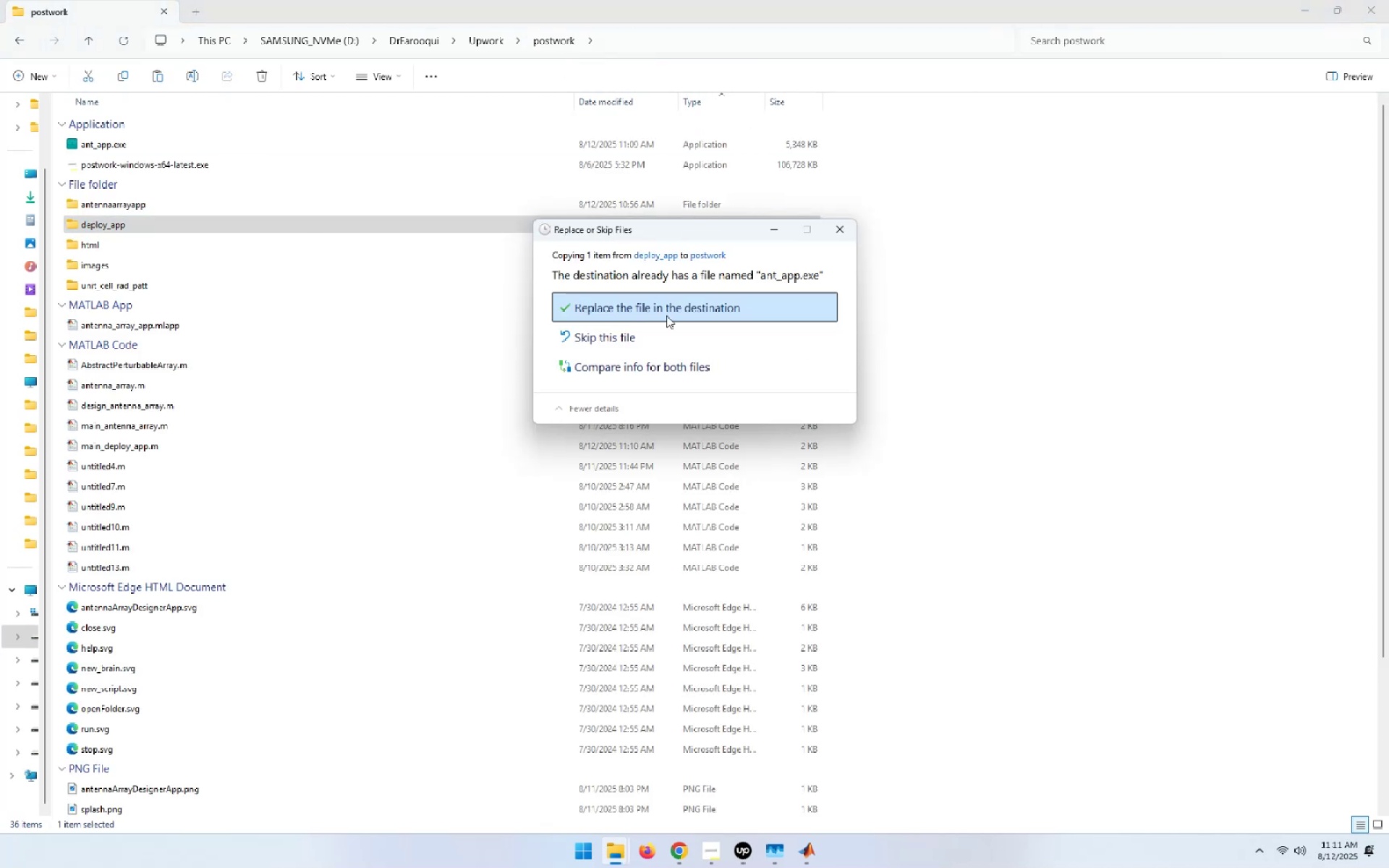 
left_click([674, 305])
 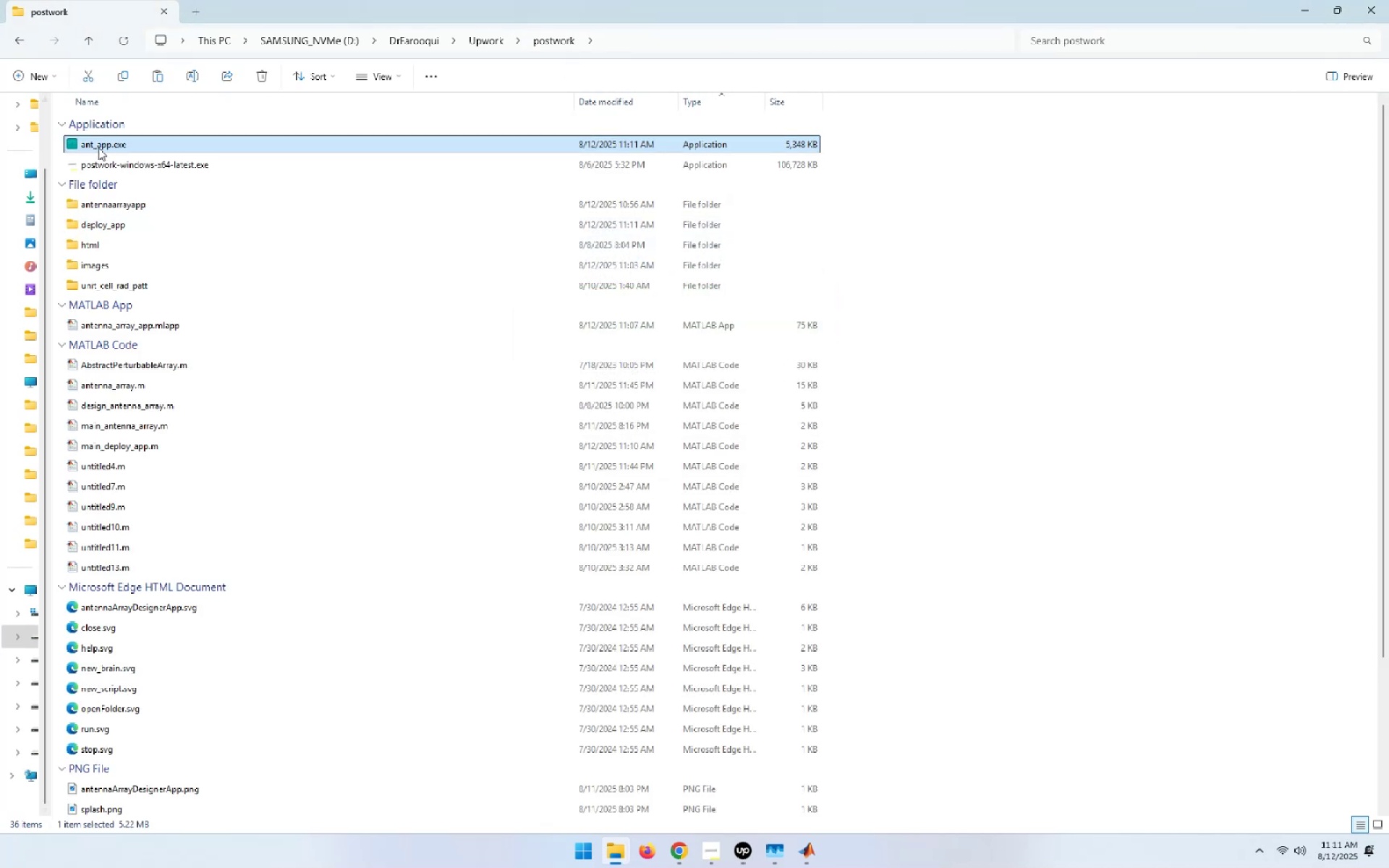 
double_click([101, 142])
 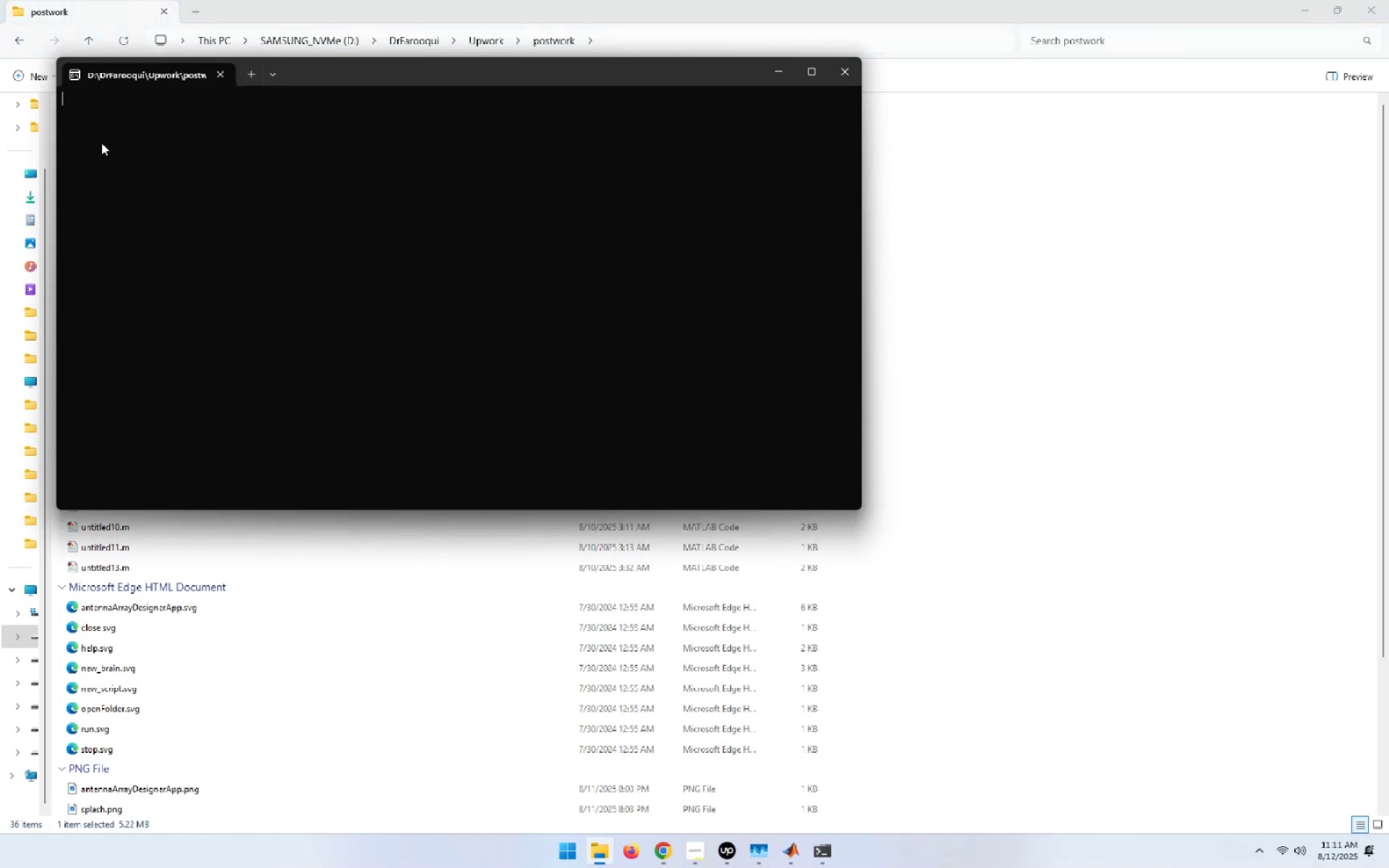 
wait(7.8)
 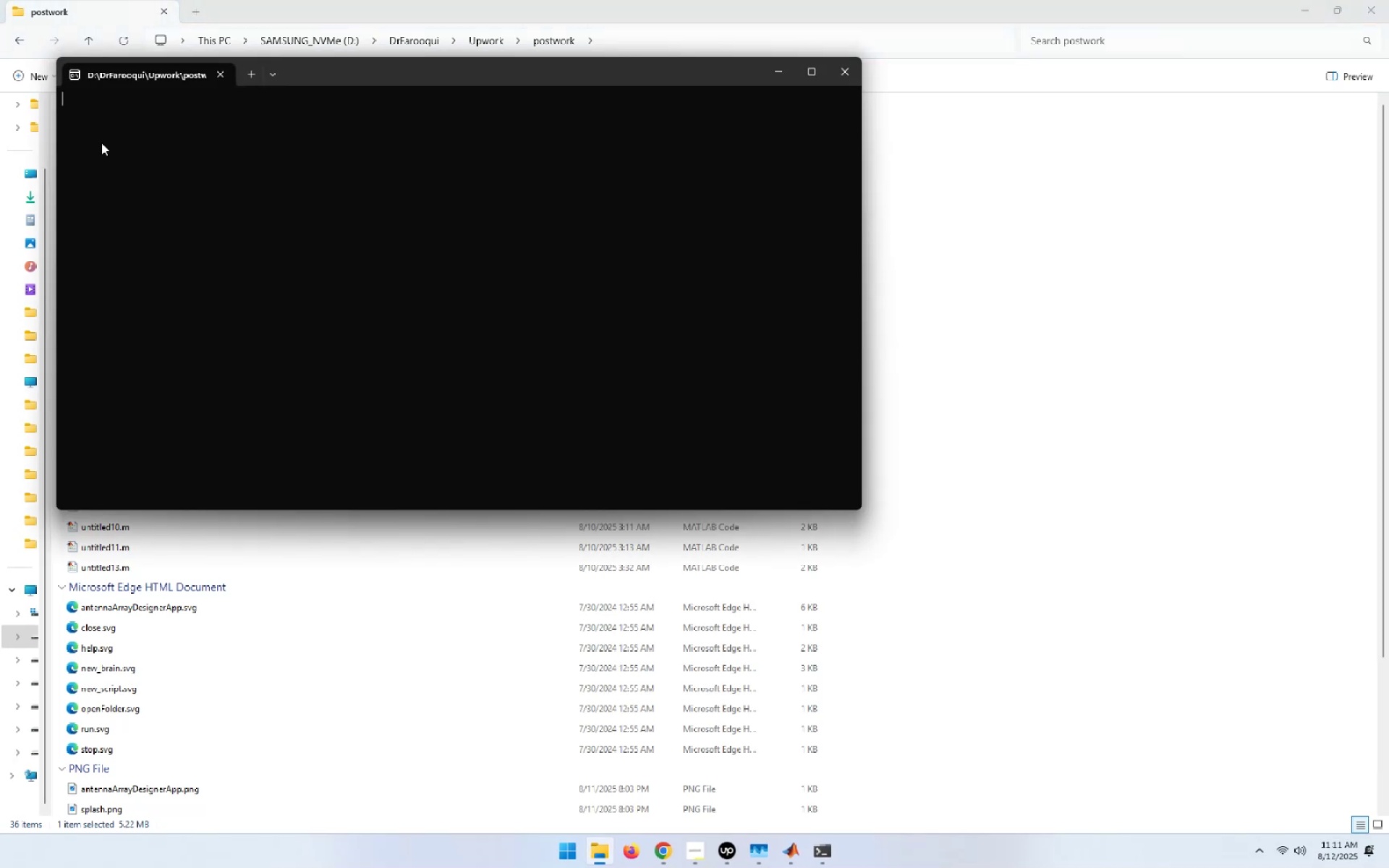 
left_click_drag(start_coordinate=[368, 70], to_coordinate=[399, 262])
 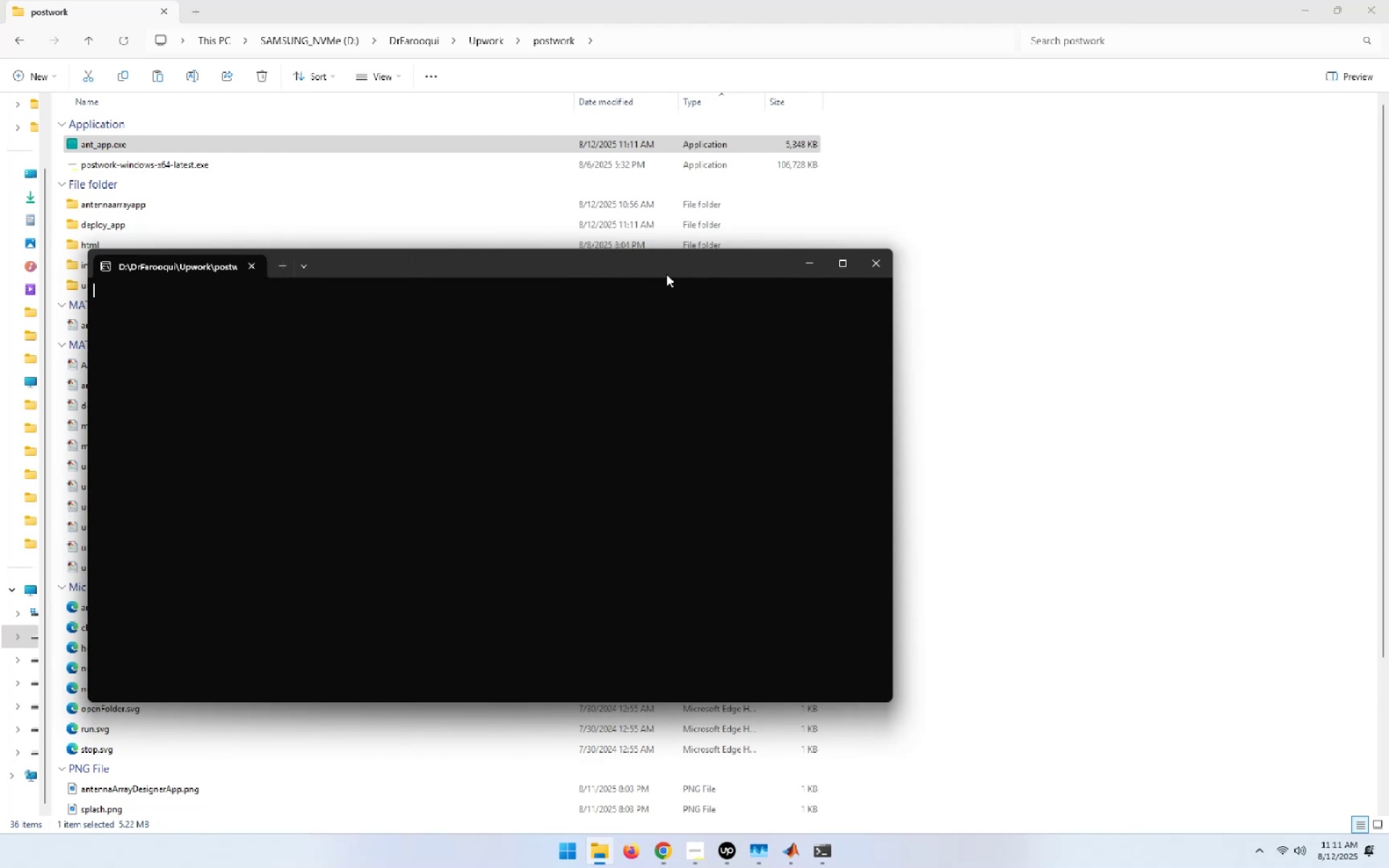 
wait(11.62)
 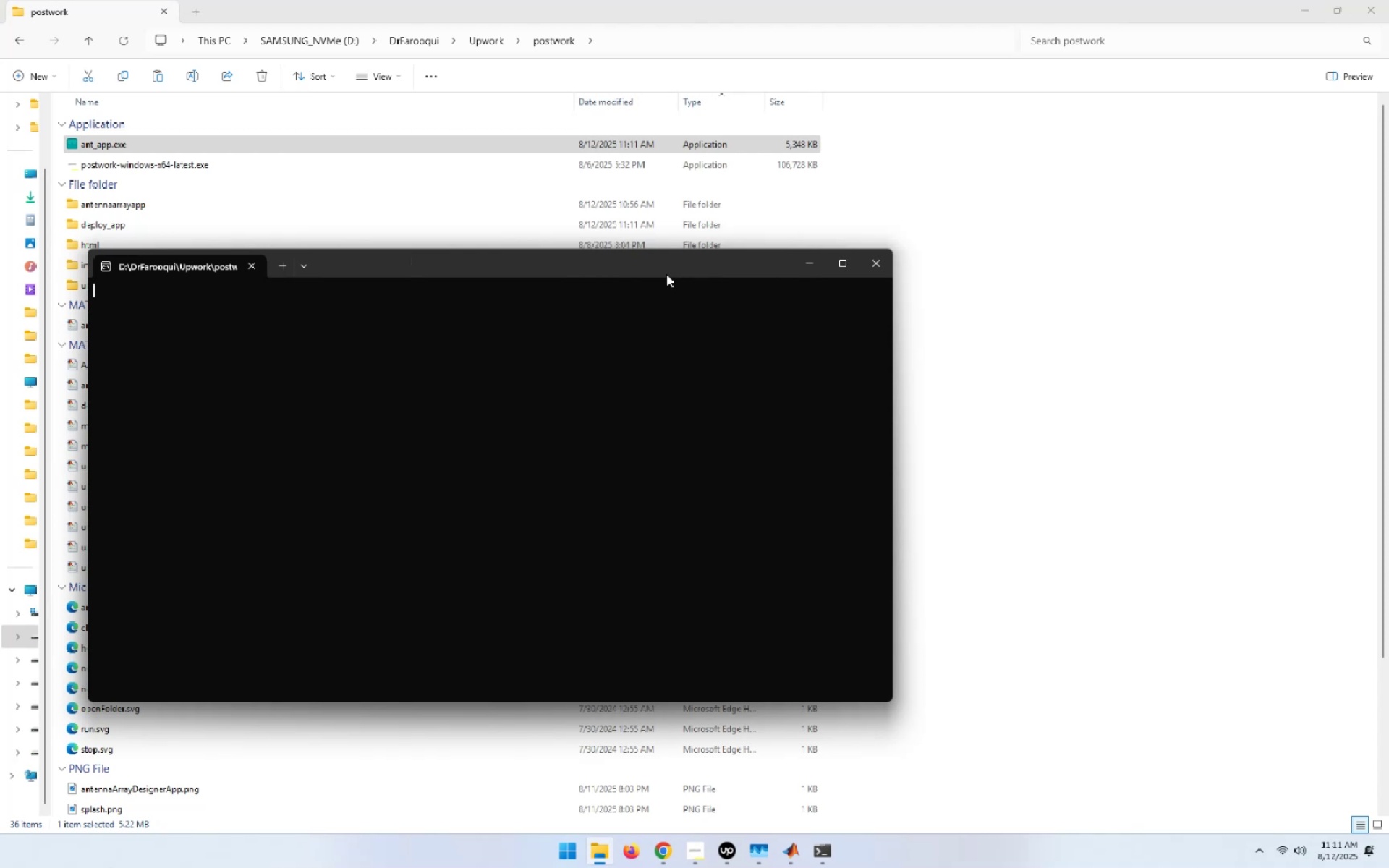 
left_click([872, 266])
 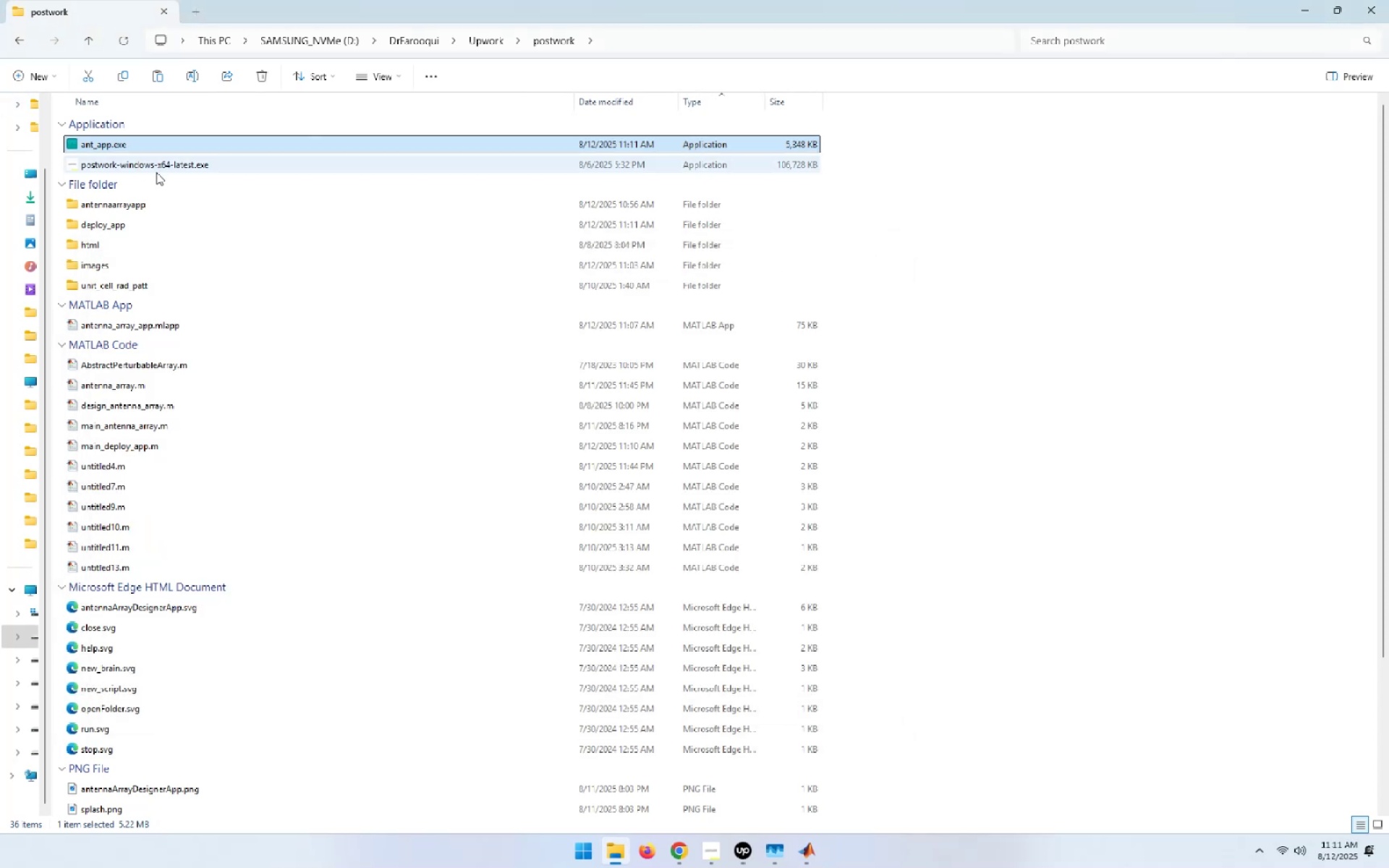 
left_click([156, 166])
 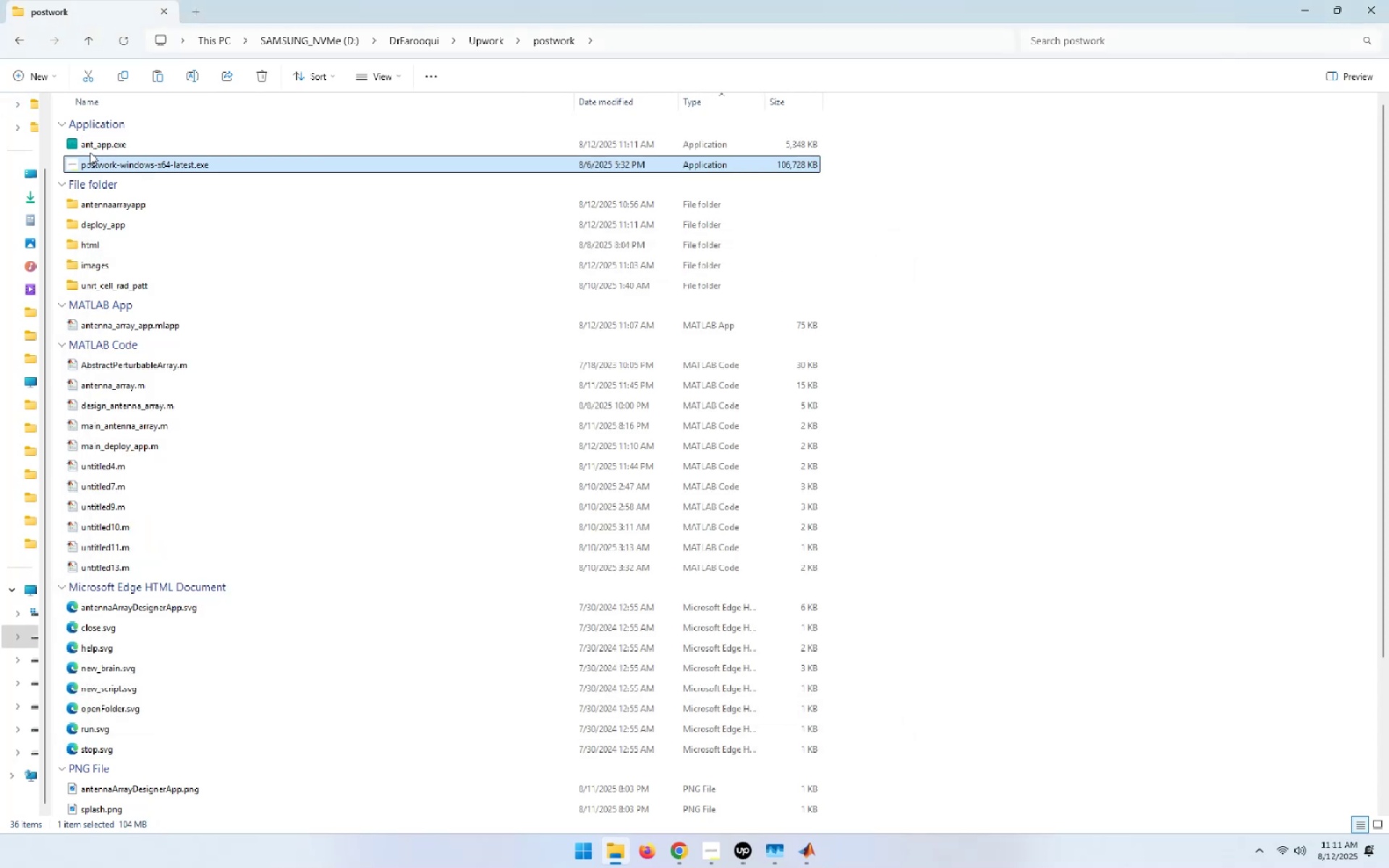 
left_click([90, 148])
 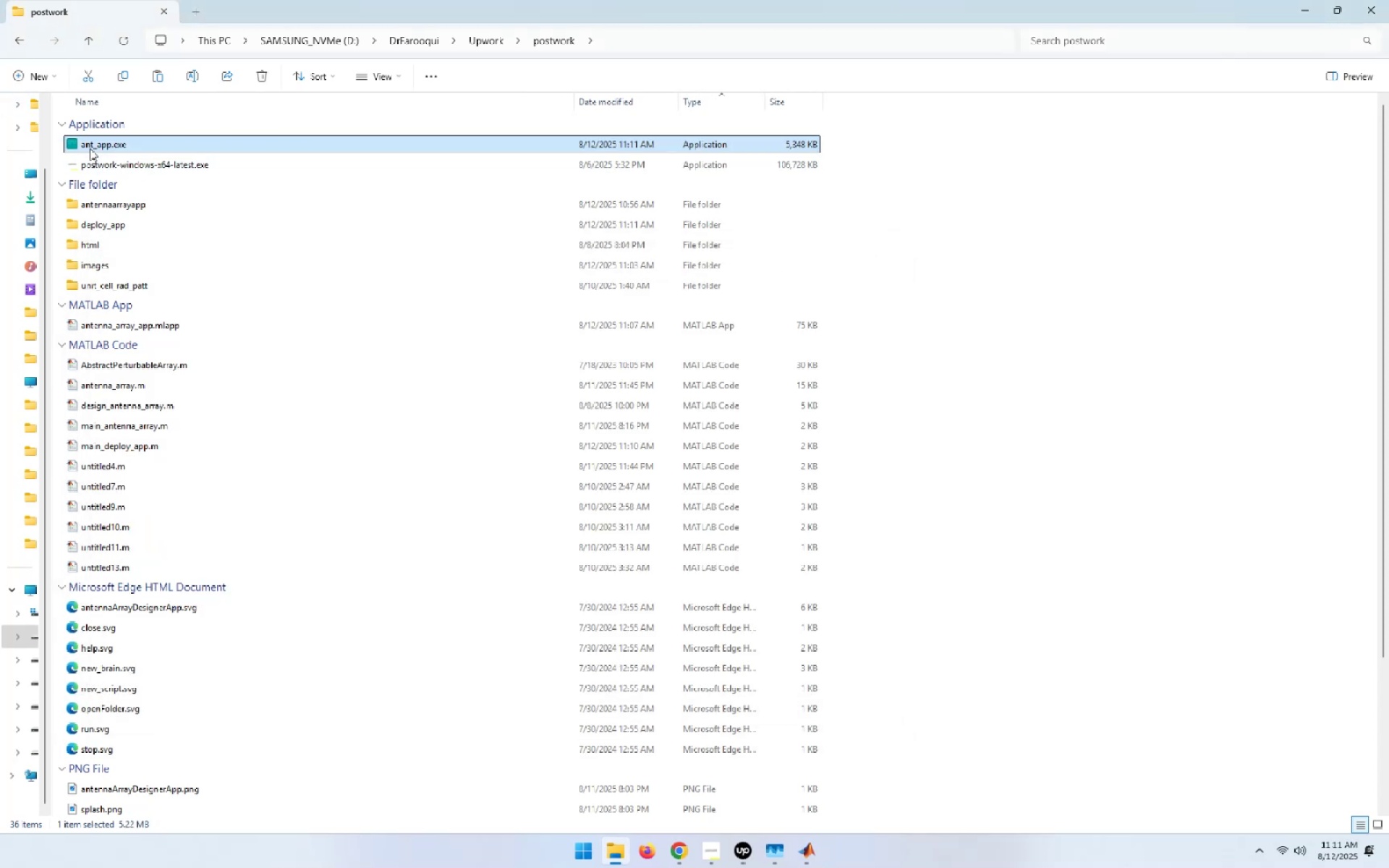 
key(Delete)
 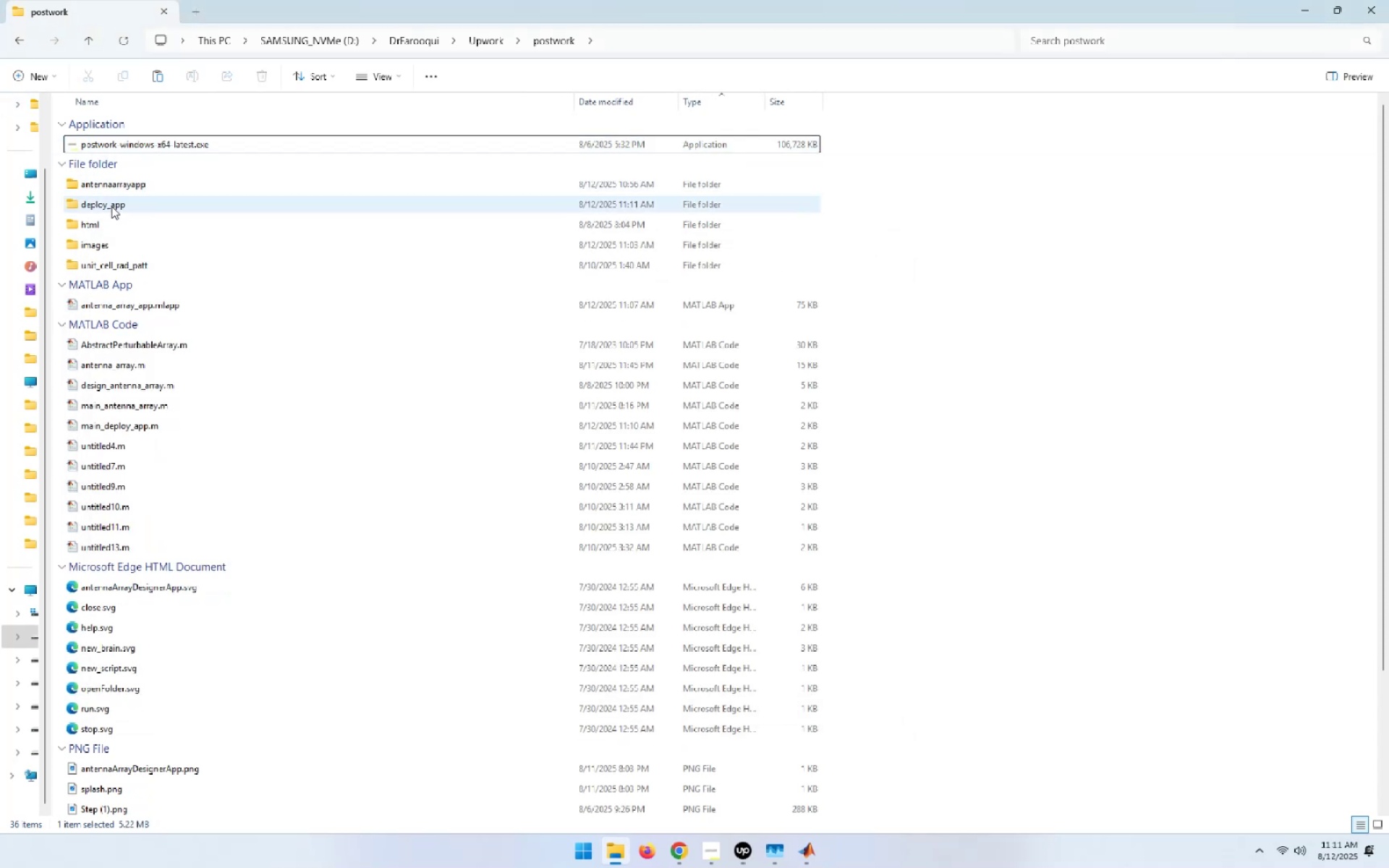 
double_click([111, 200])
 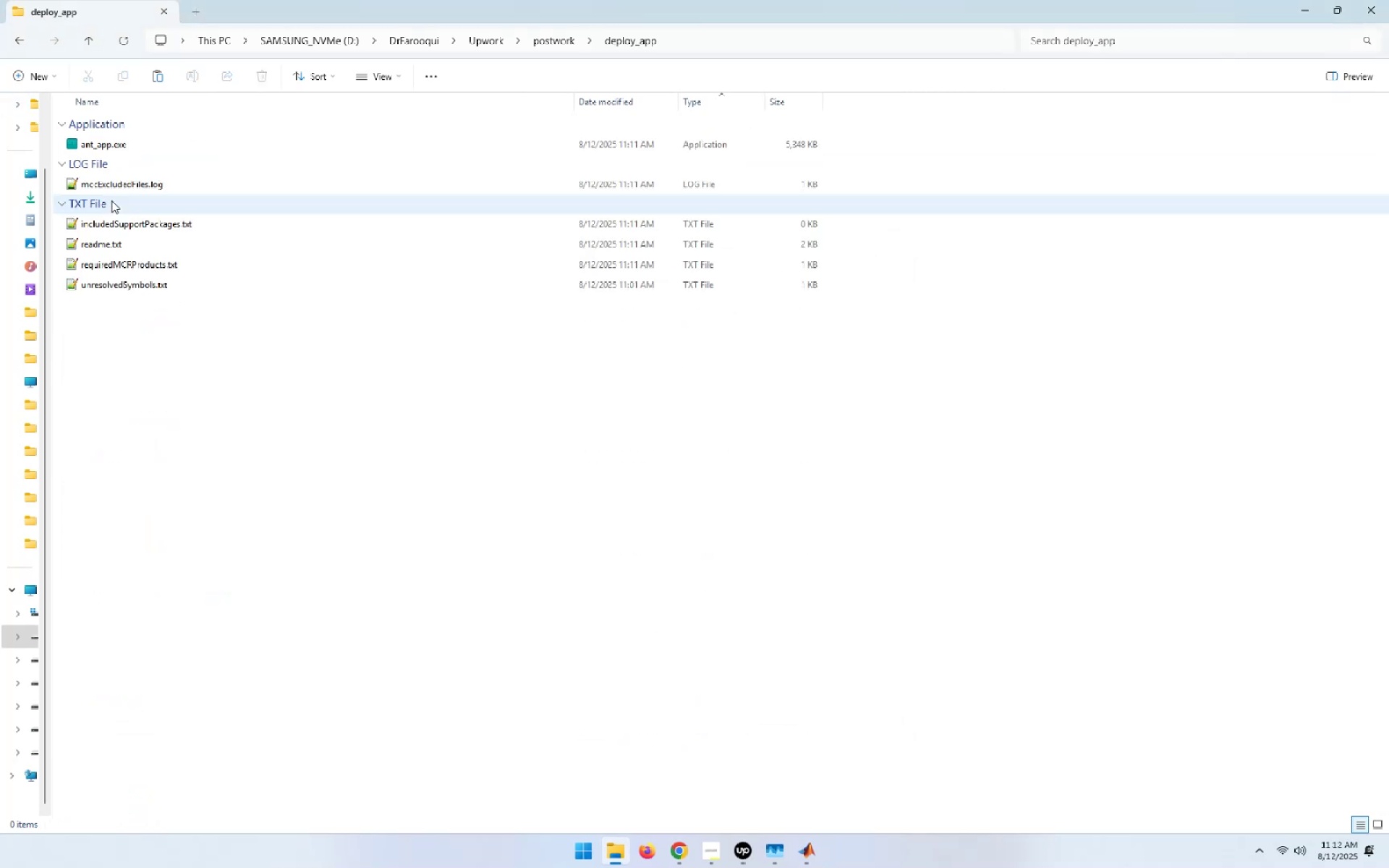 
left_click_drag(start_coordinate=[294, 436], to_coordinate=[161, 142])
 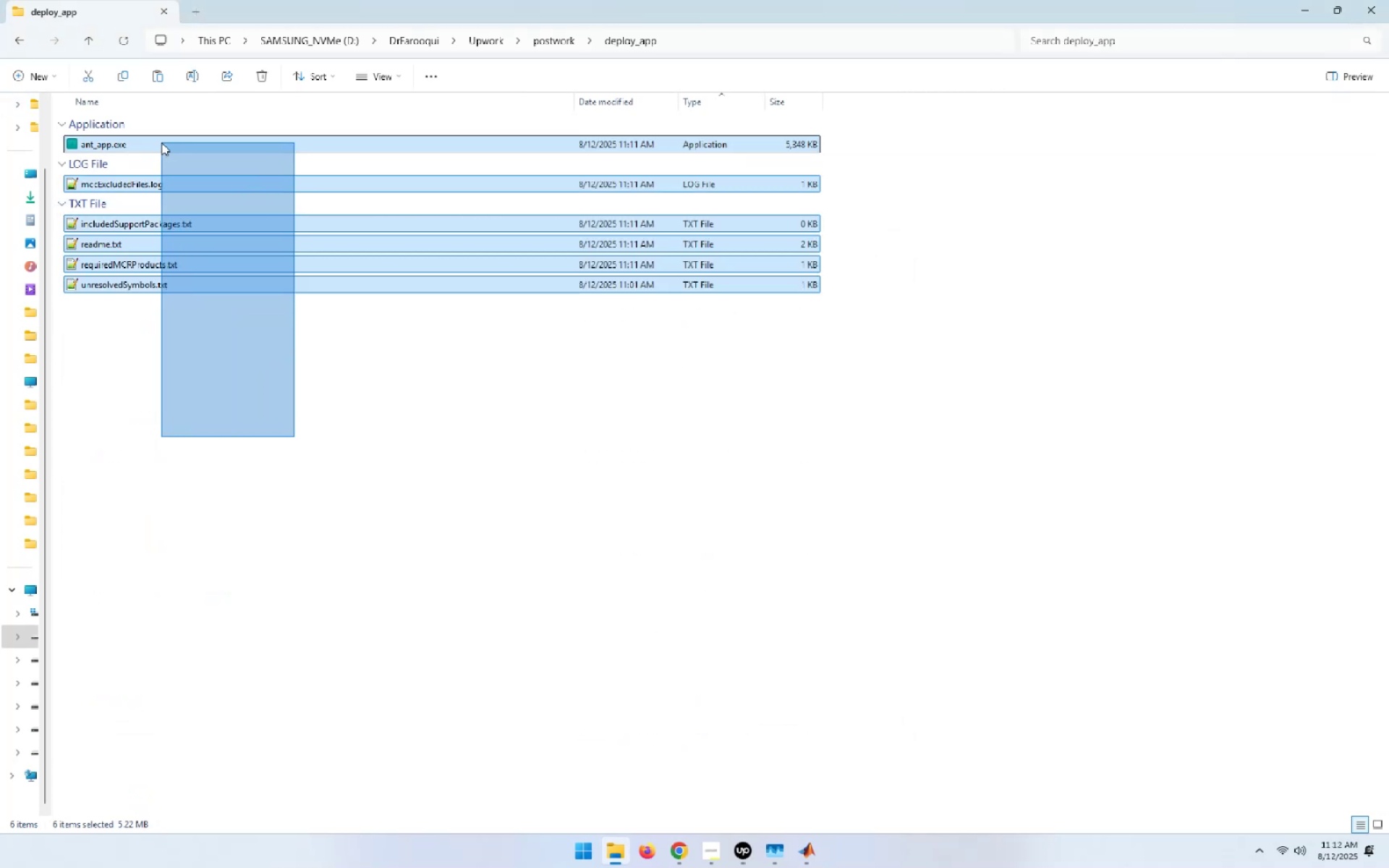 
key(Delete)
 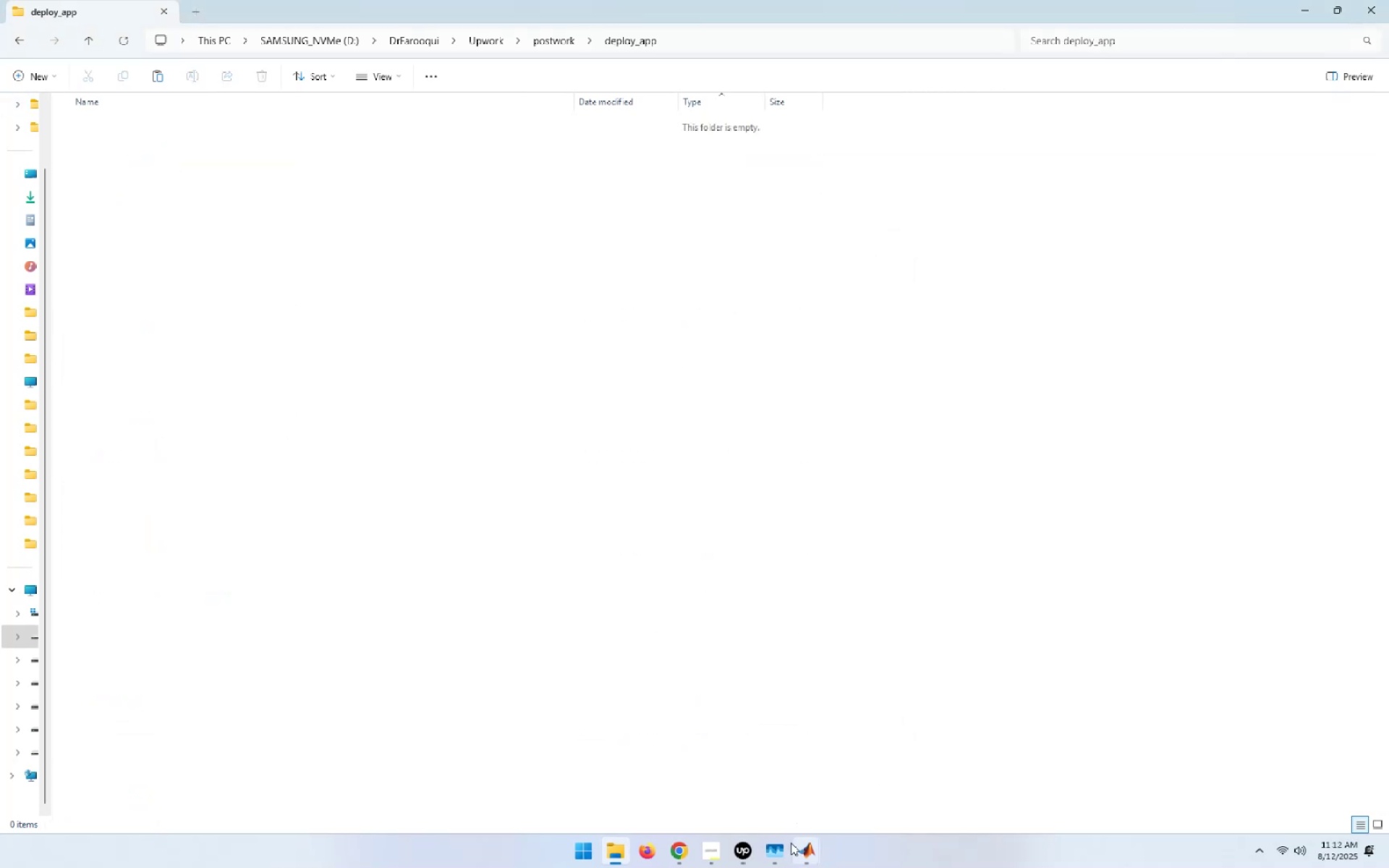 
left_click([813, 856])
 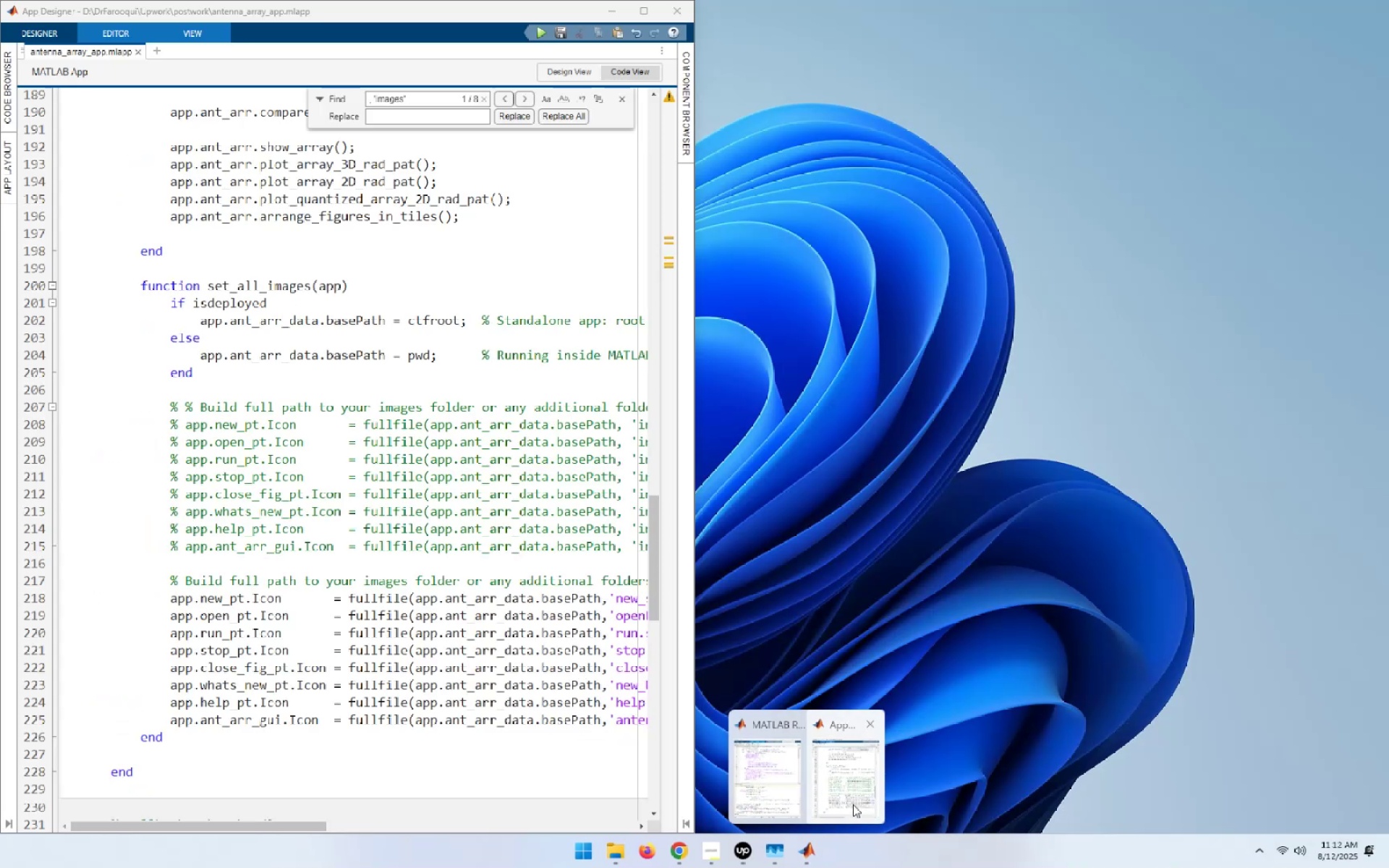 
left_click([776, 782])
 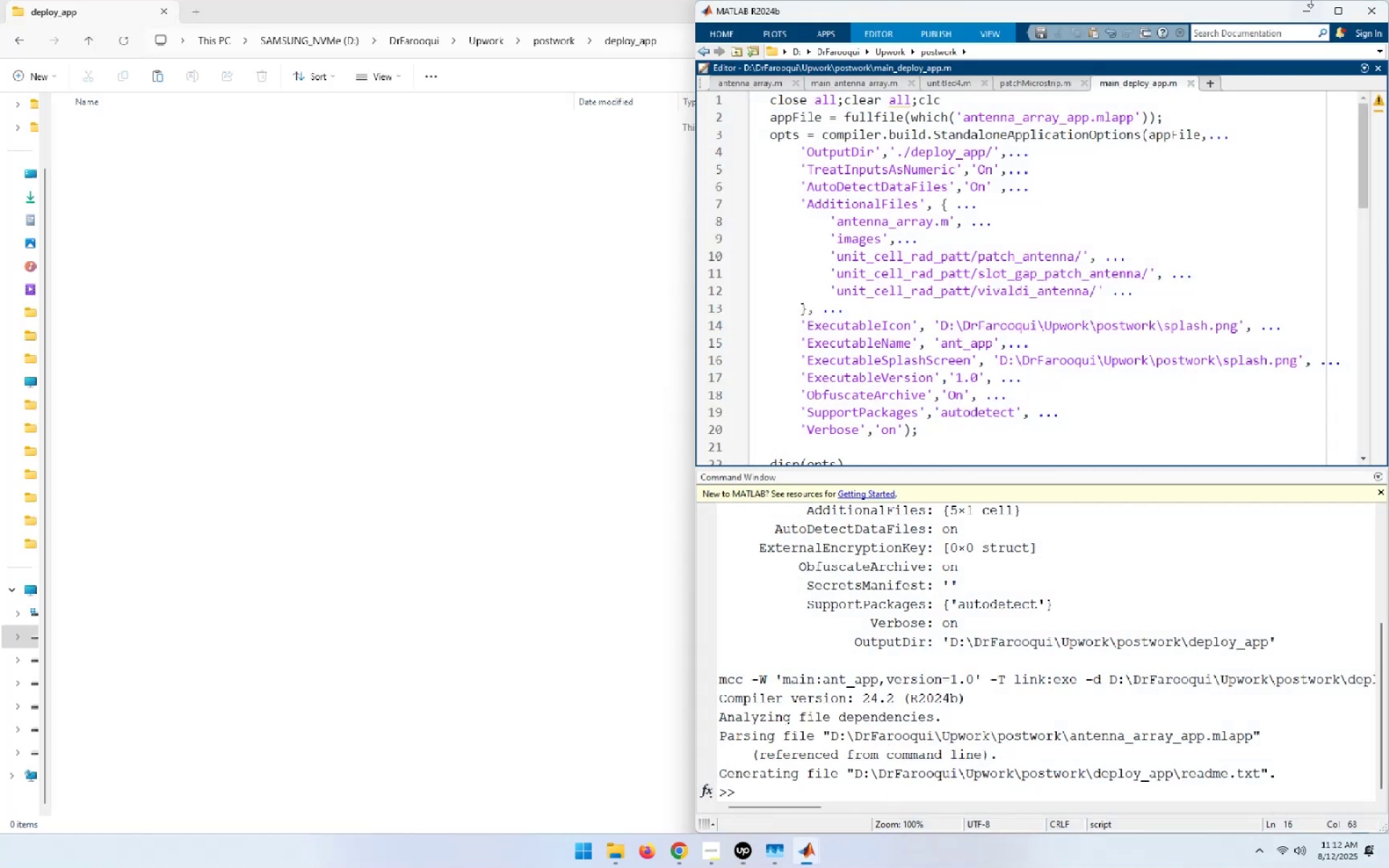 
left_click([1340, 6])
 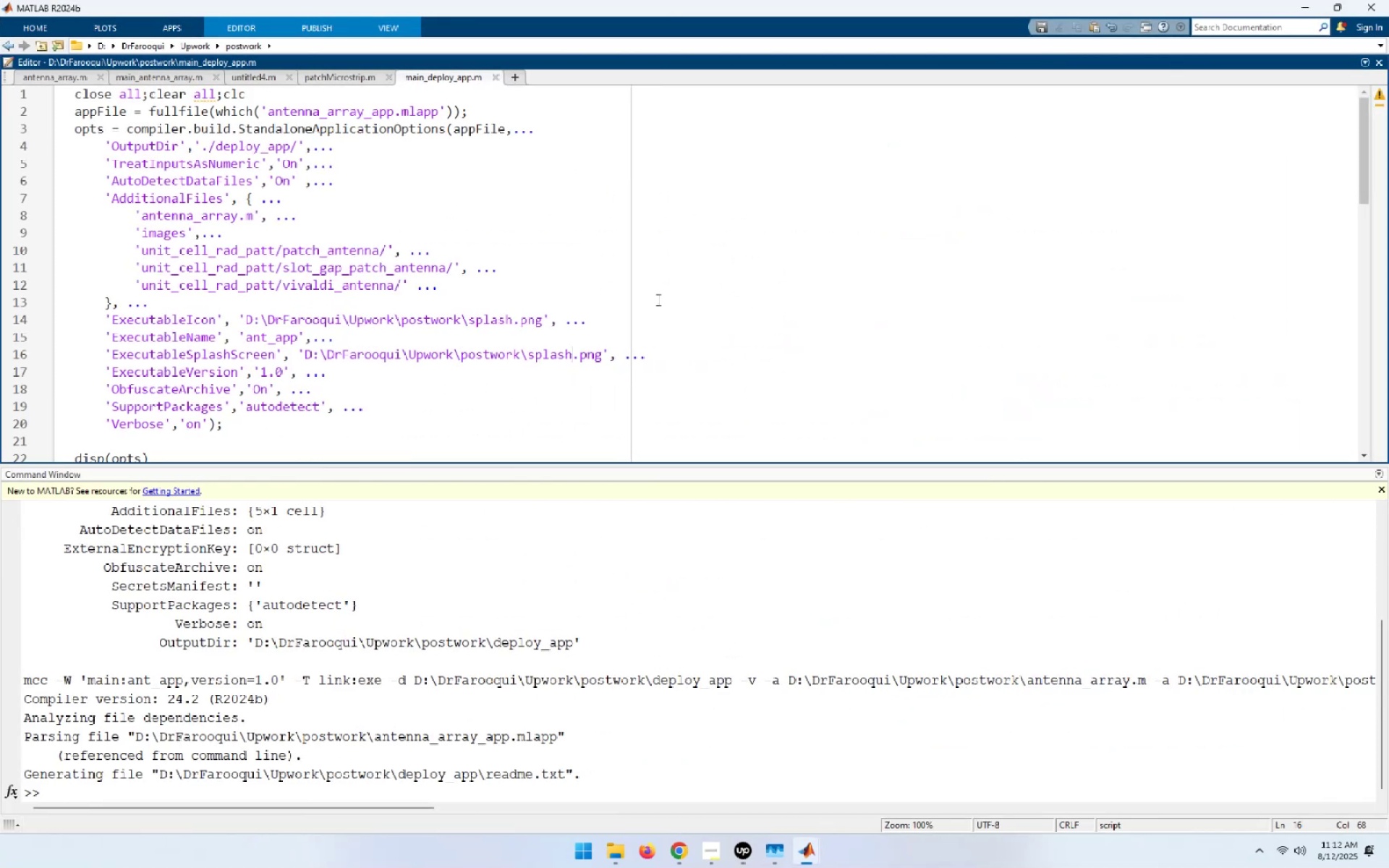 
scroll: coordinate [657, 299], scroll_direction: down, amount: 5.0
 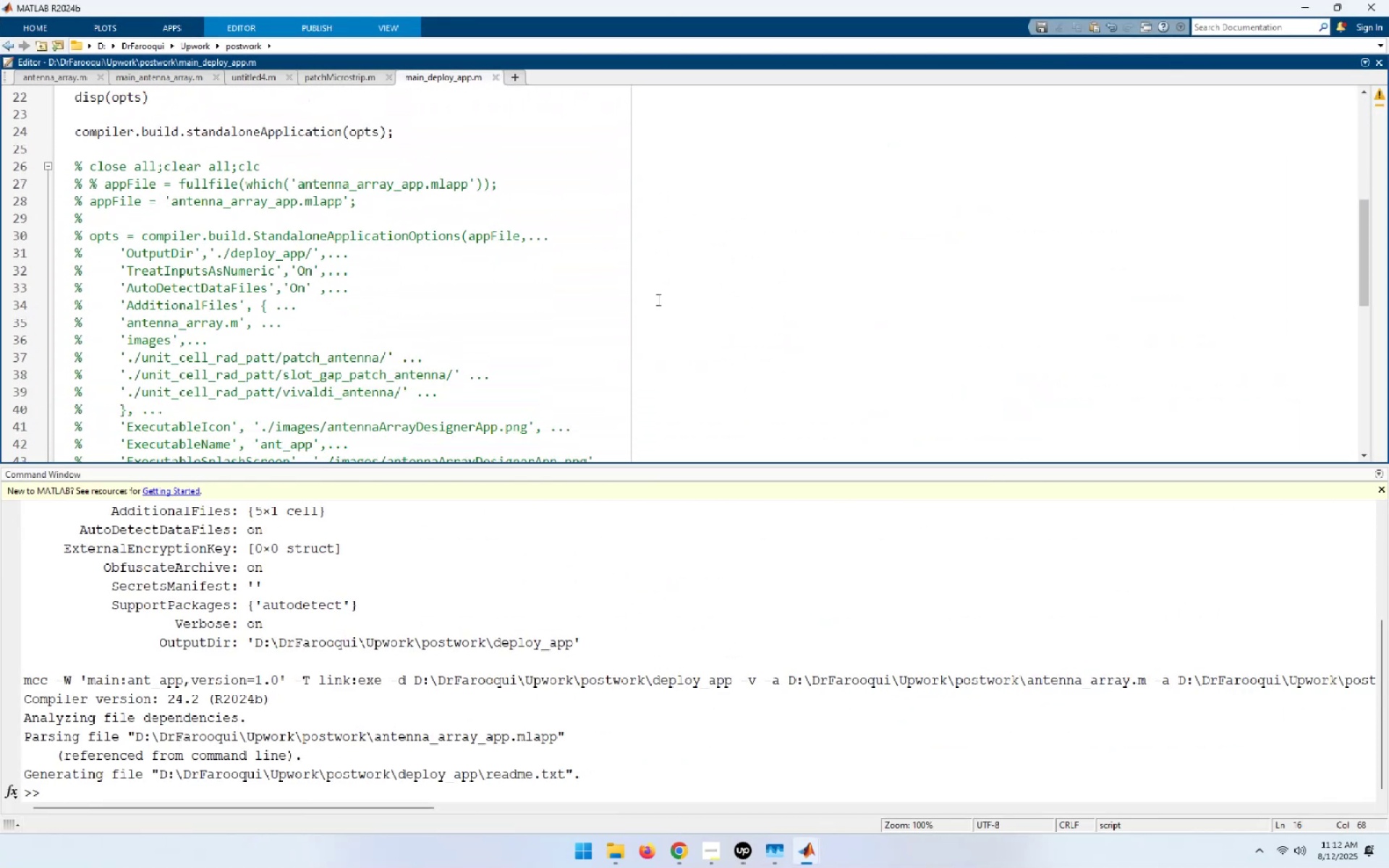 
scroll: coordinate [657, 299], scroll_direction: none, amount: 0.0
 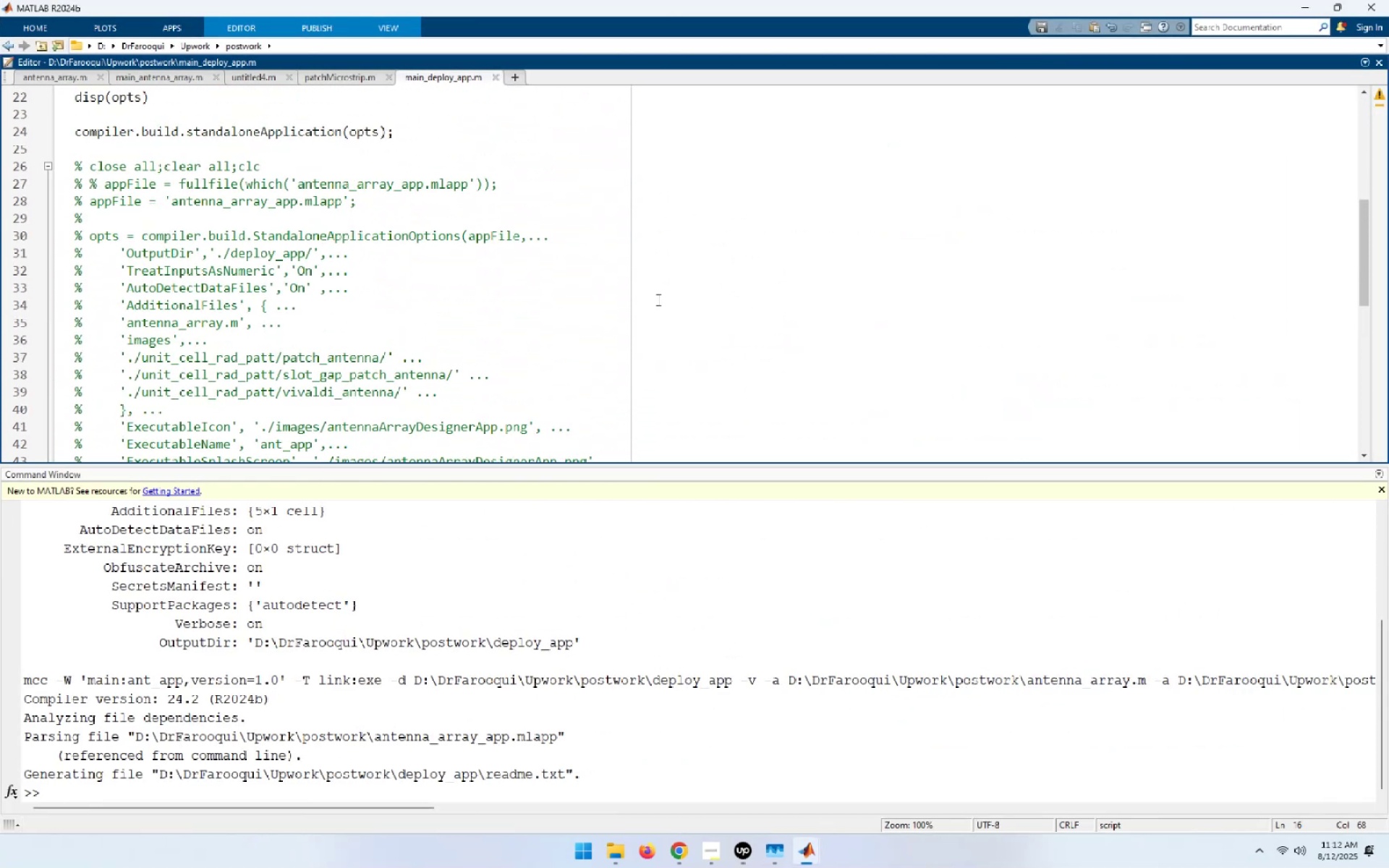 
scroll: coordinate [657, 299], scroll_direction: up, amount: 6.0
 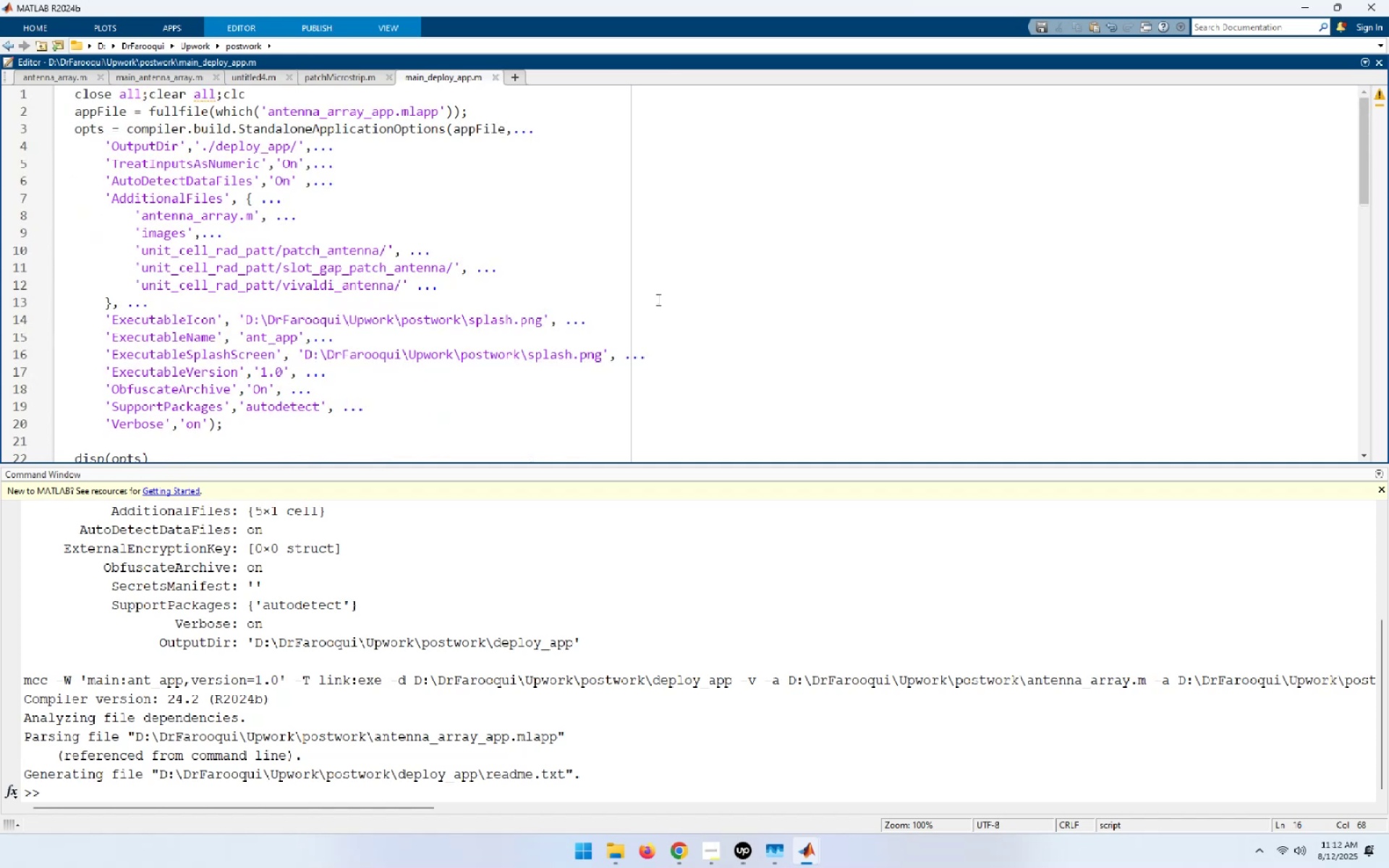 
wait(10.03)
 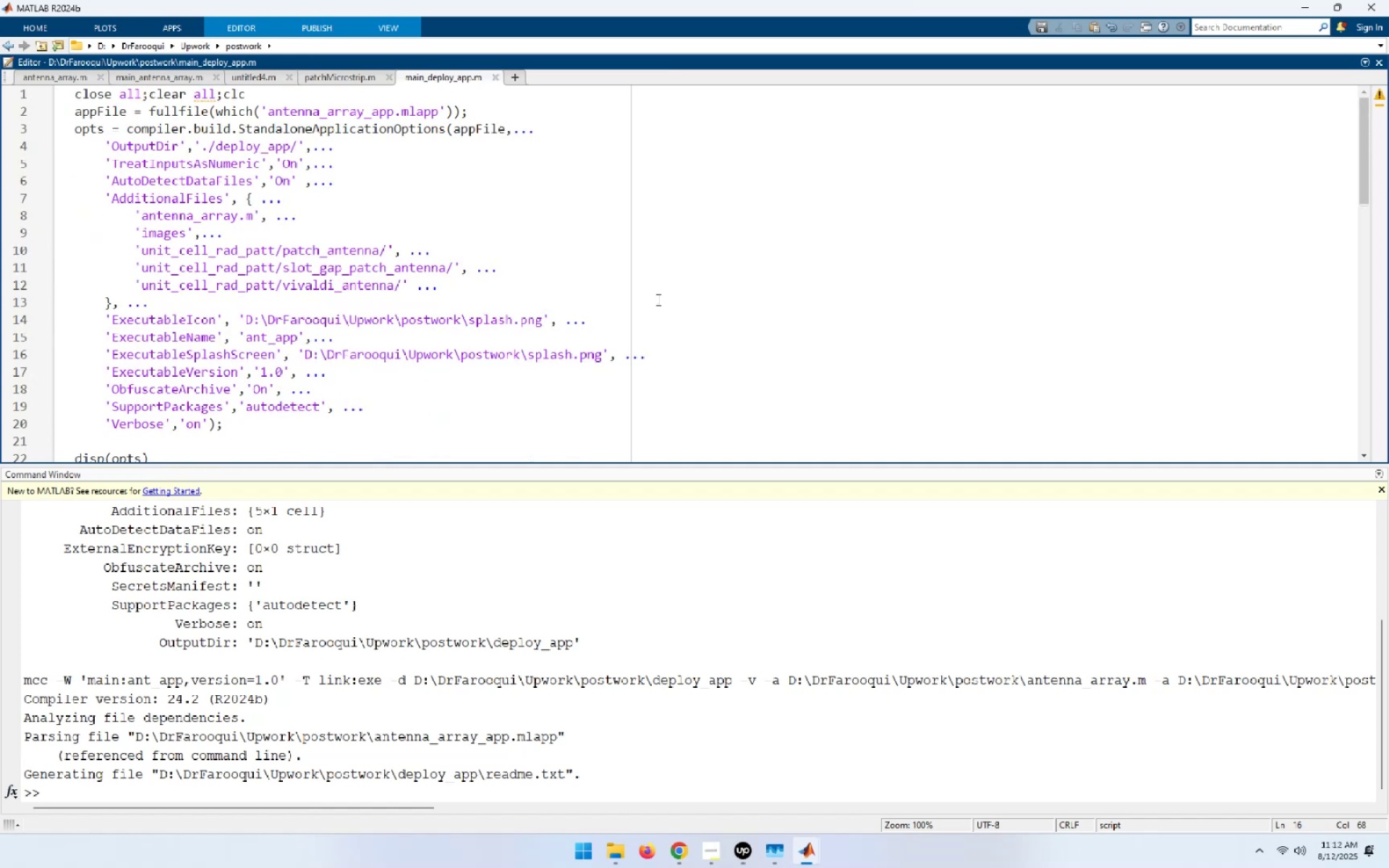 
scroll: coordinate [657, 299], scroll_direction: up, amount: 5.0
 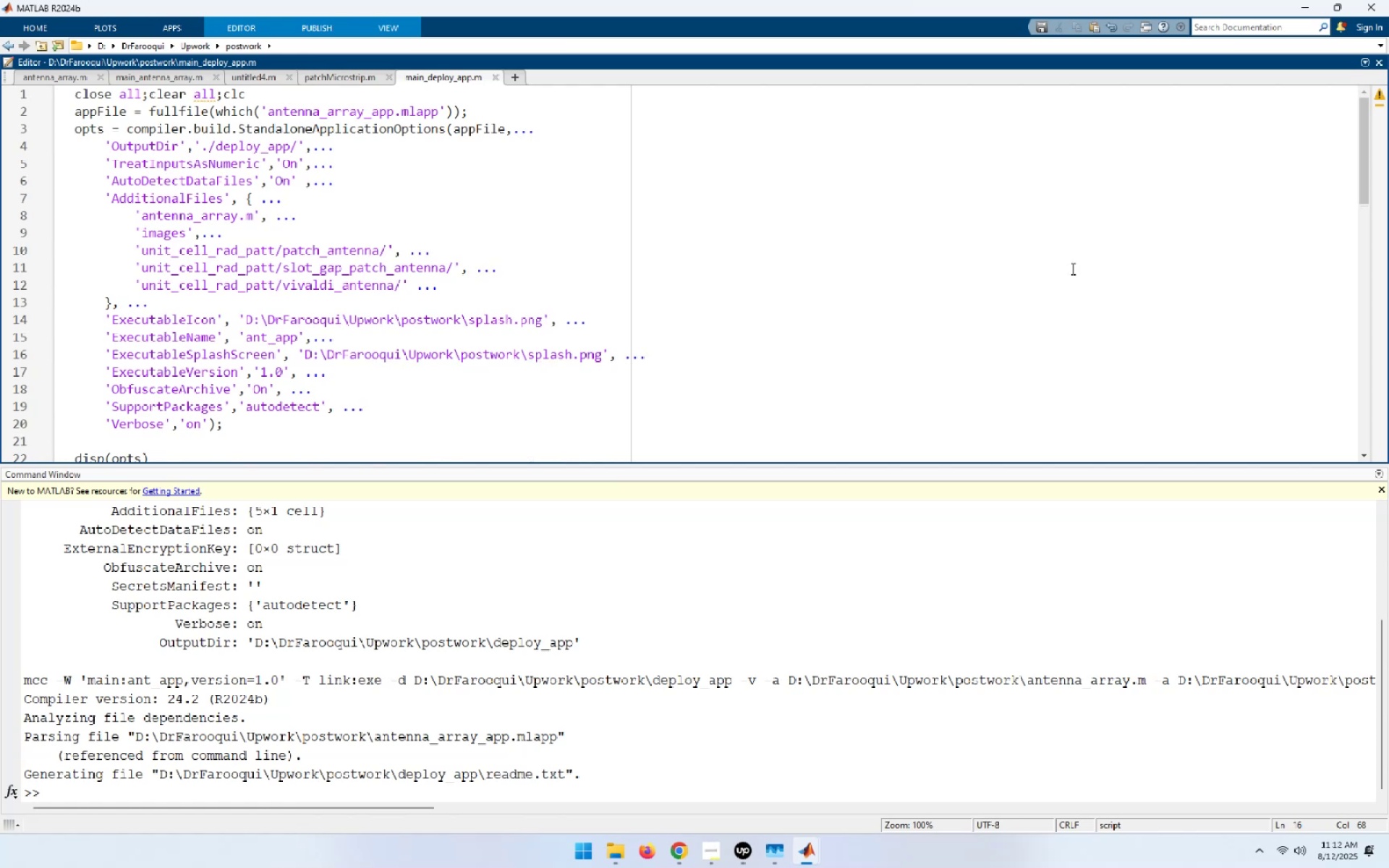 
key(F5)
 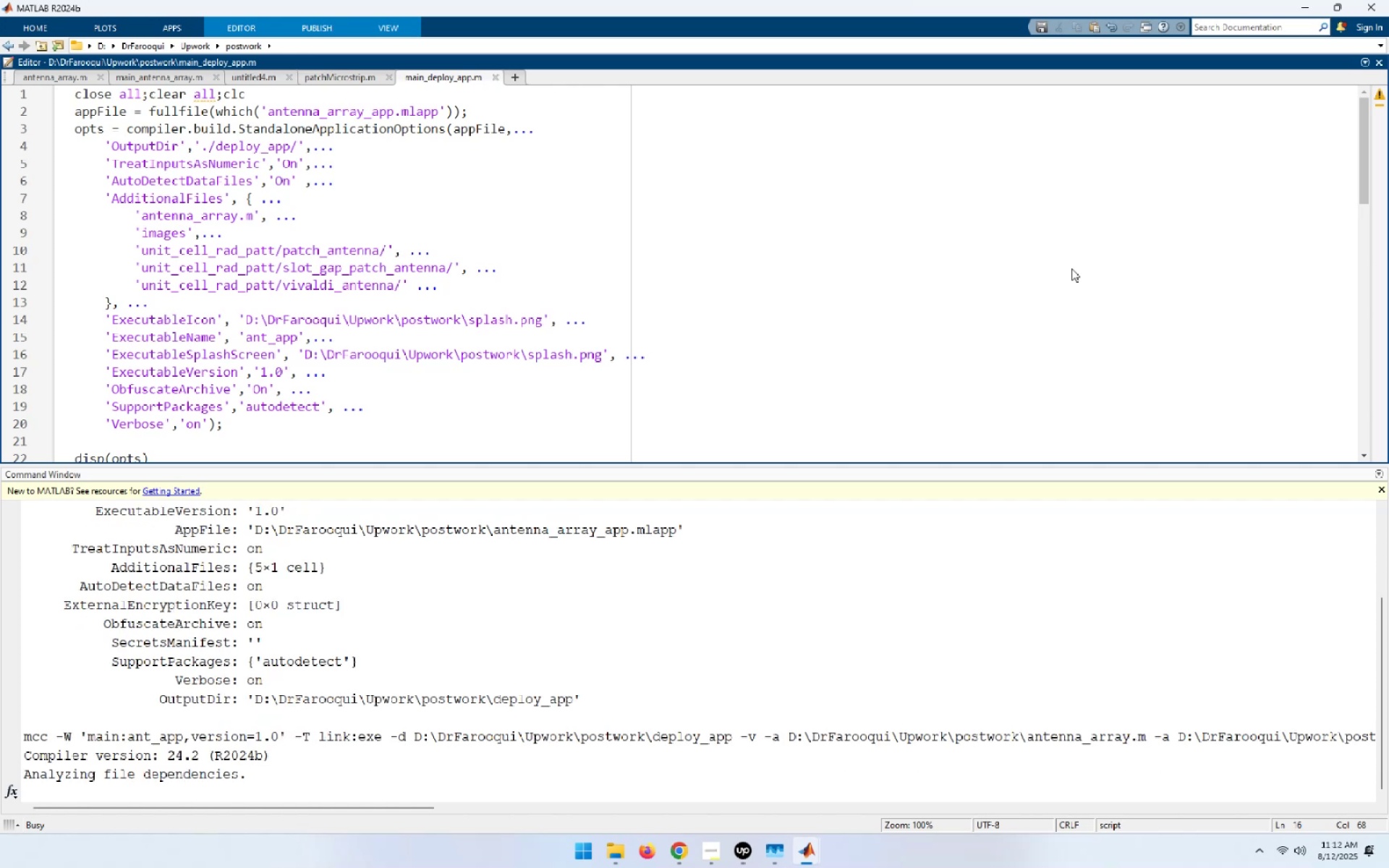 
wait(13.54)
 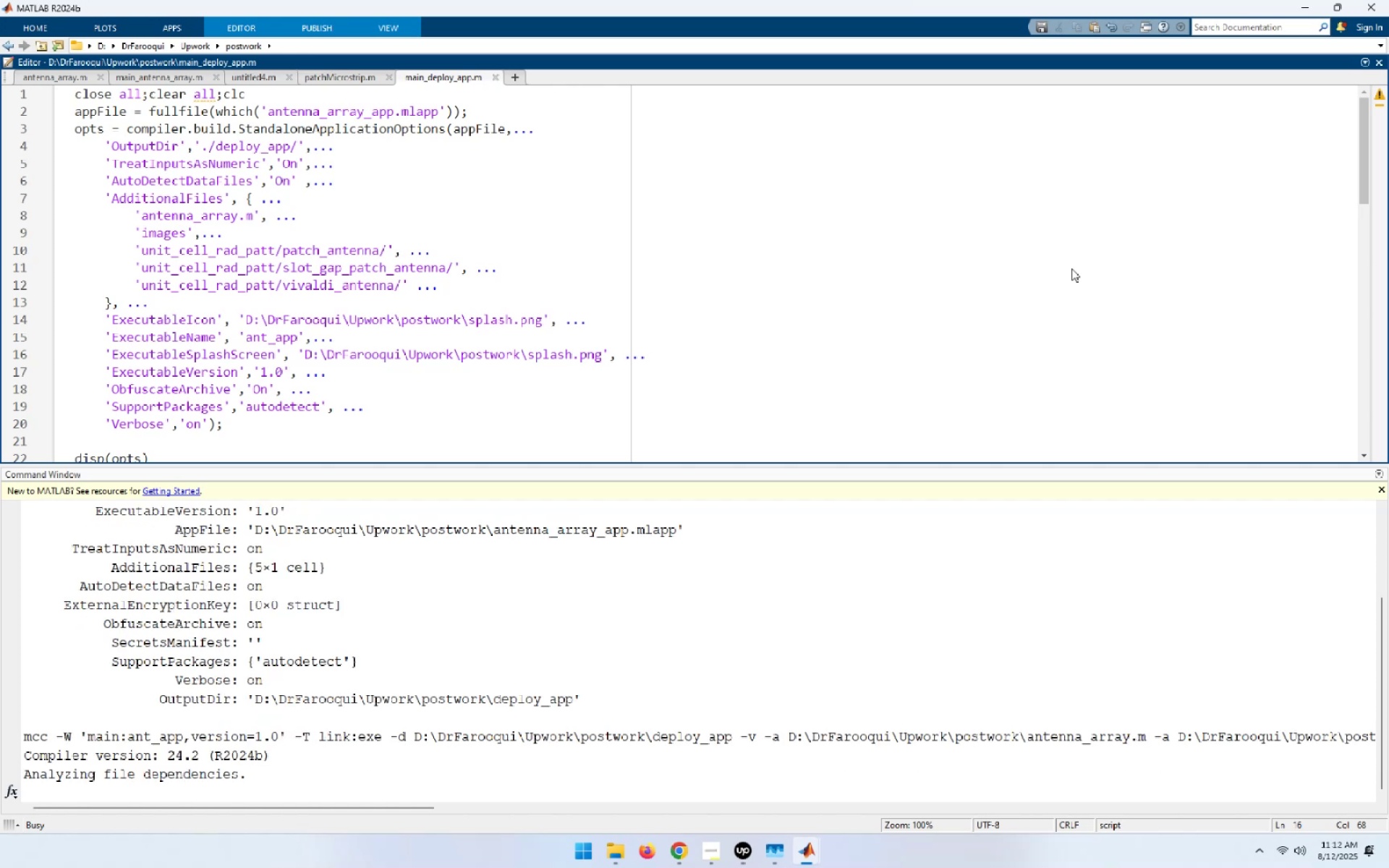 
scroll: coordinate [586, 665], scroll_direction: up, amount: 2.0
 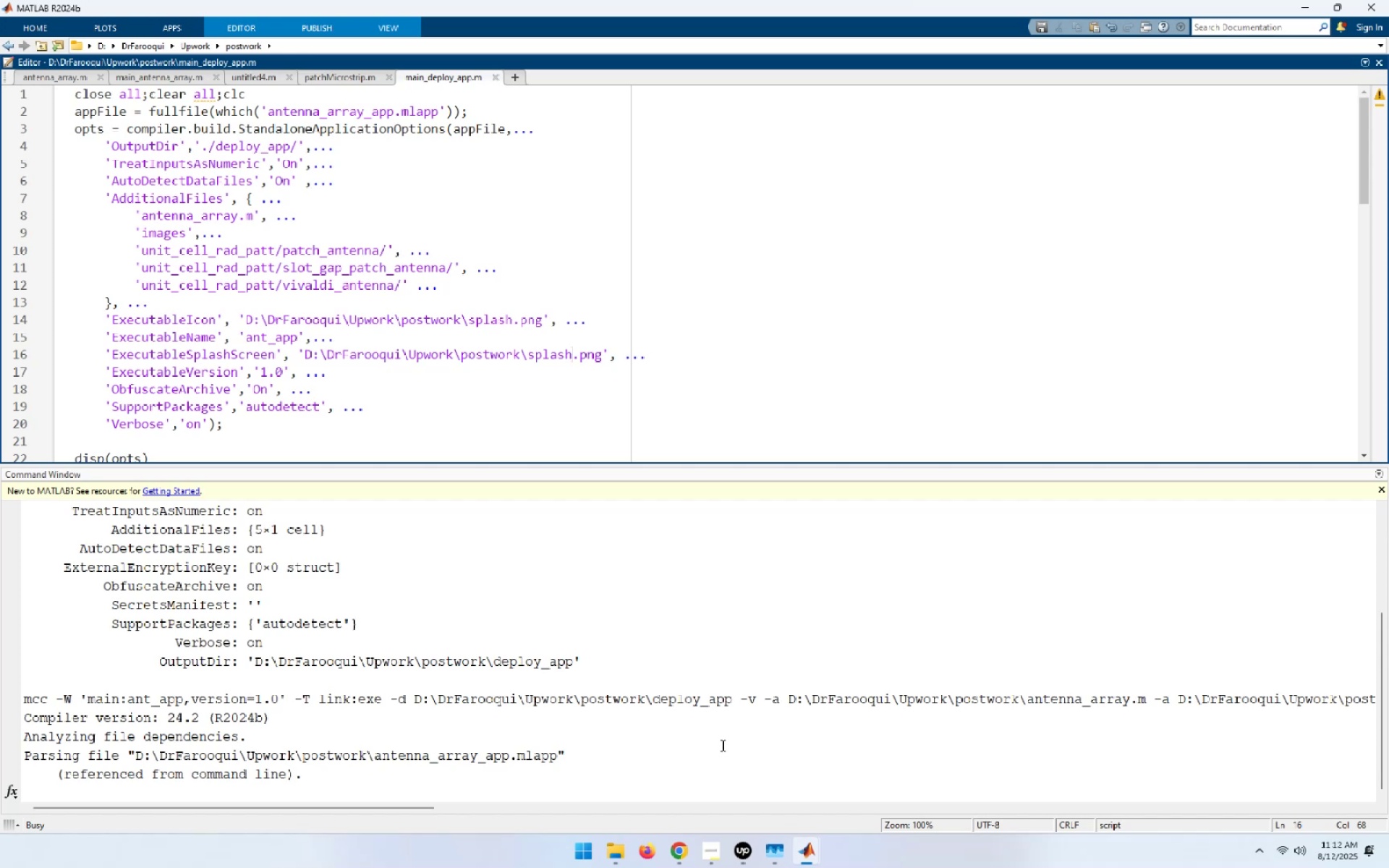 
wait(11.38)
 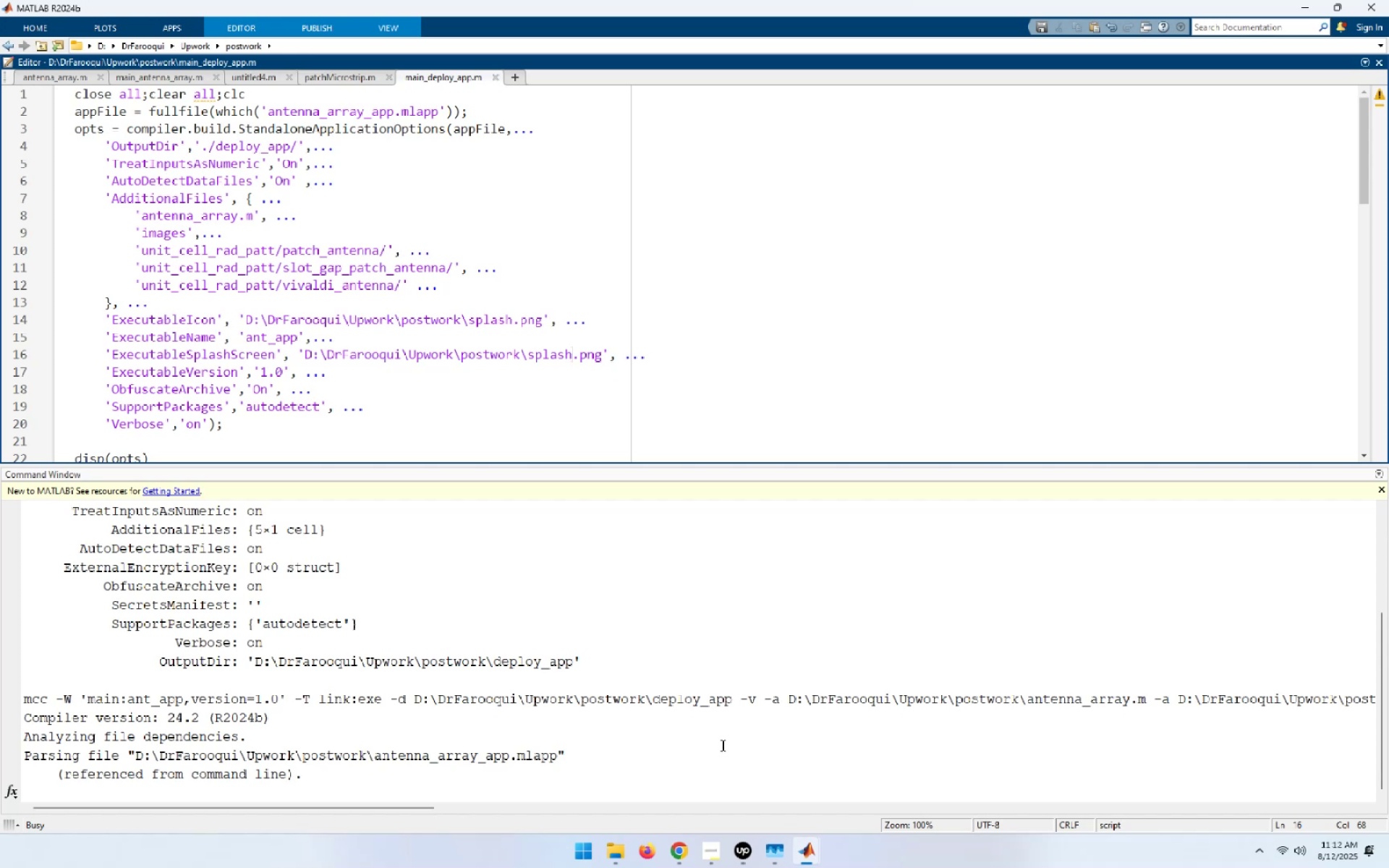 
left_click([814, 857])
 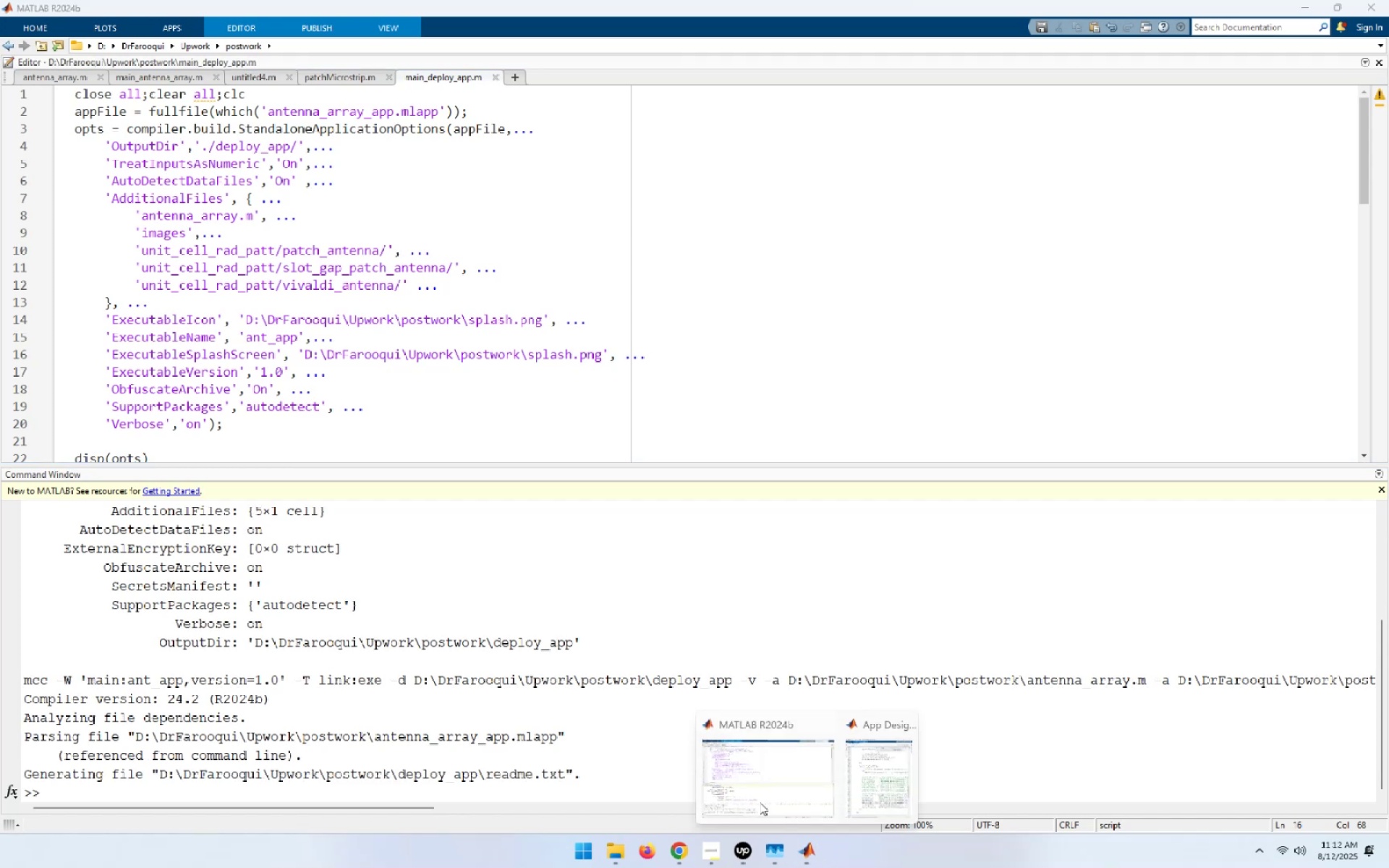 
left_click([724, 775])
 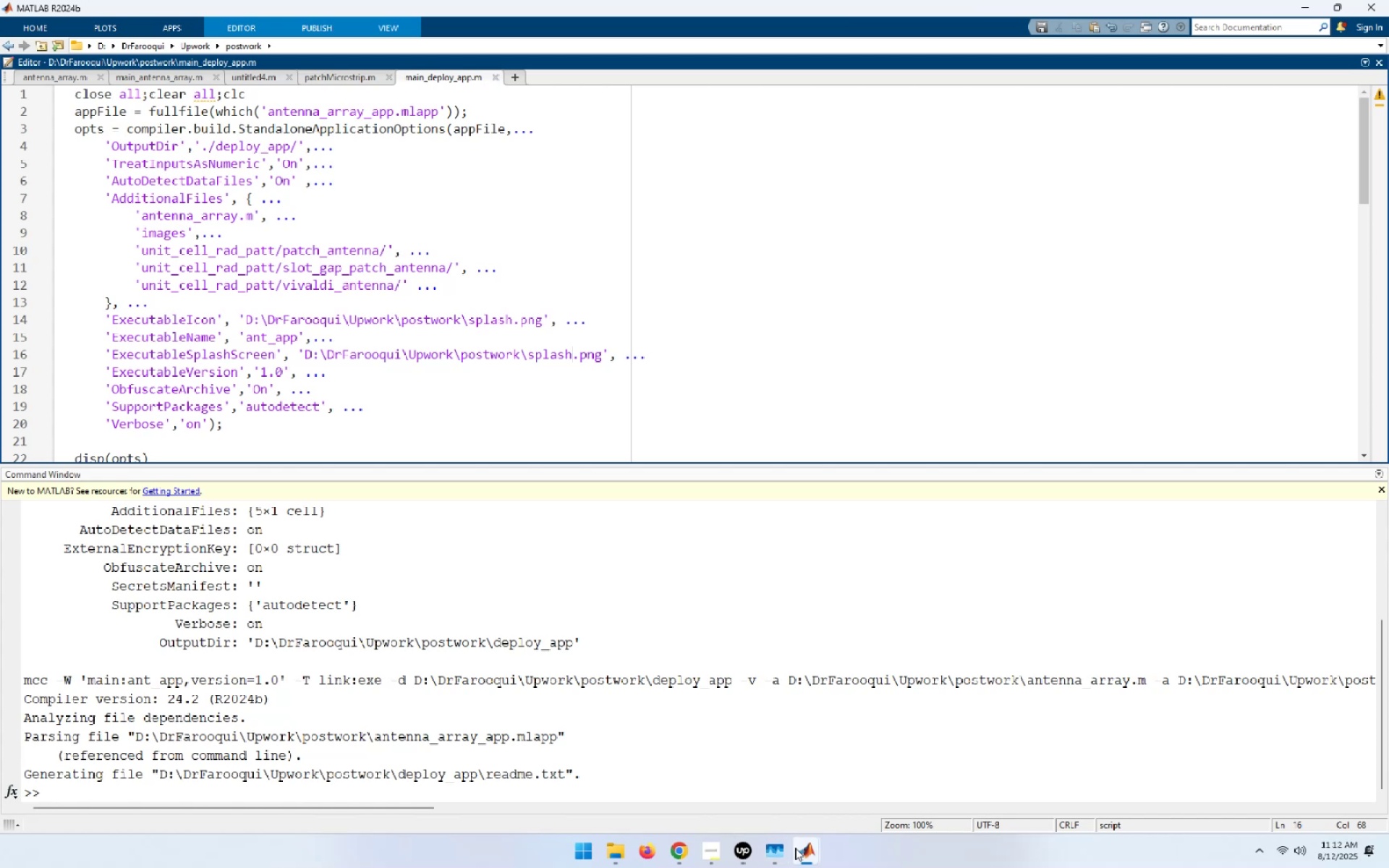 
left_click([807, 853])
 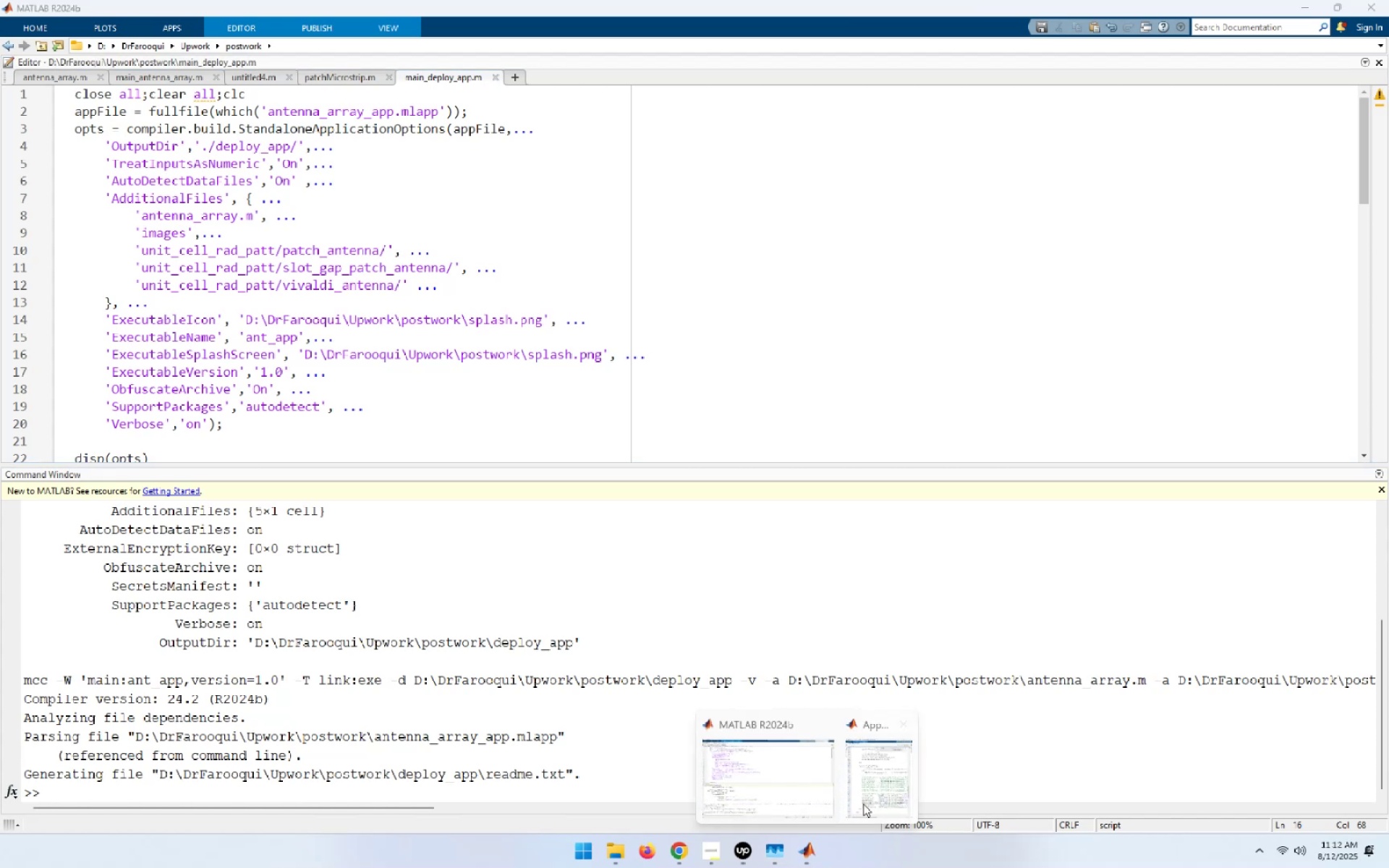 
left_click([894, 789])
 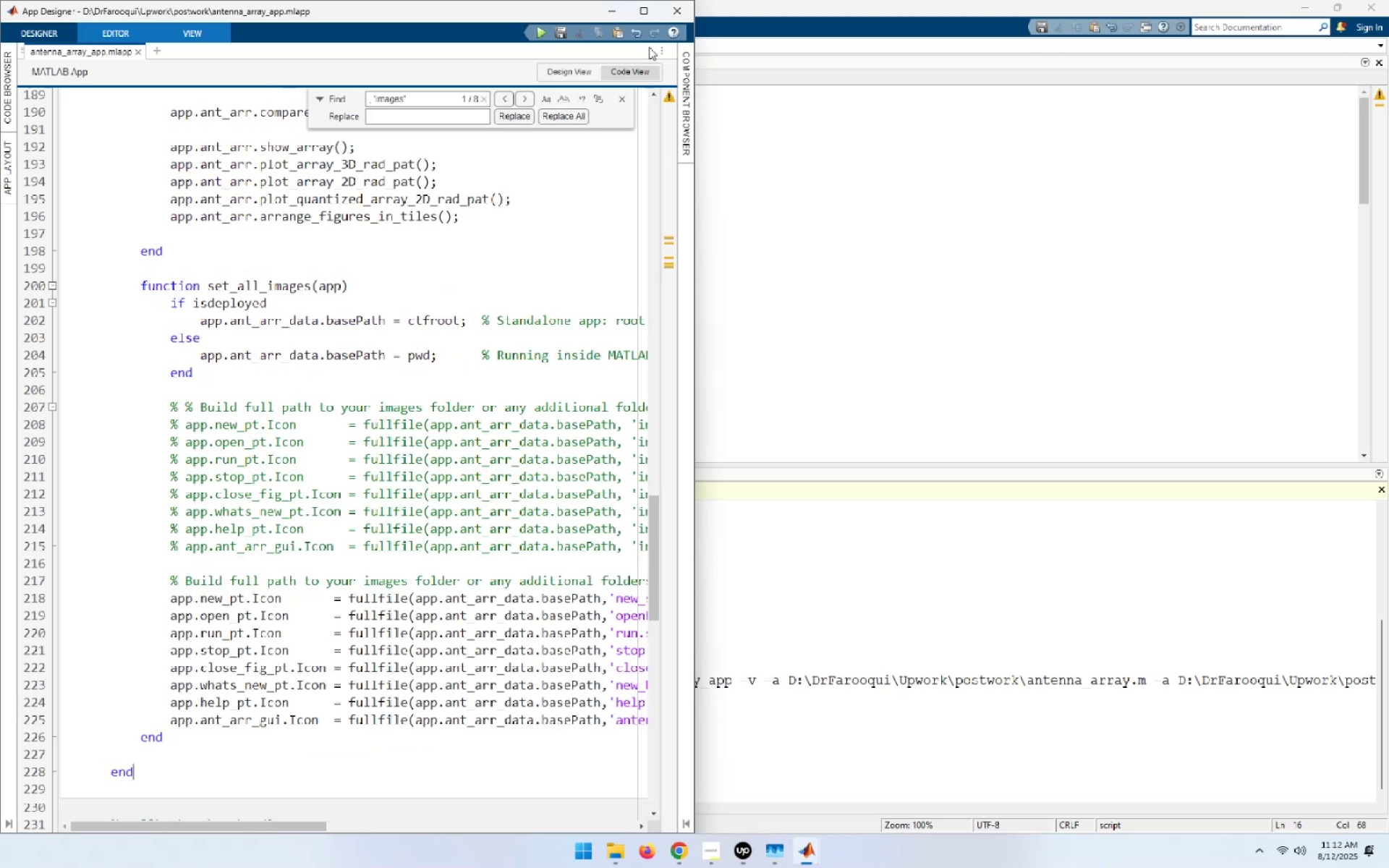 
left_click([615, 9])
 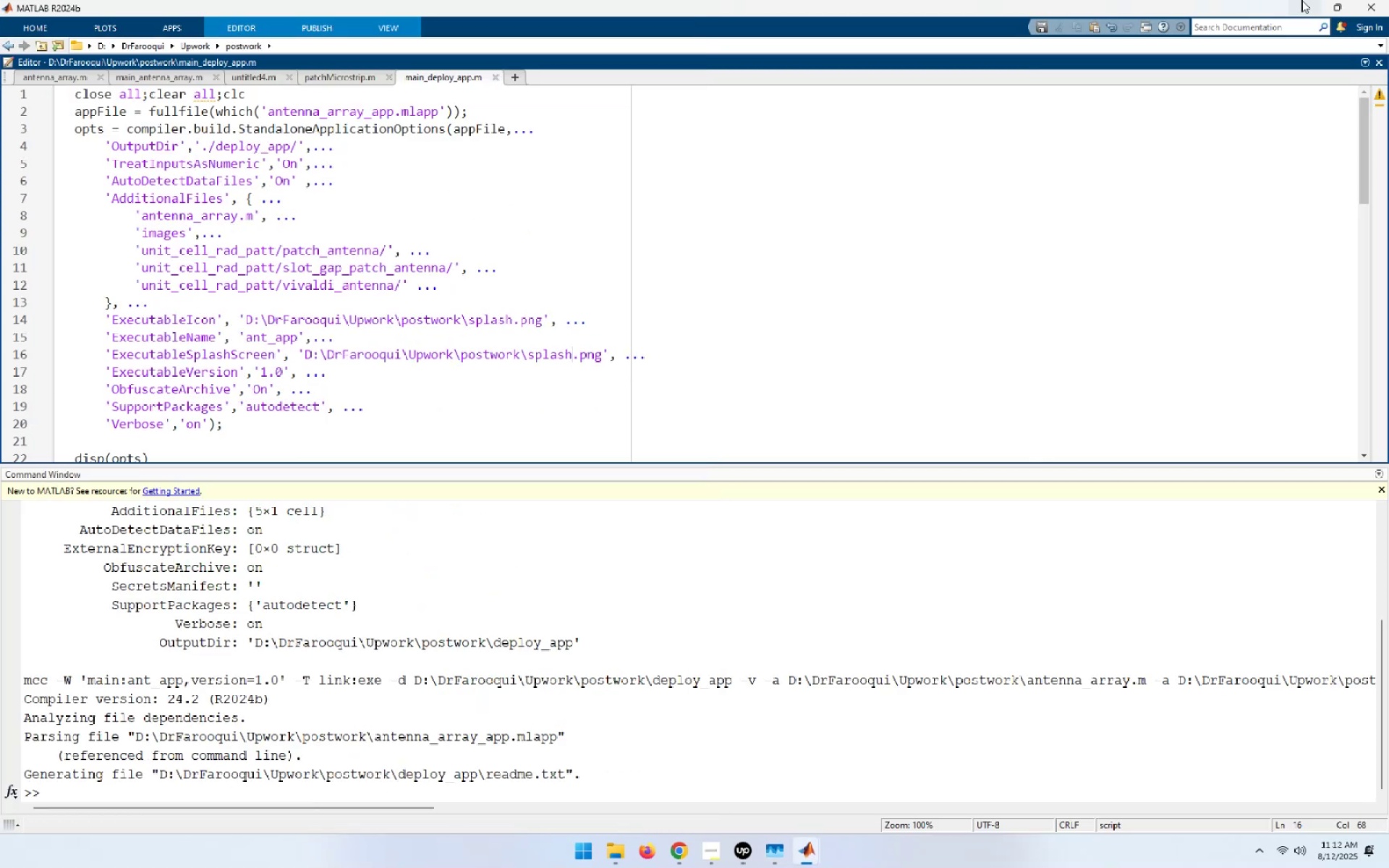 
left_click([1301, 0])
 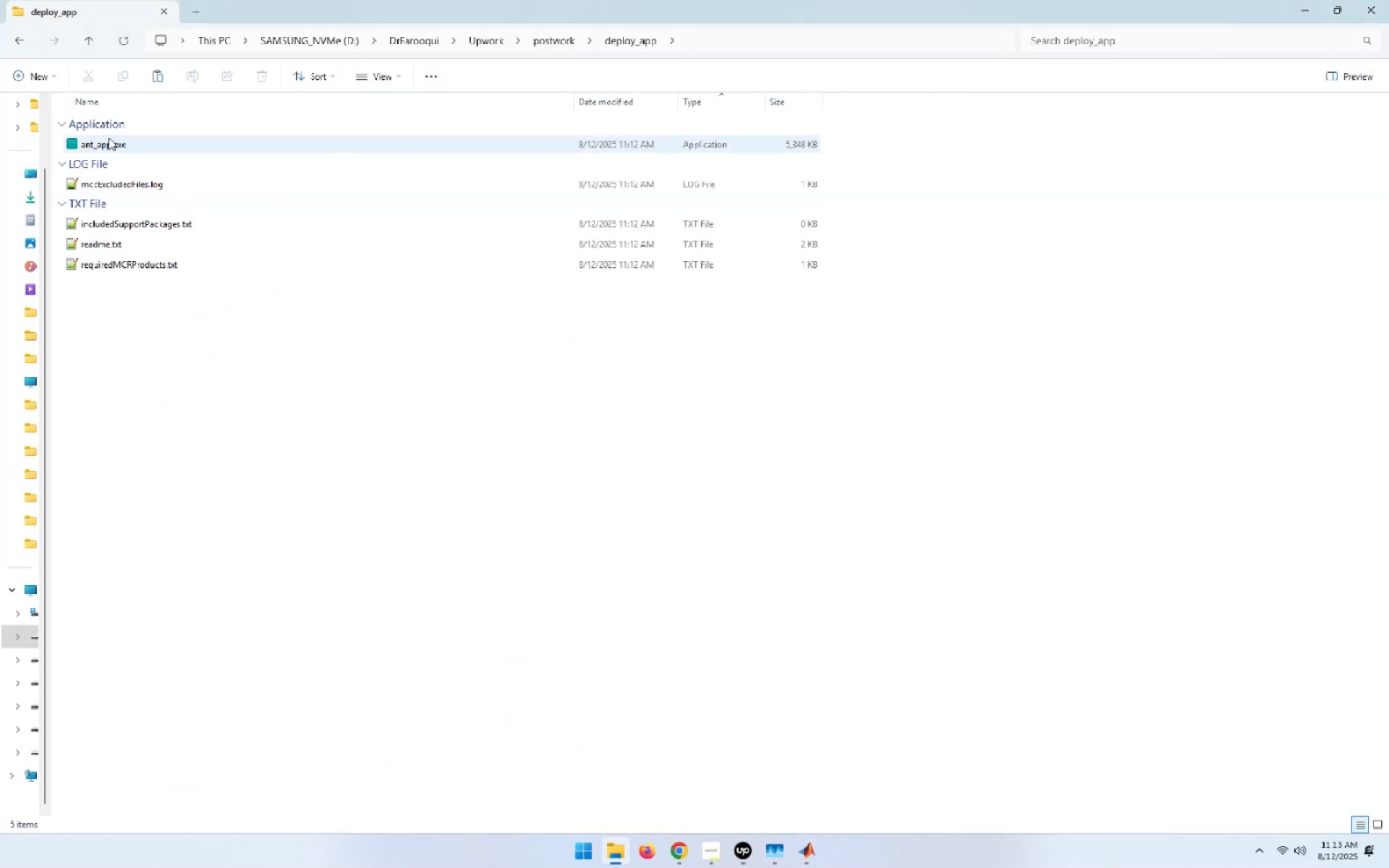 
left_click([109, 146])
 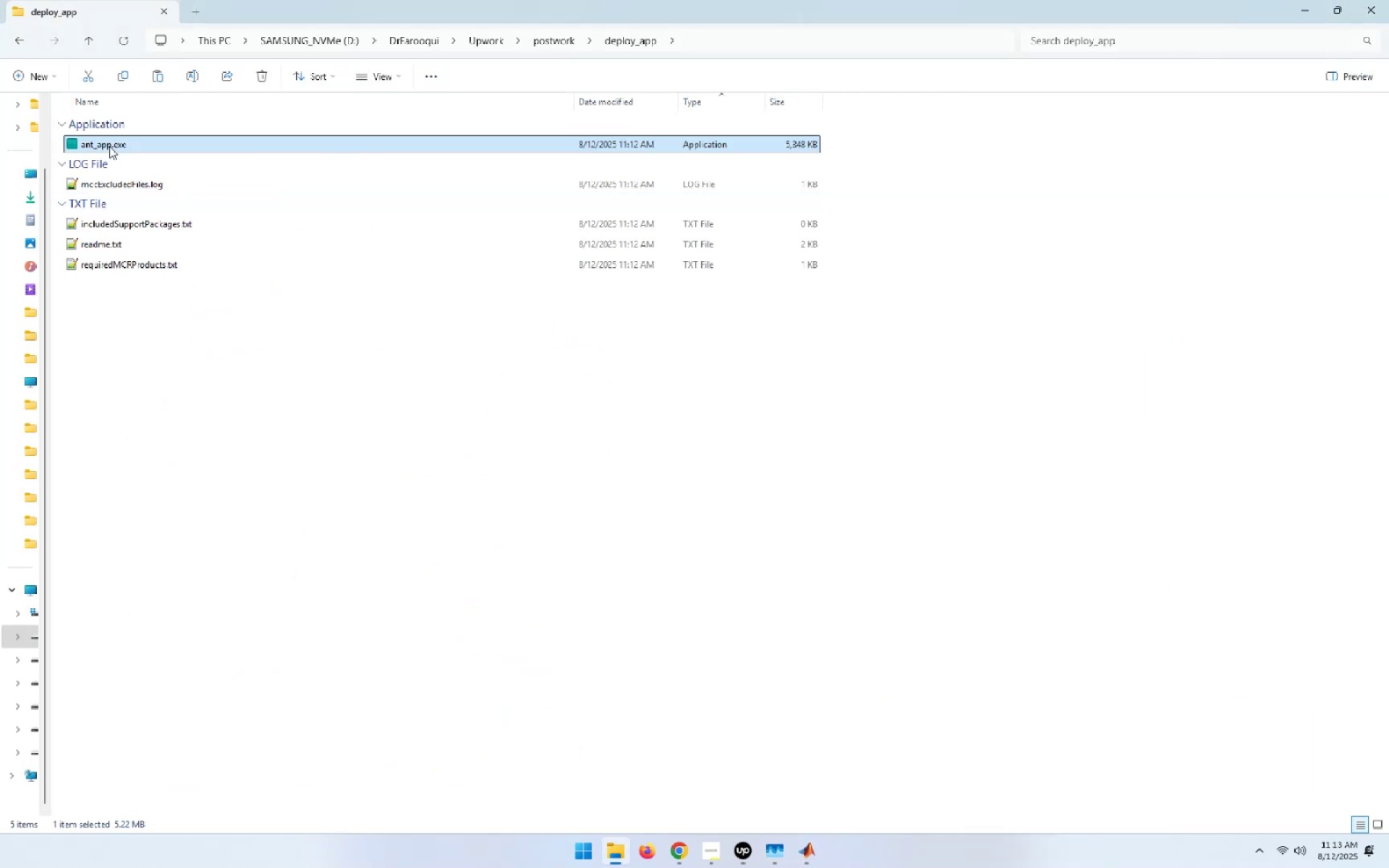 
right_click([109, 146])
 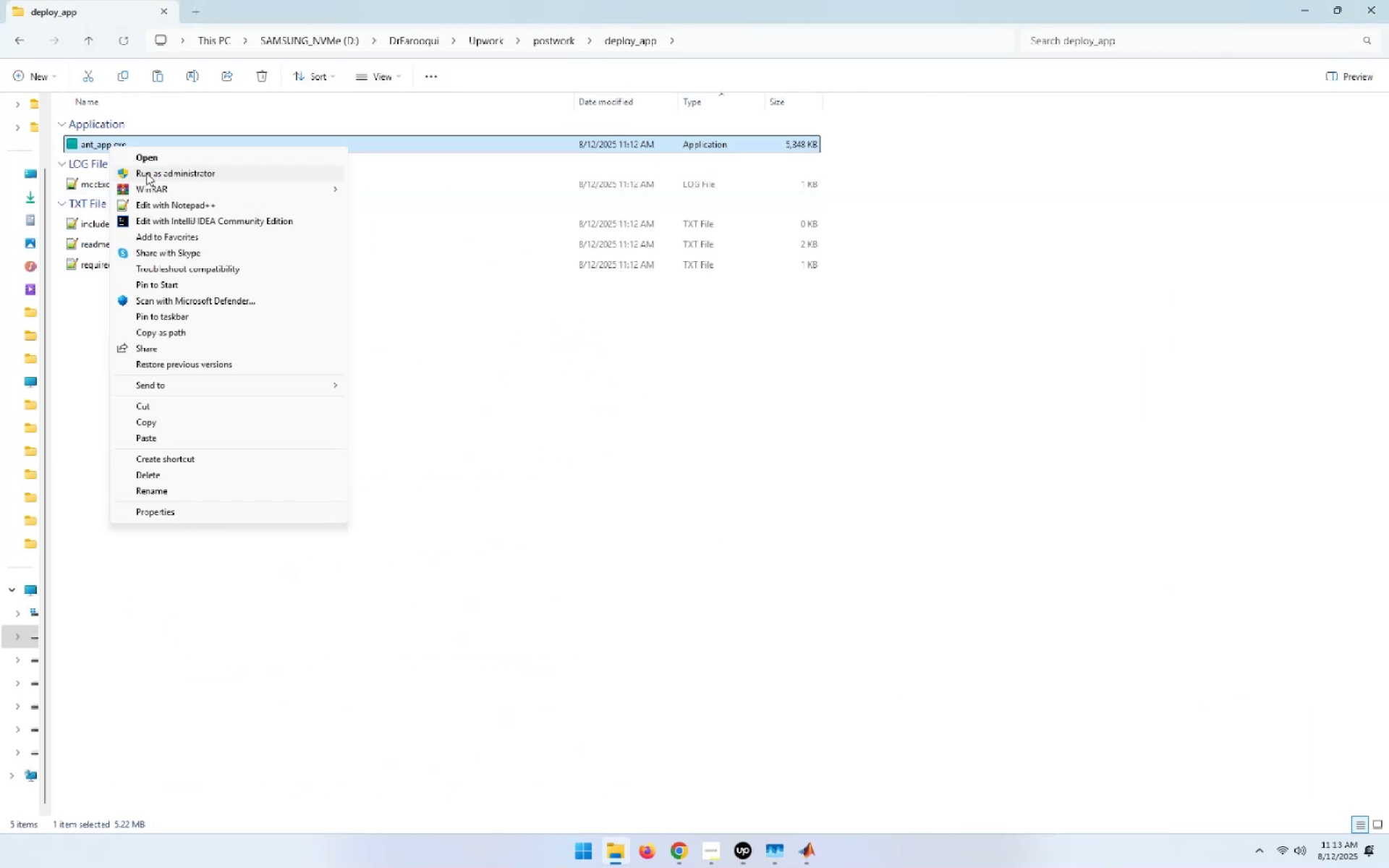 
left_click([145, 157])
 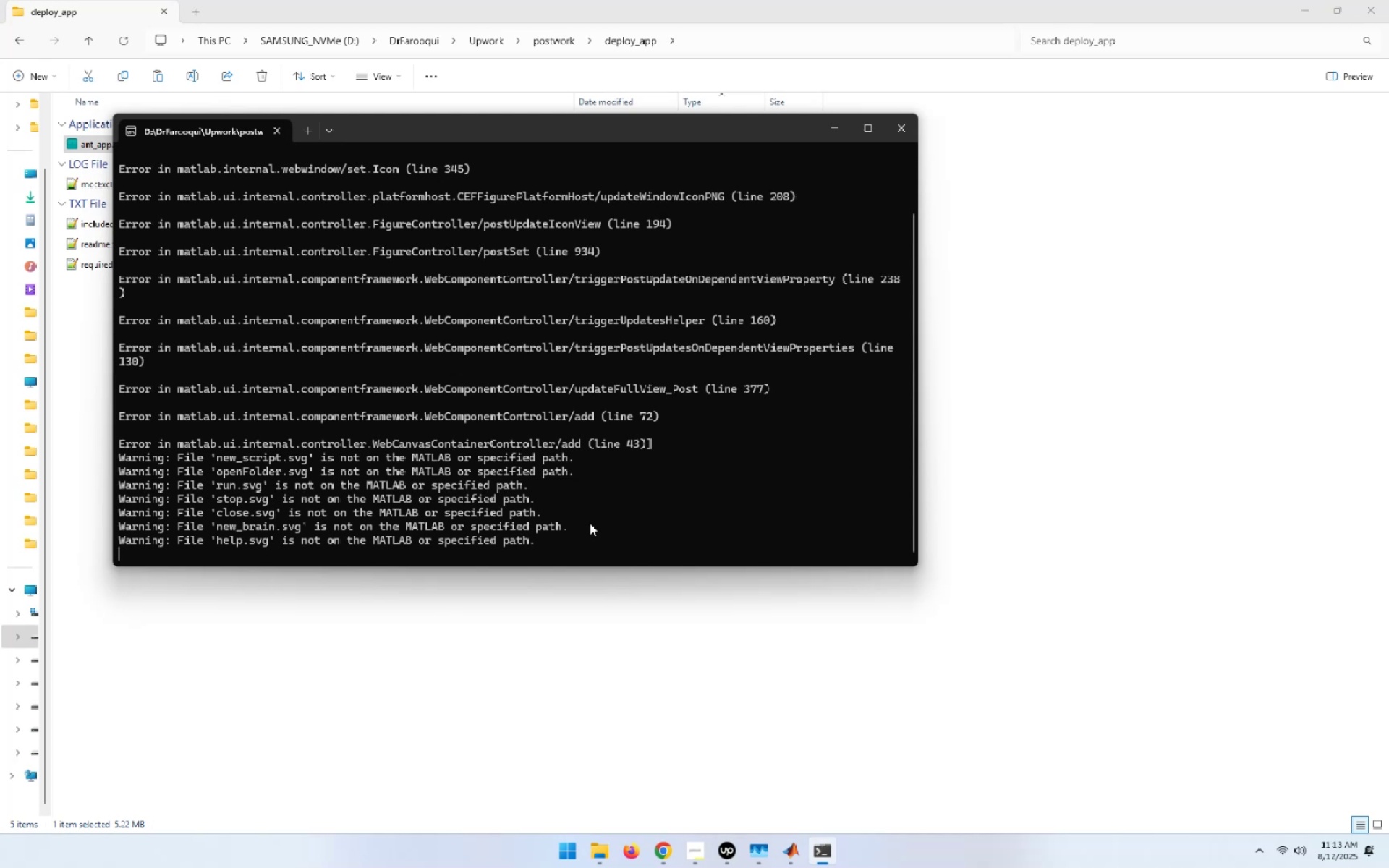 
wait(25.83)
 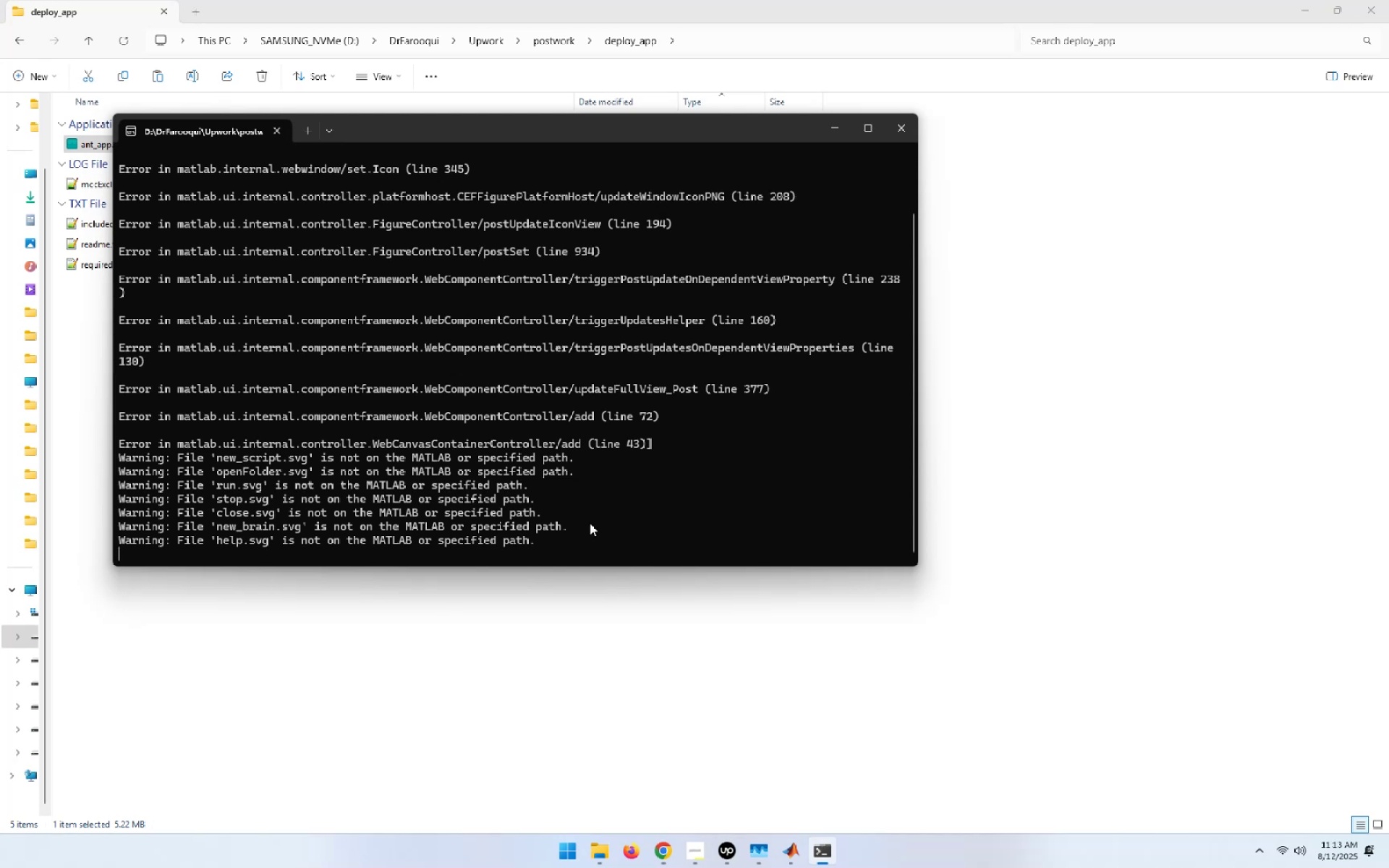 
left_click([889, 127])
 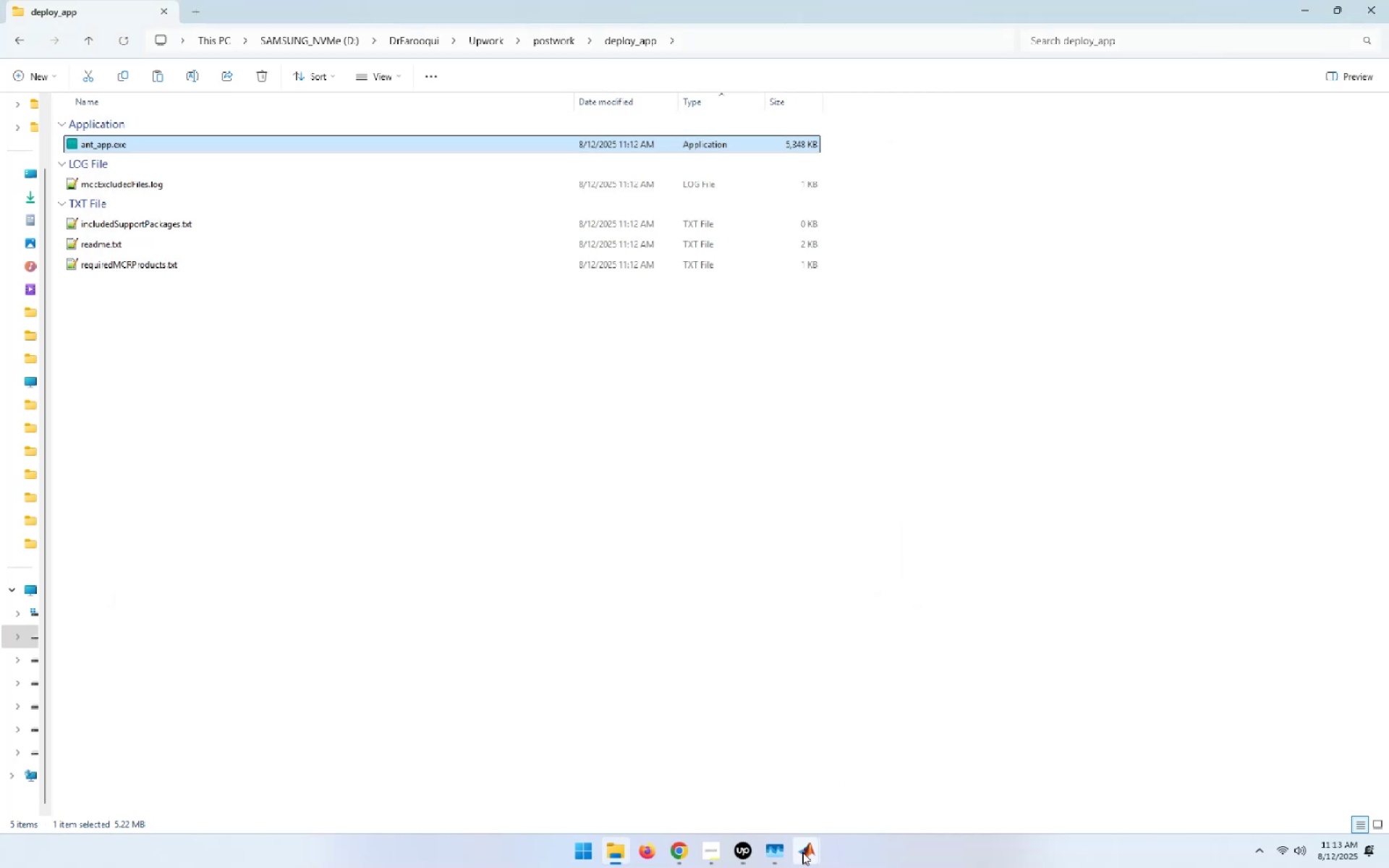 
left_click([799, 852])
 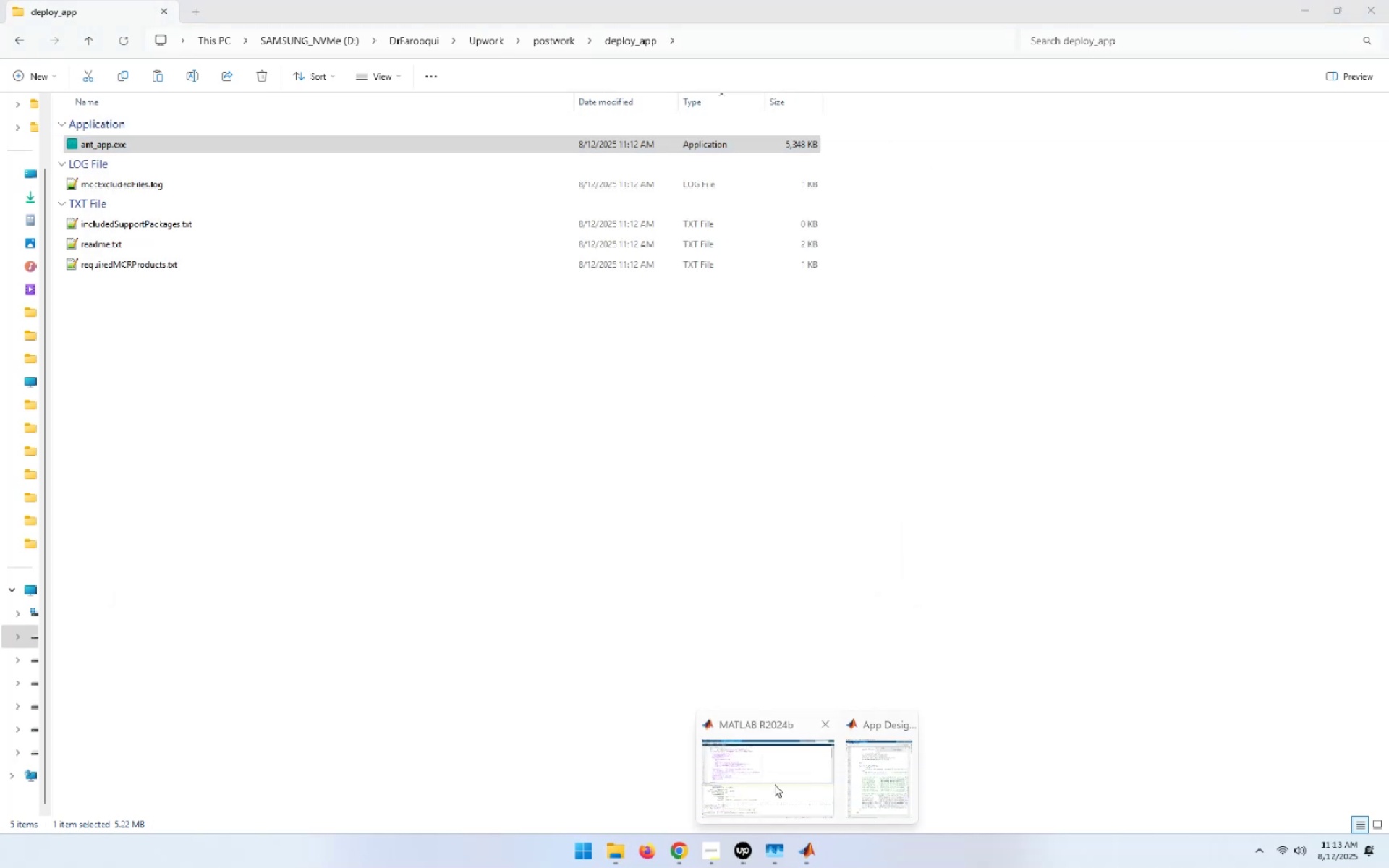 
left_click([774, 784])
 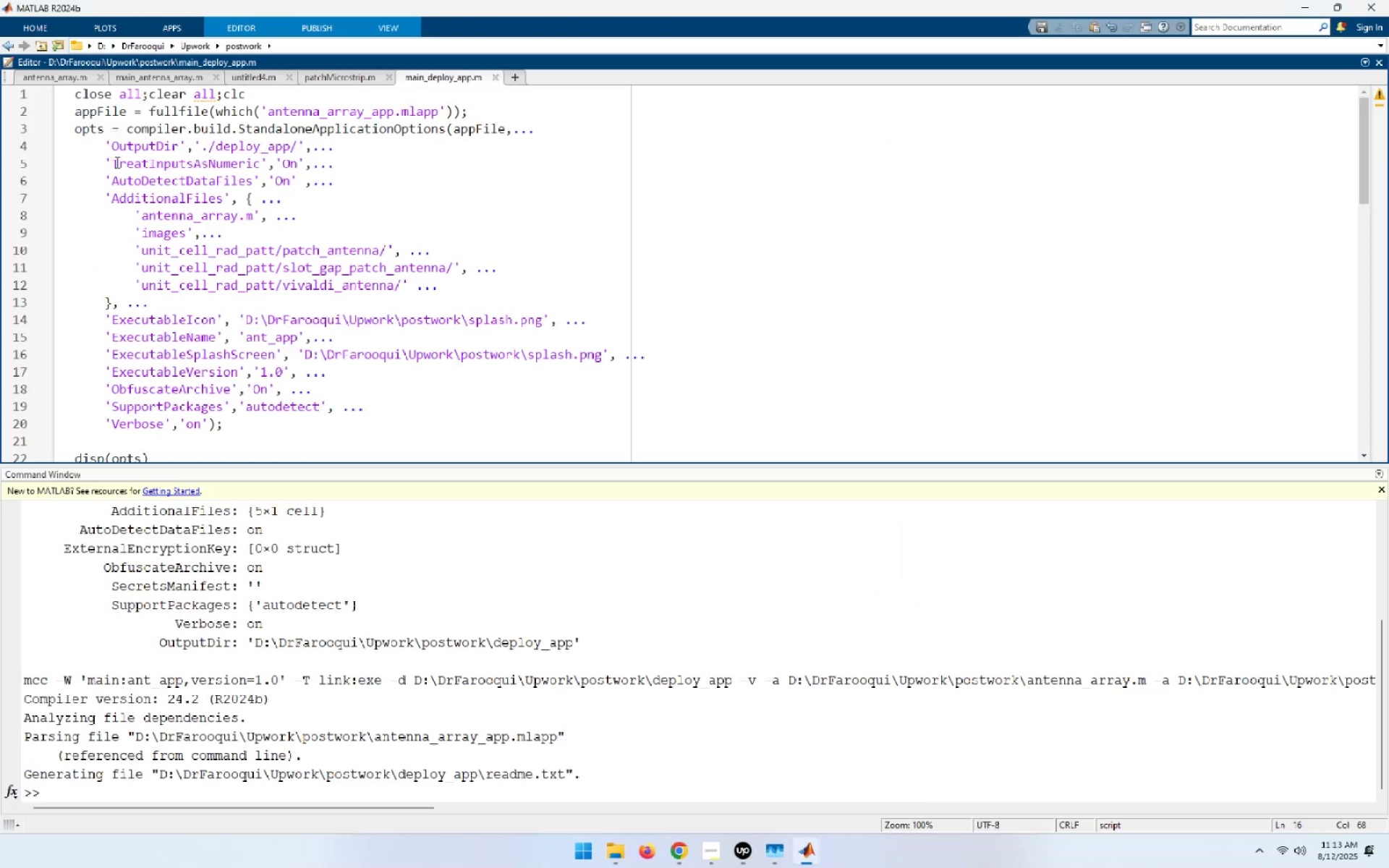 
left_click([511, 231])
 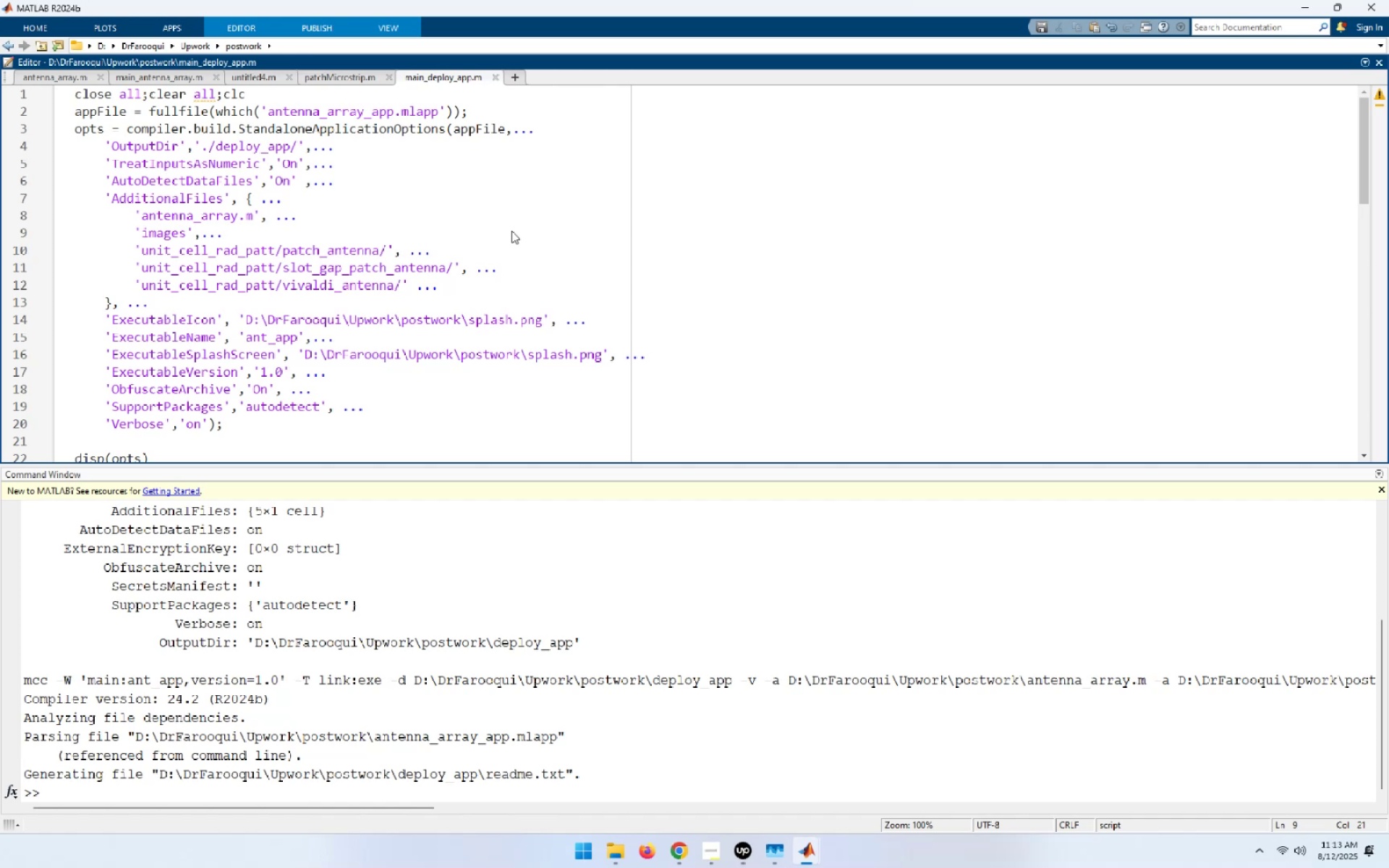 
key(Control+O)
 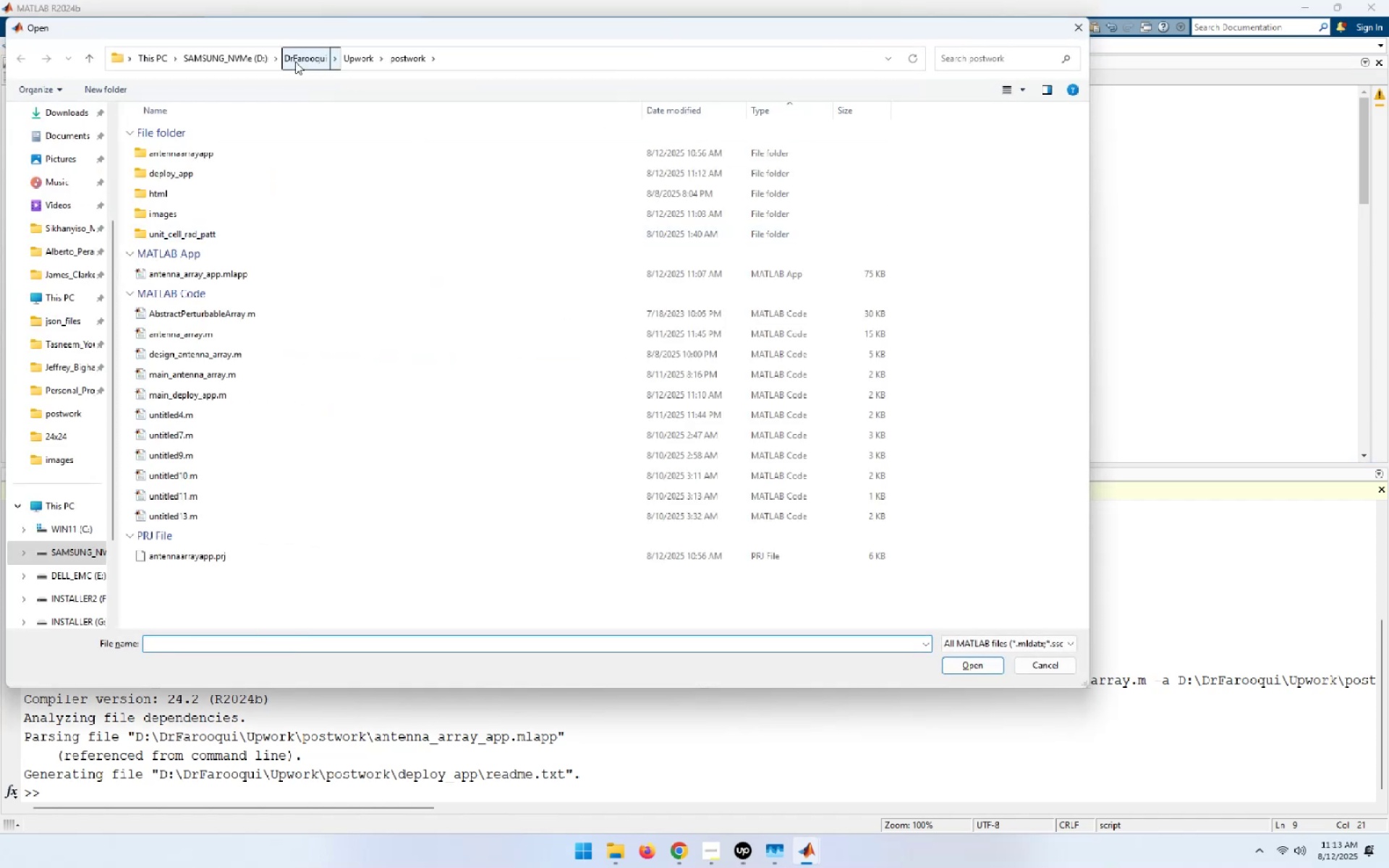 
left_click([368, 65])
 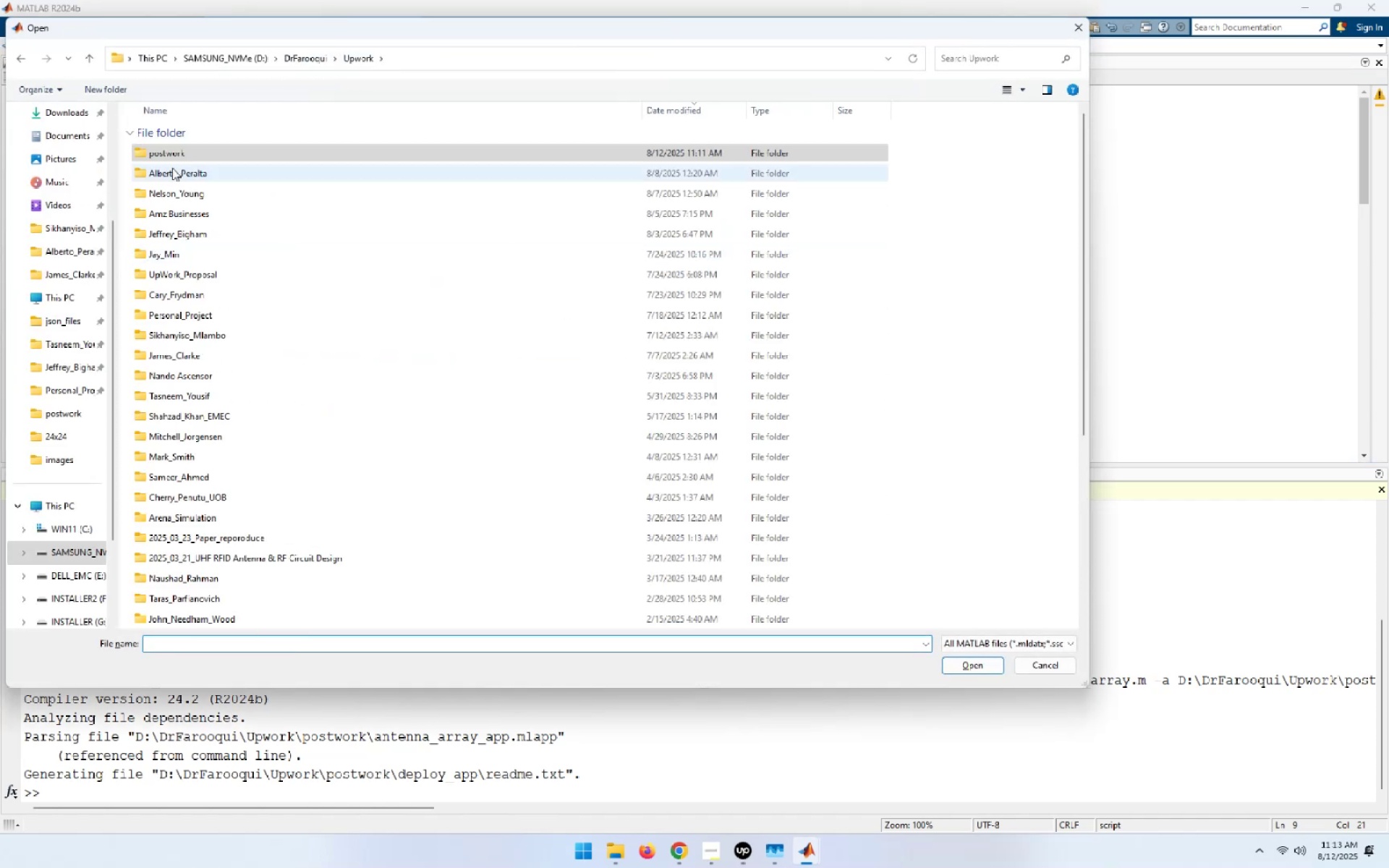 
double_click([172, 168])
 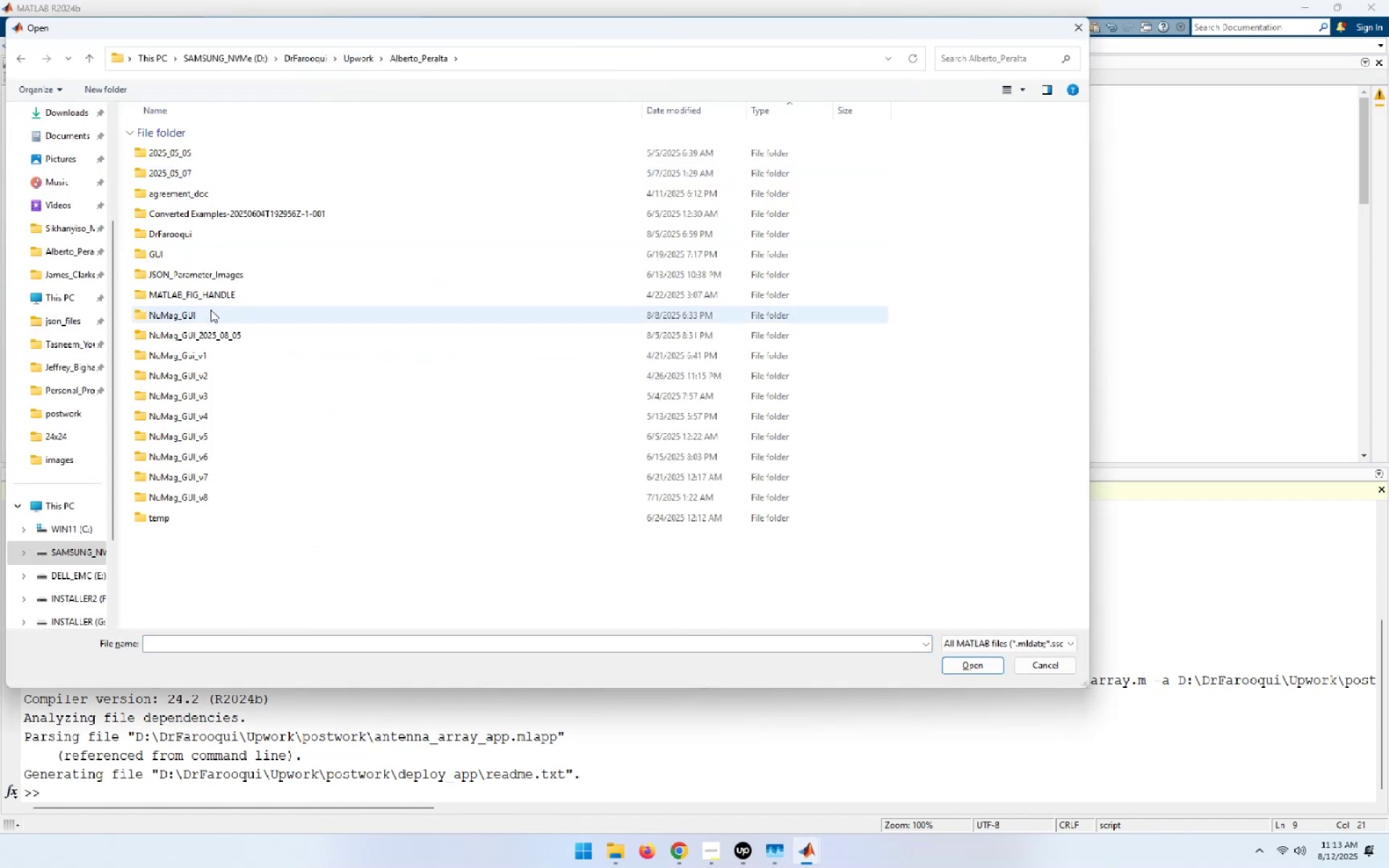 
double_click([181, 313])
 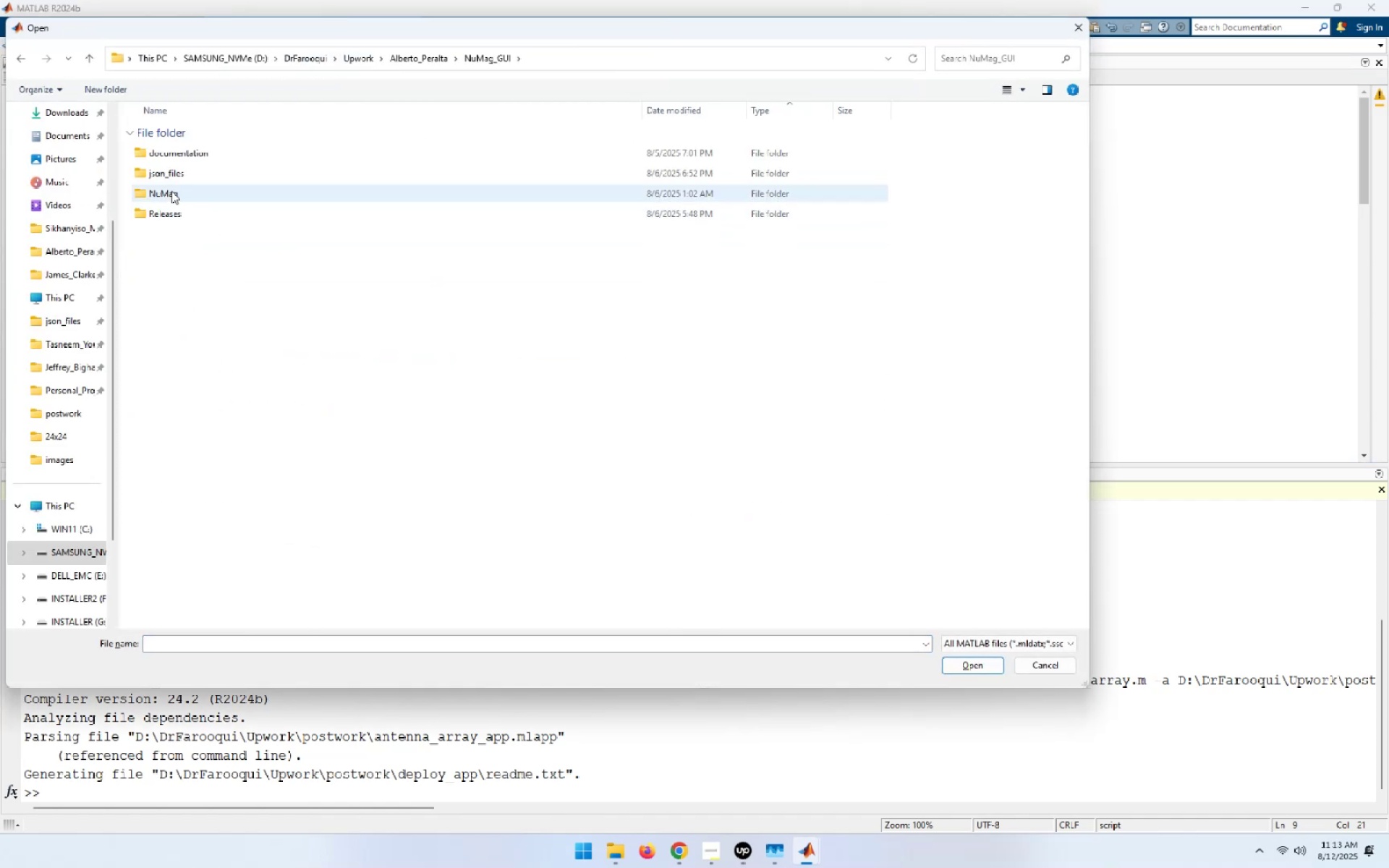 
double_click([171, 191])
 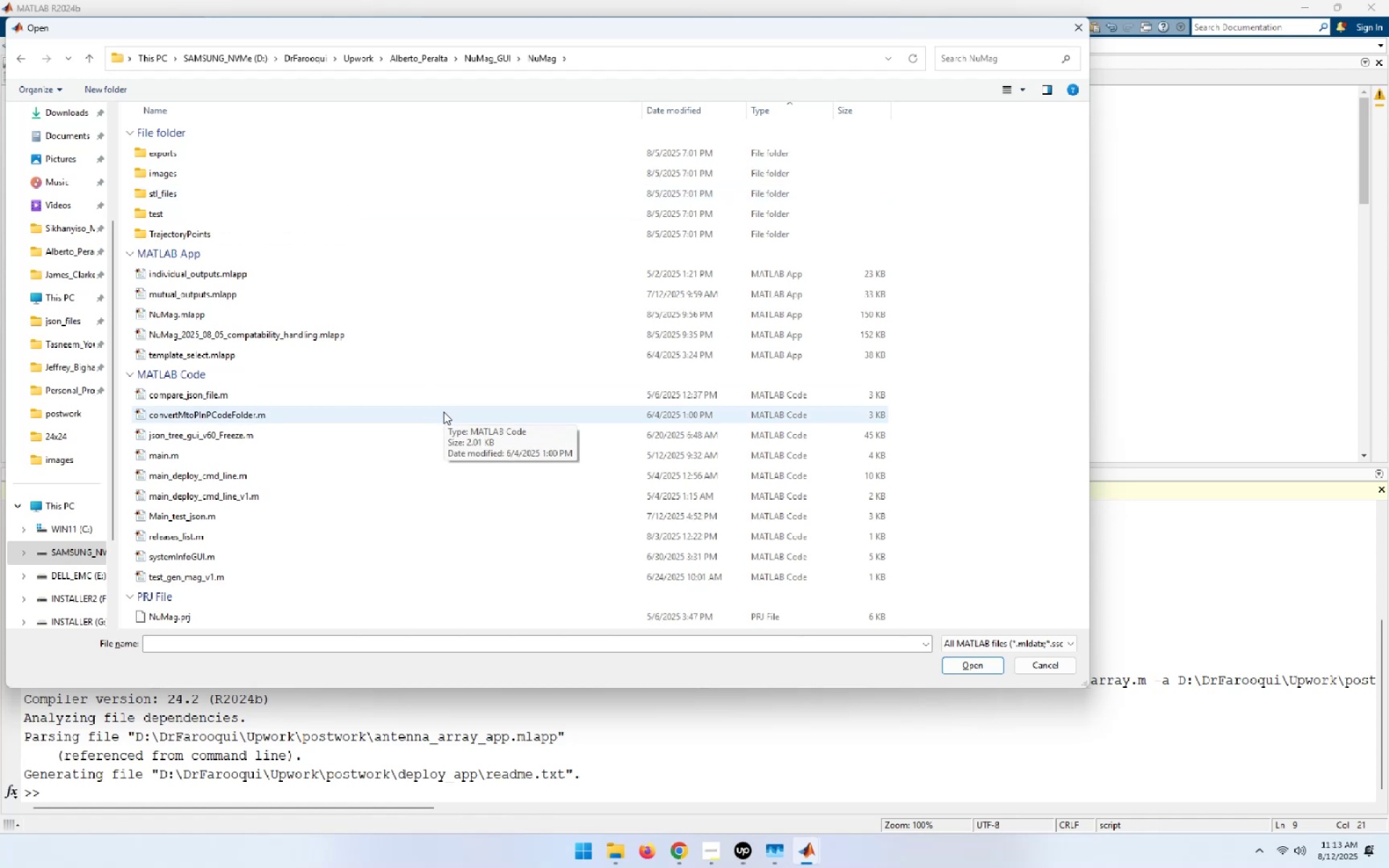 
left_click([237, 490])
 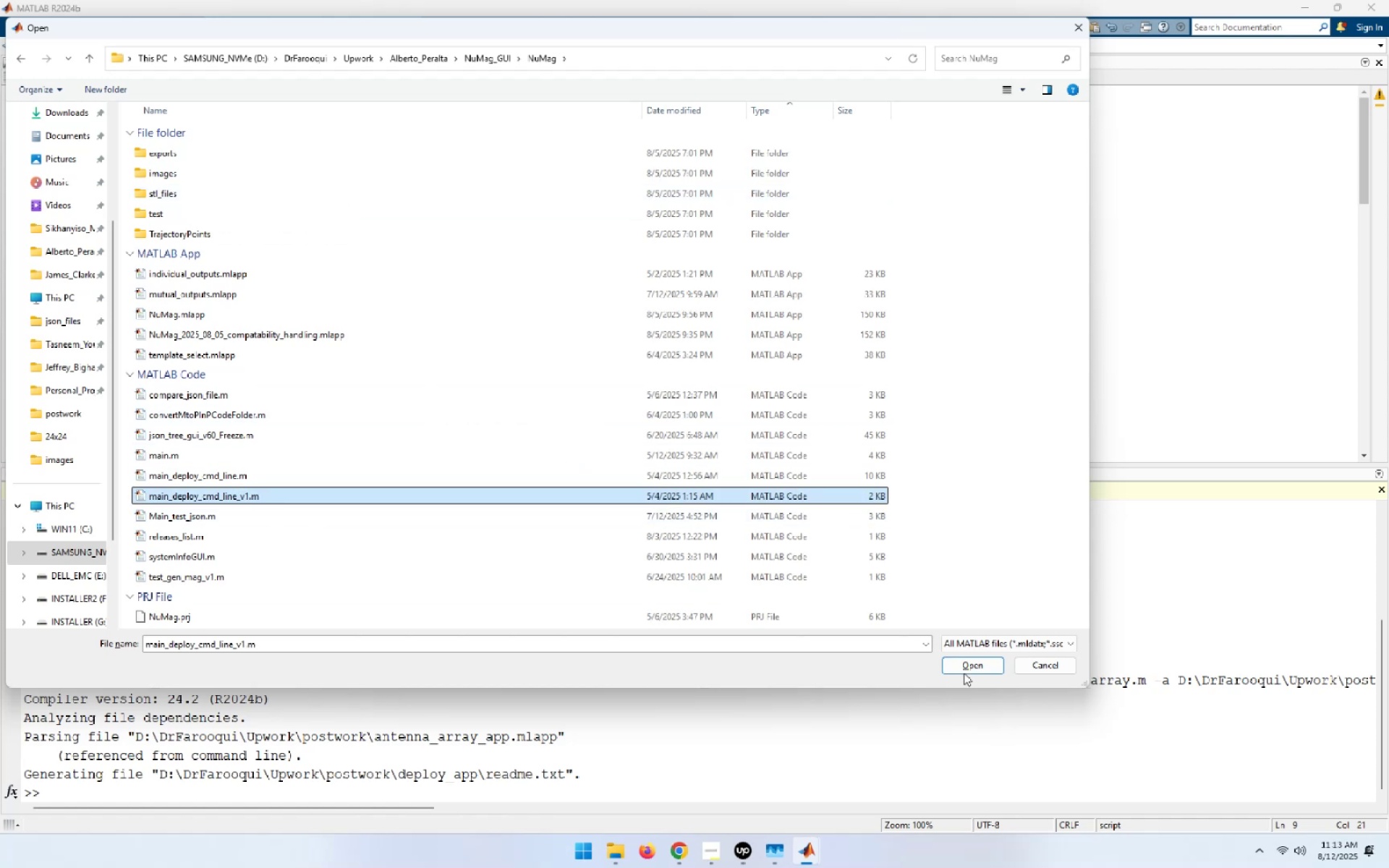 
left_click([963, 664])
 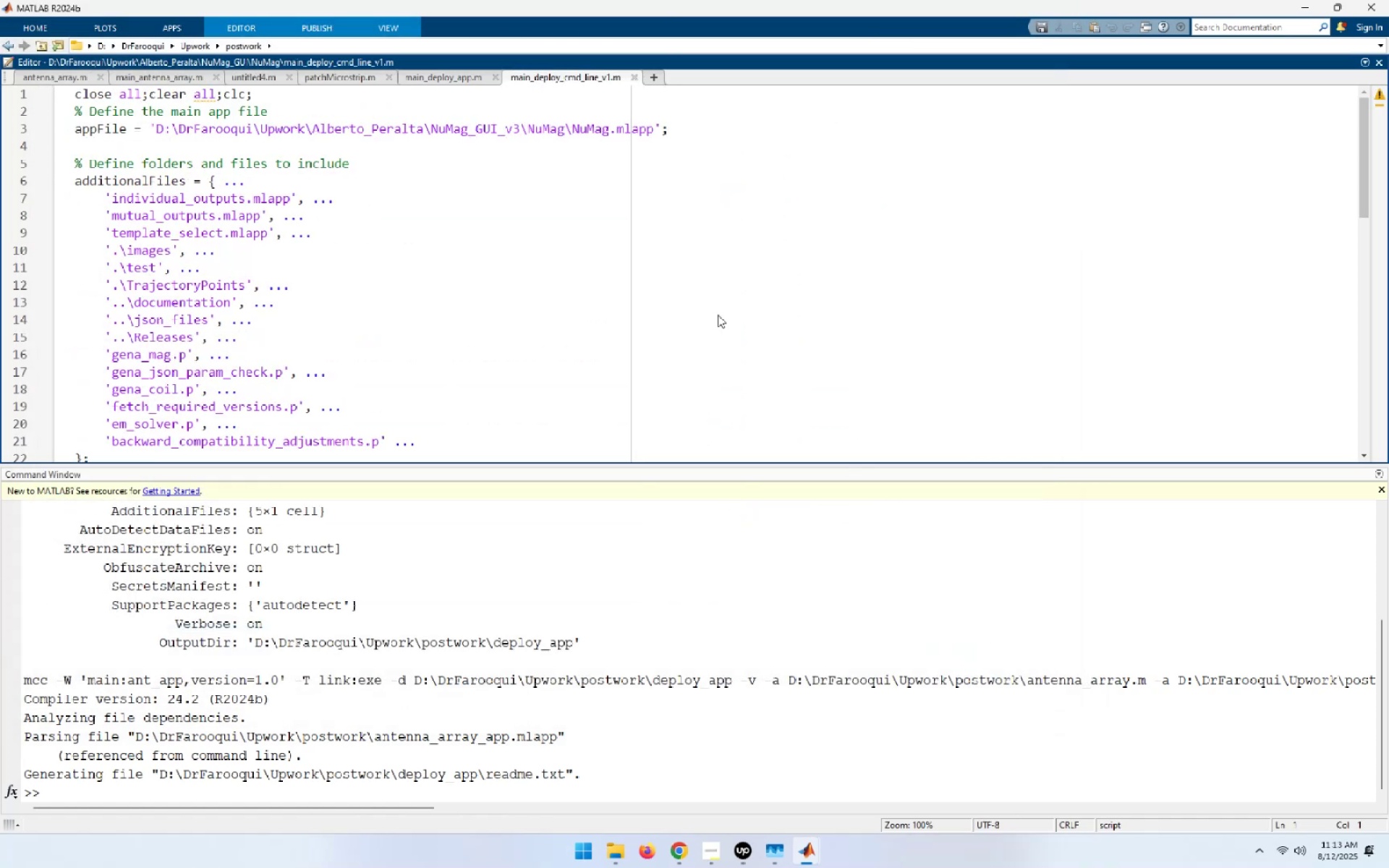 
wait(6.92)
 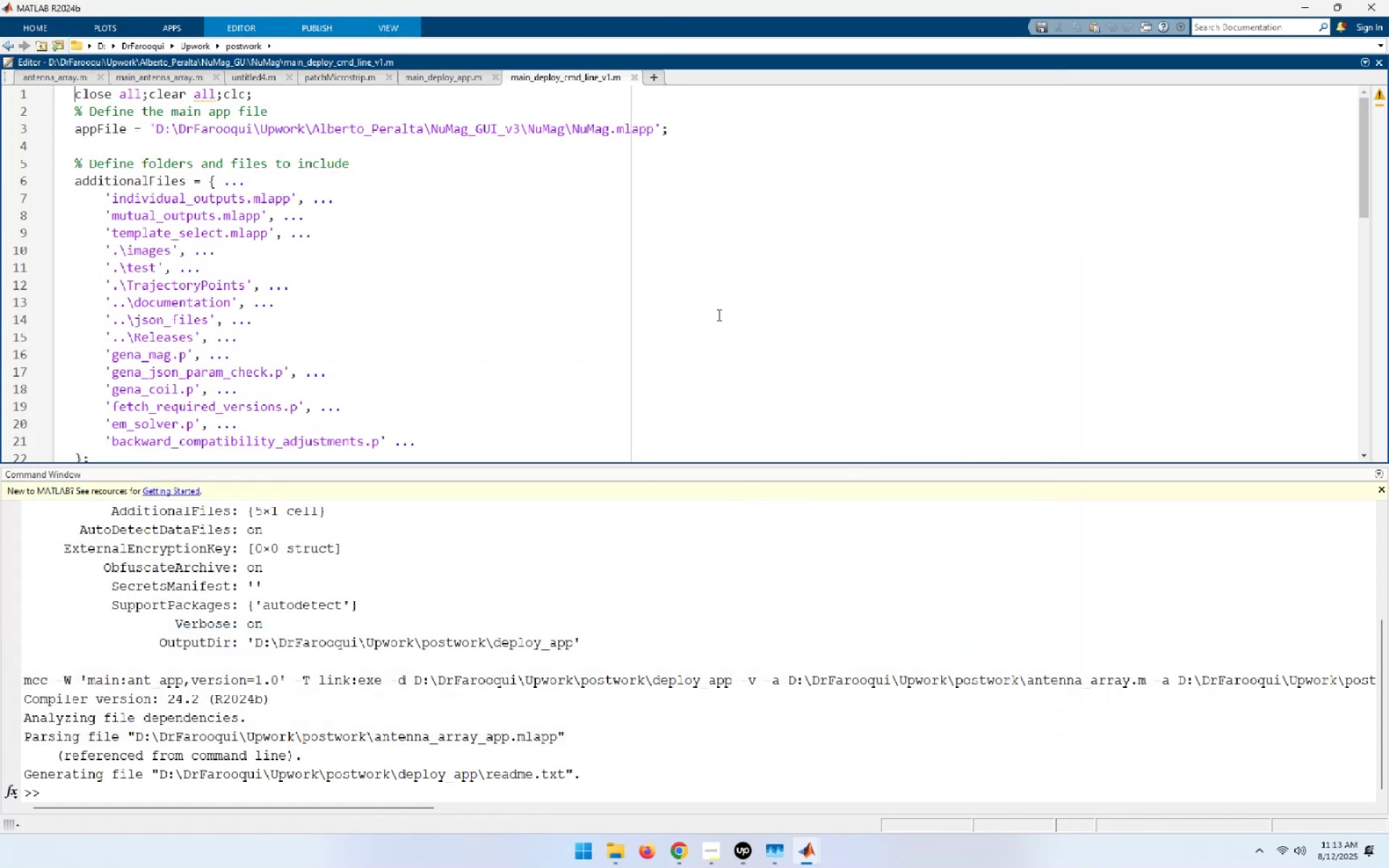 
scroll: coordinate [718, 315], scroll_direction: down, amount: 2.0
 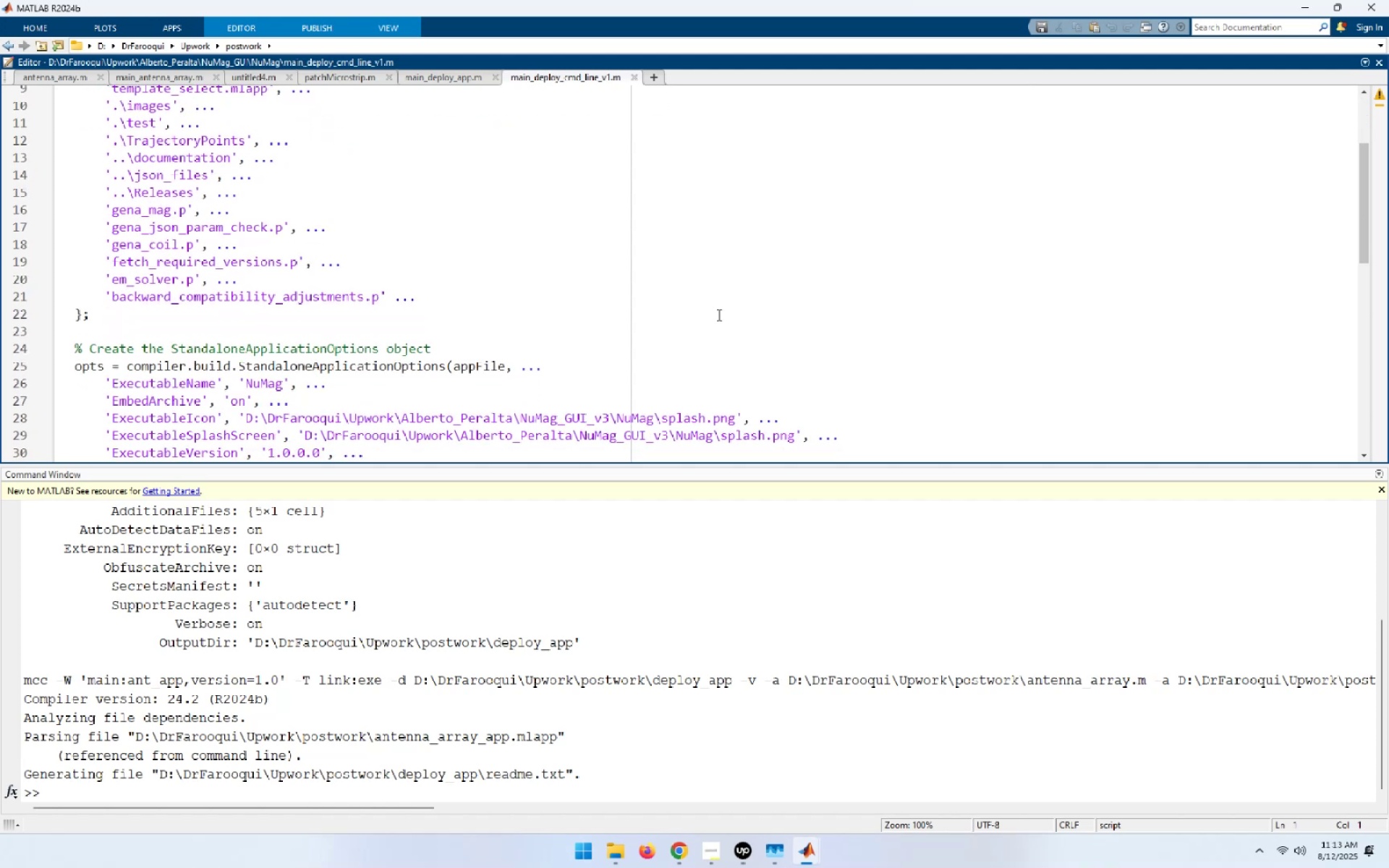 
scroll: coordinate [718, 315], scroll_direction: up, amount: 2.0
 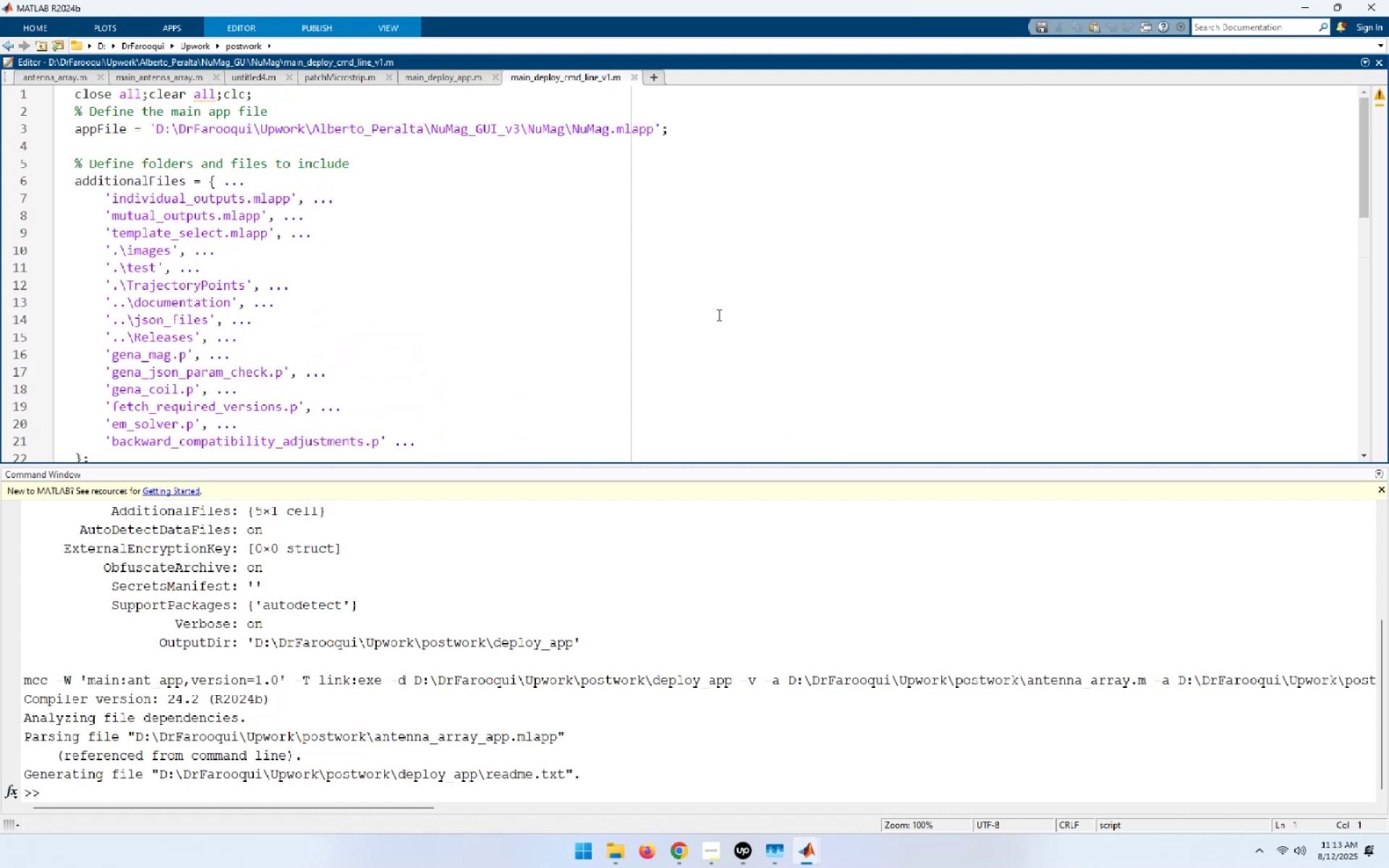 
scroll: coordinate [718, 315], scroll_direction: down, amount: 3.0
 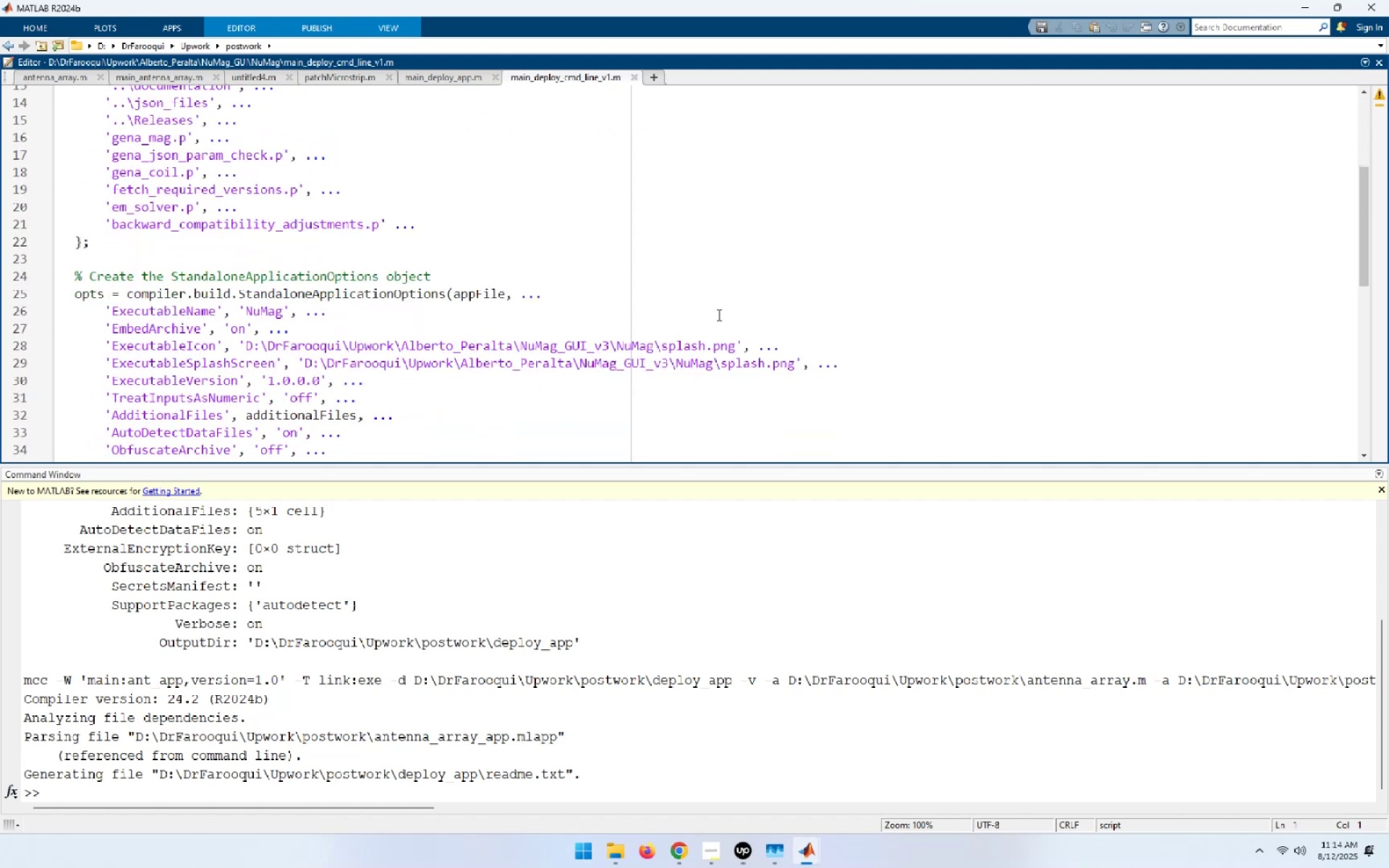 
left_click([789, 291])
 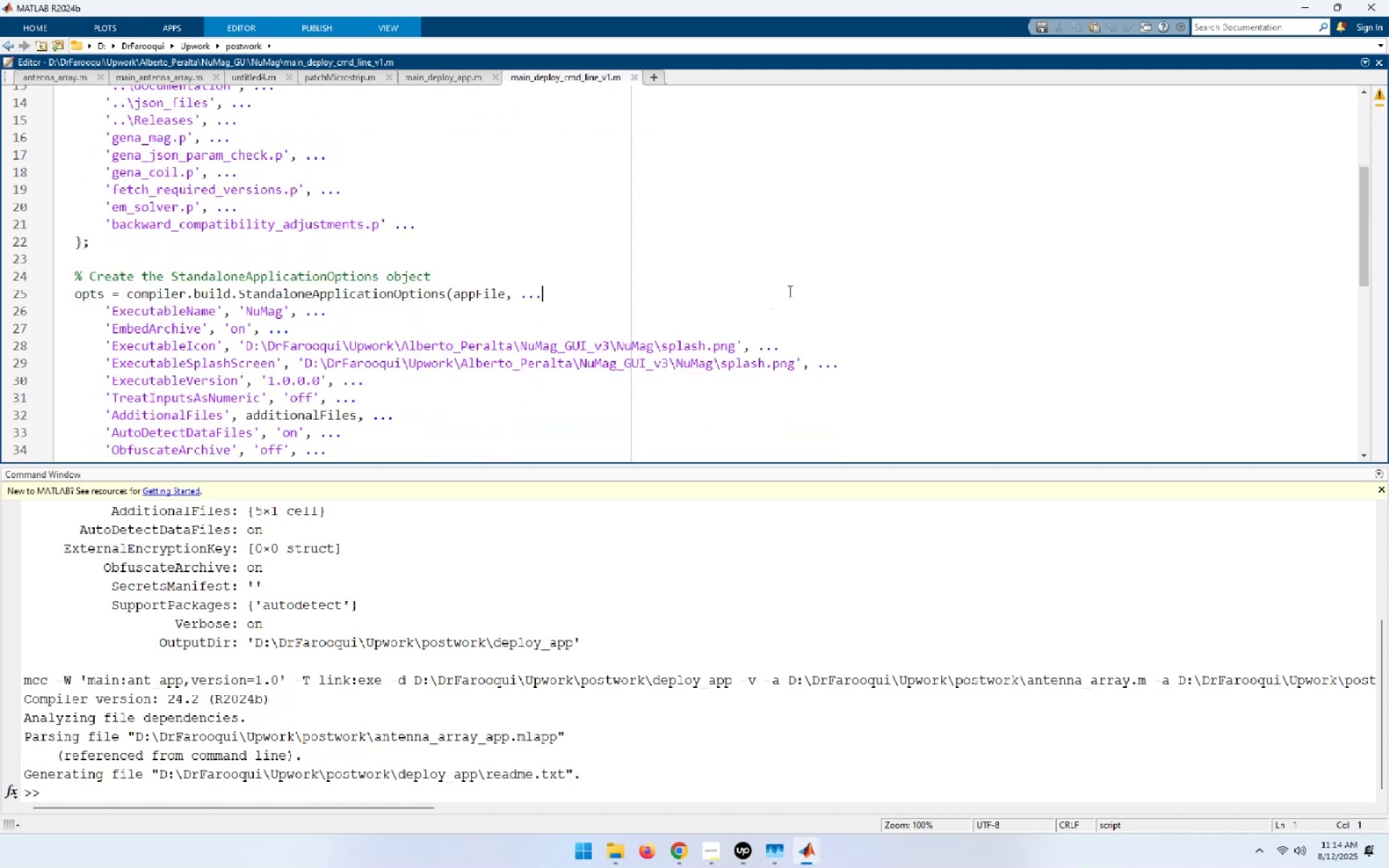 
key(Control+A)
 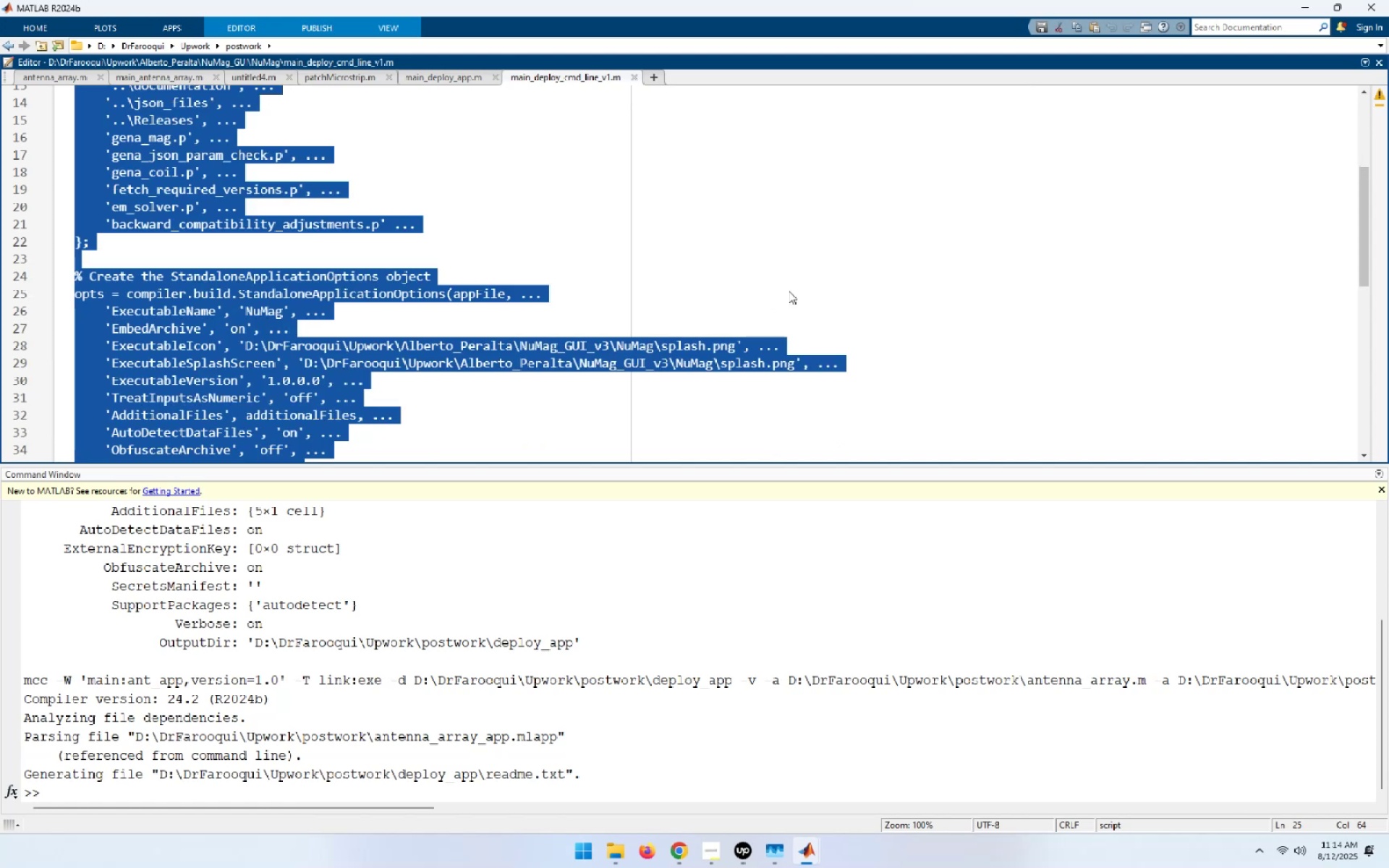 
key(Control+C)
 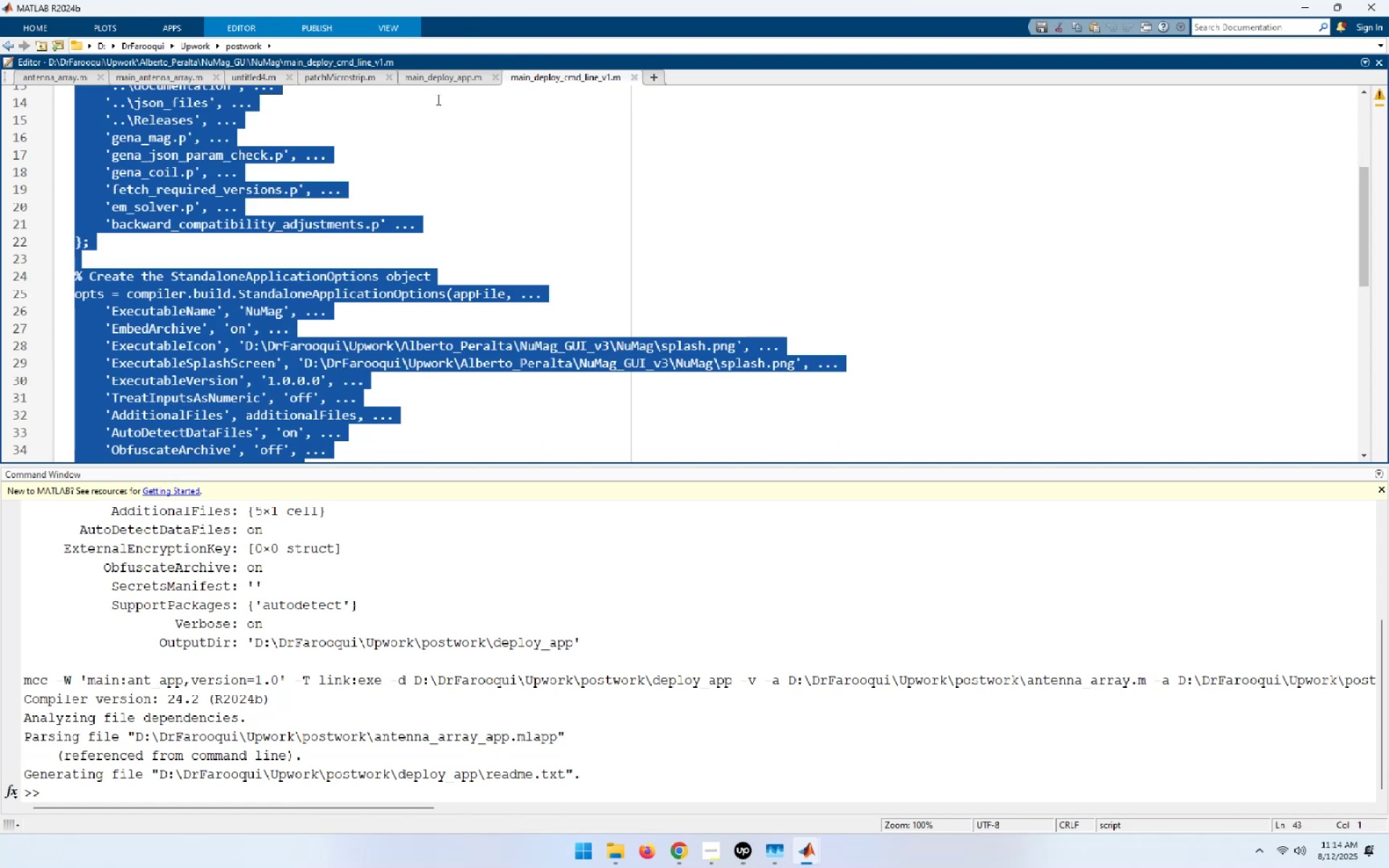 
left_click([437, 78])
 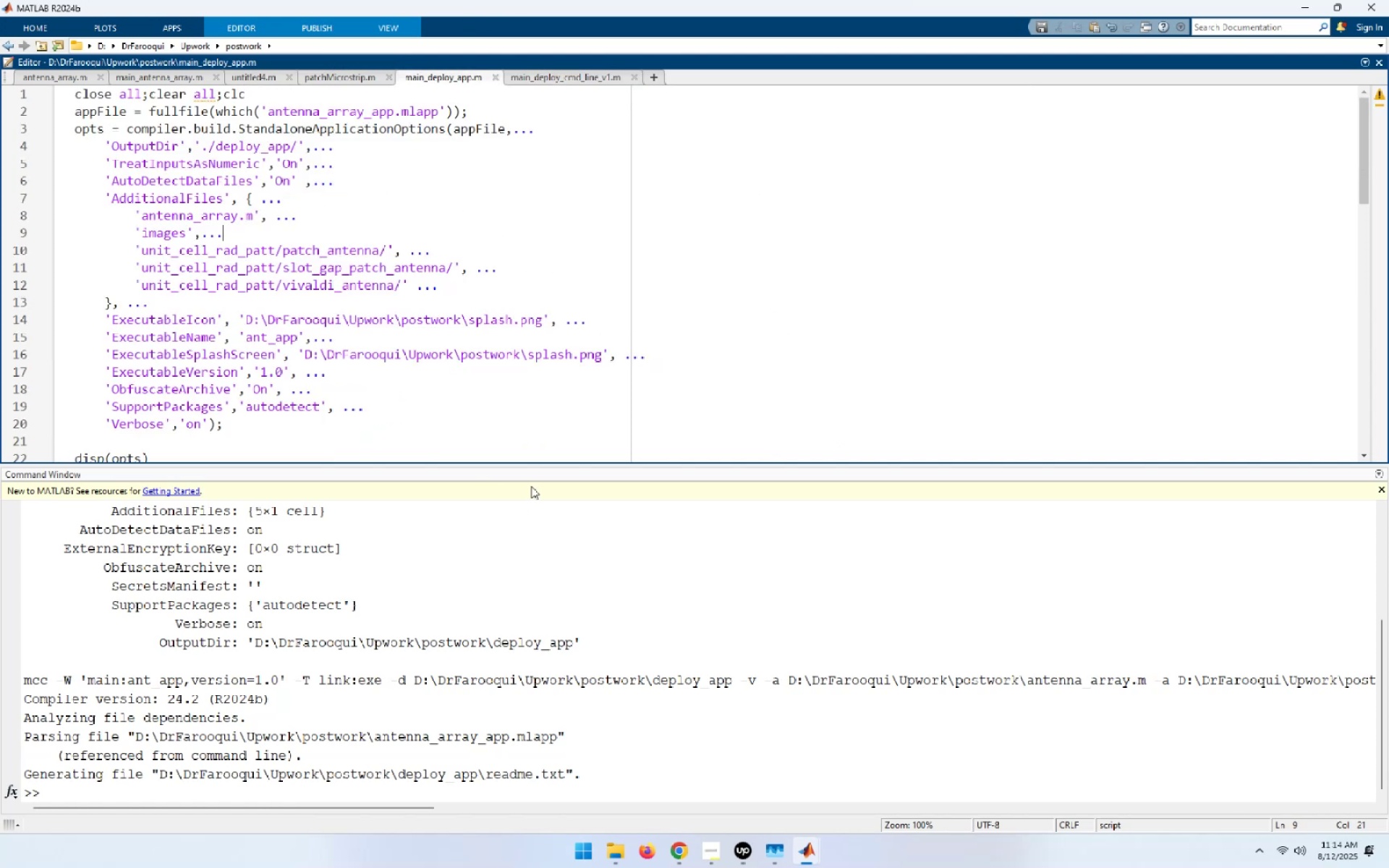 
left_click([535, 473])
 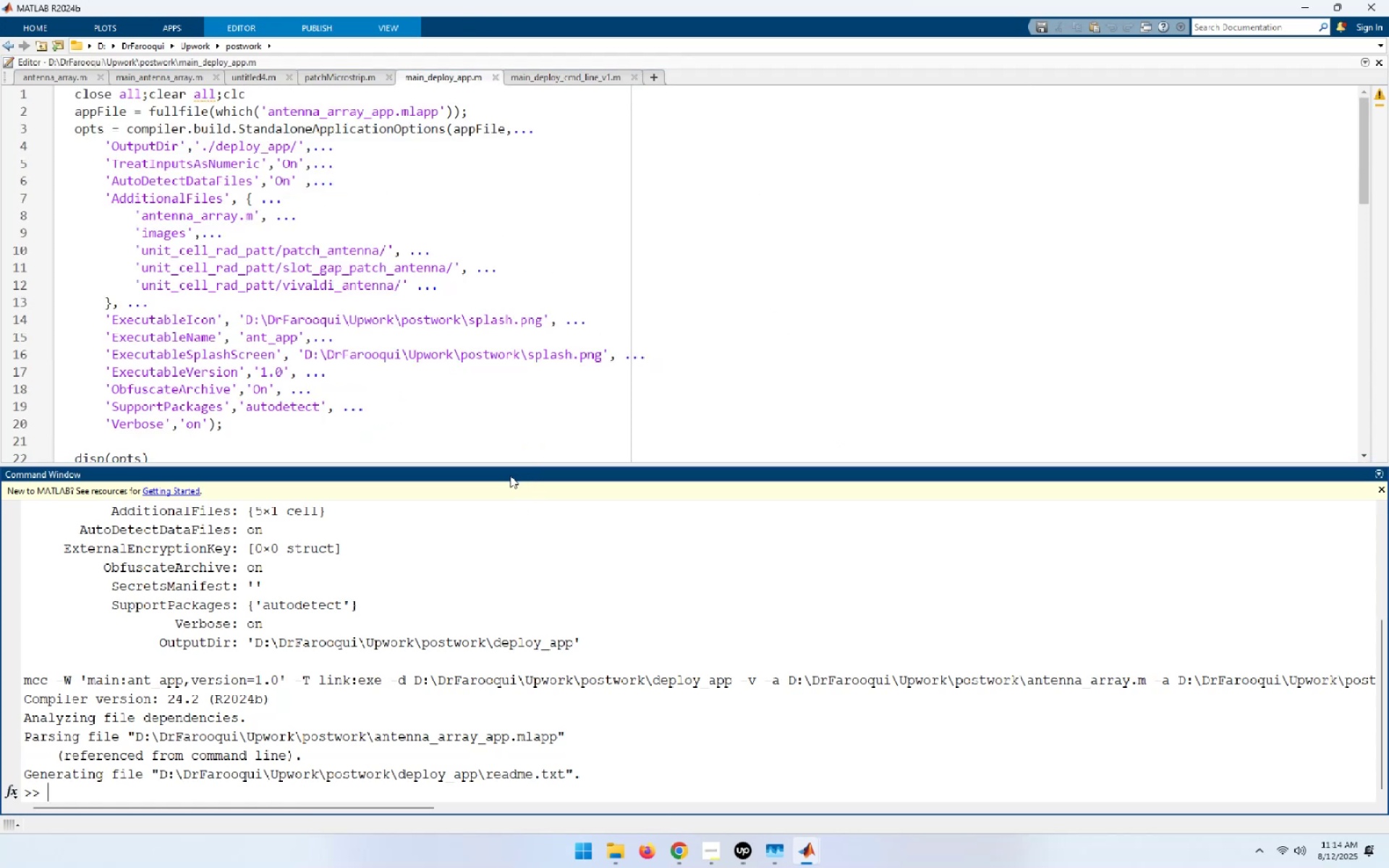 
left_click_drag(start_coordinate=[510, 475], to_coordinate=[1364, 422])
 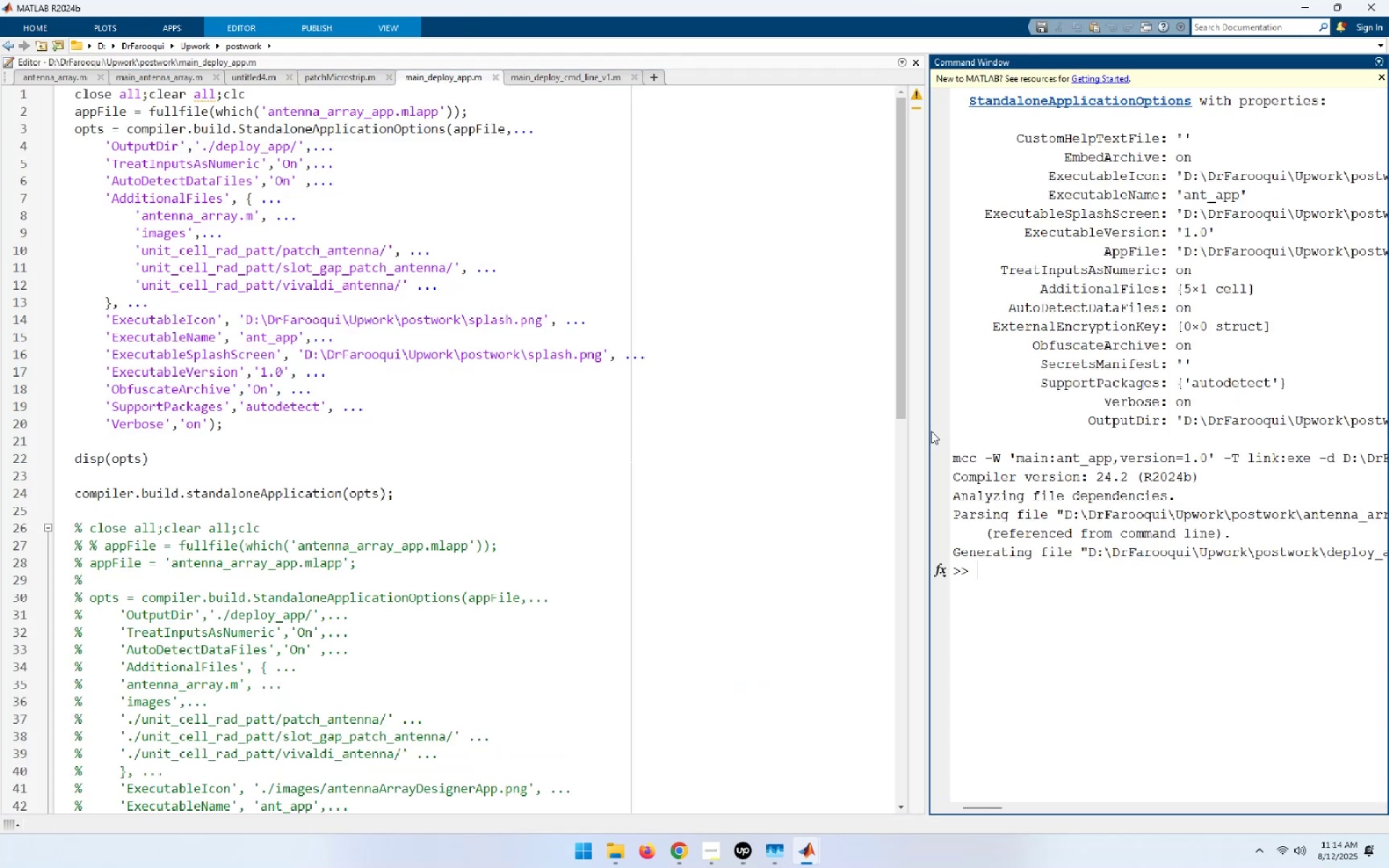 
left_click_drag(start_coordinate=[926, 431], to_coordinate=[1116, 415])
 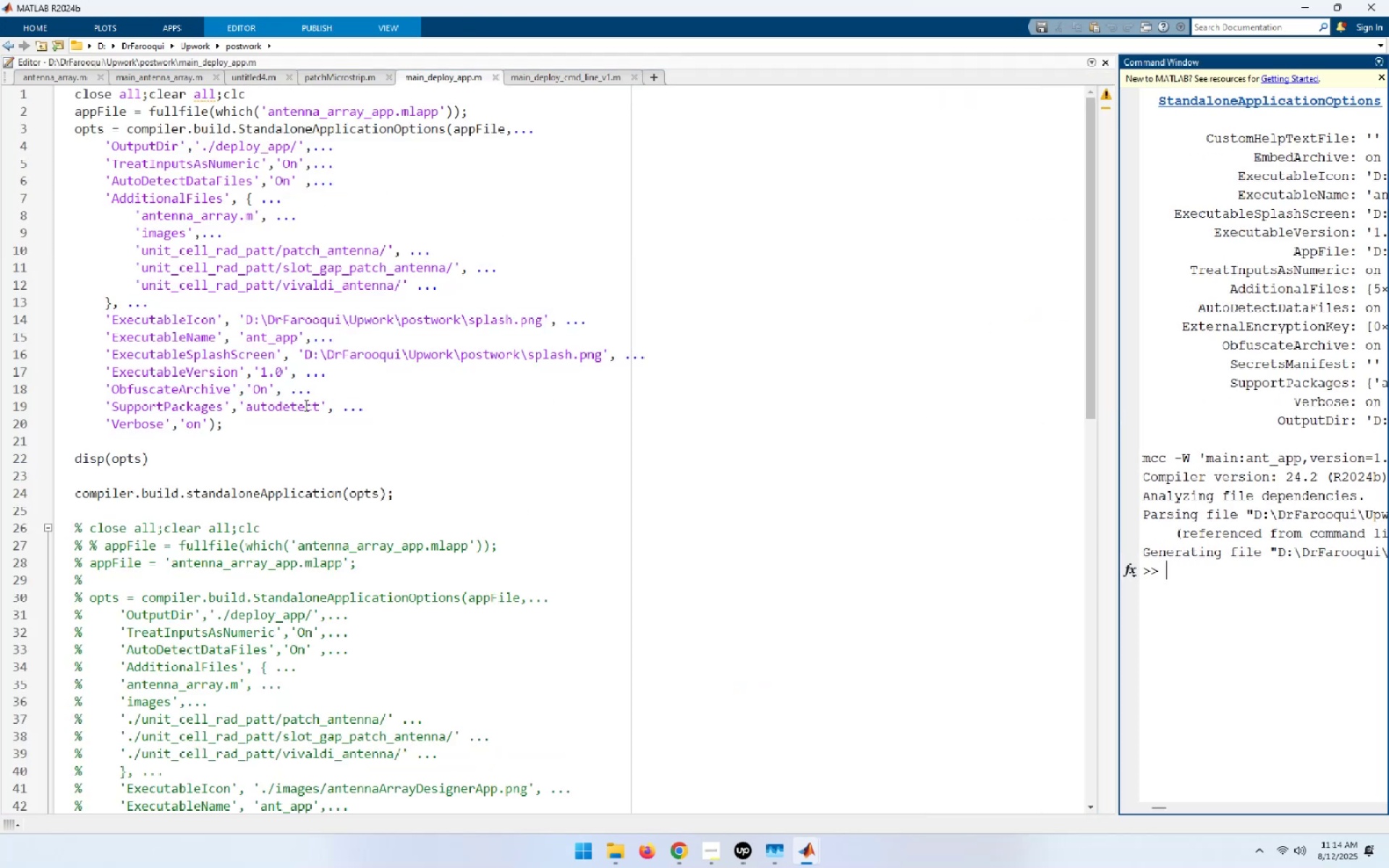 
scroll: coordinate [305, 405], scroll_direction: up, amount: 5.0
 